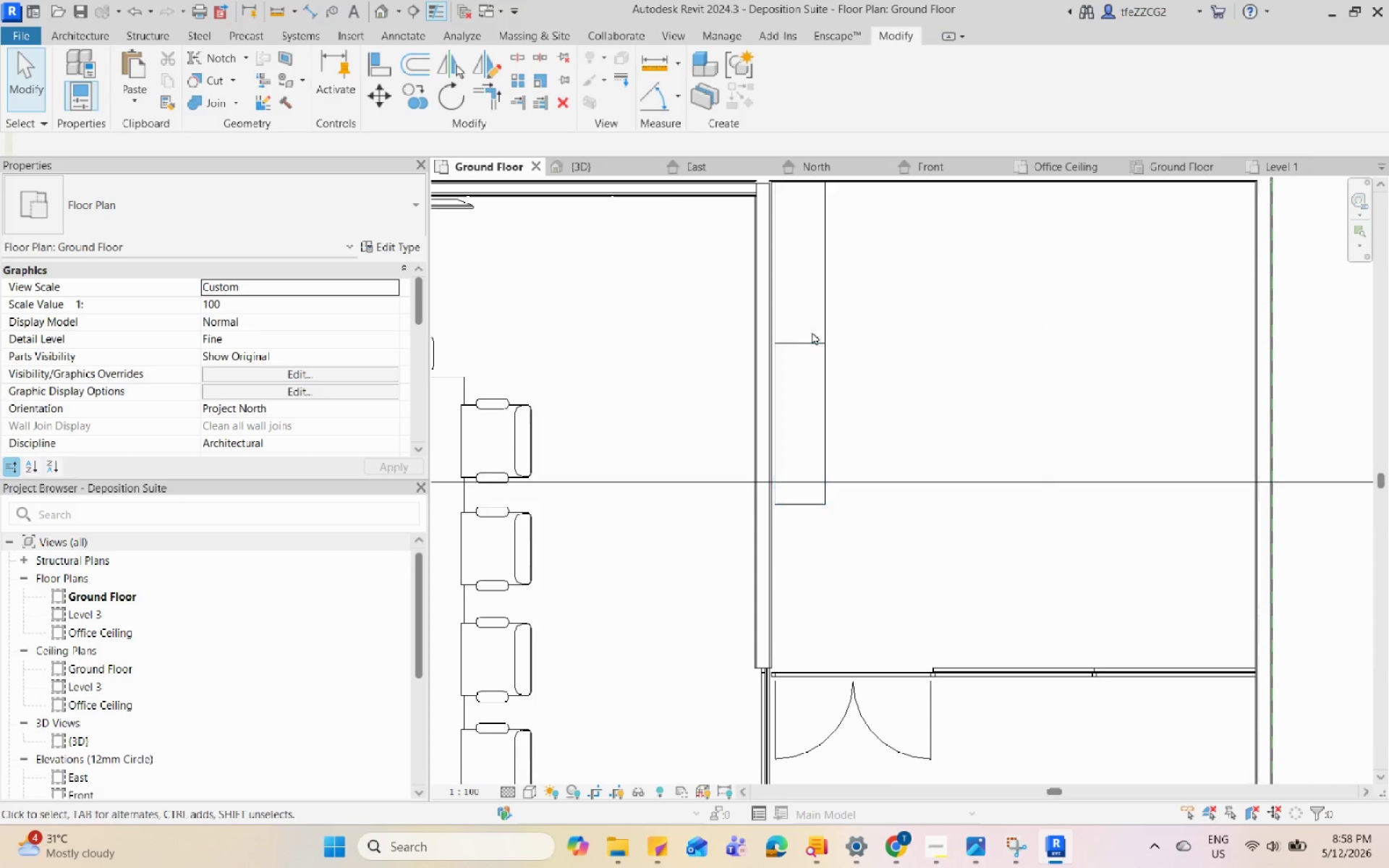 
double_click([823, 335])
 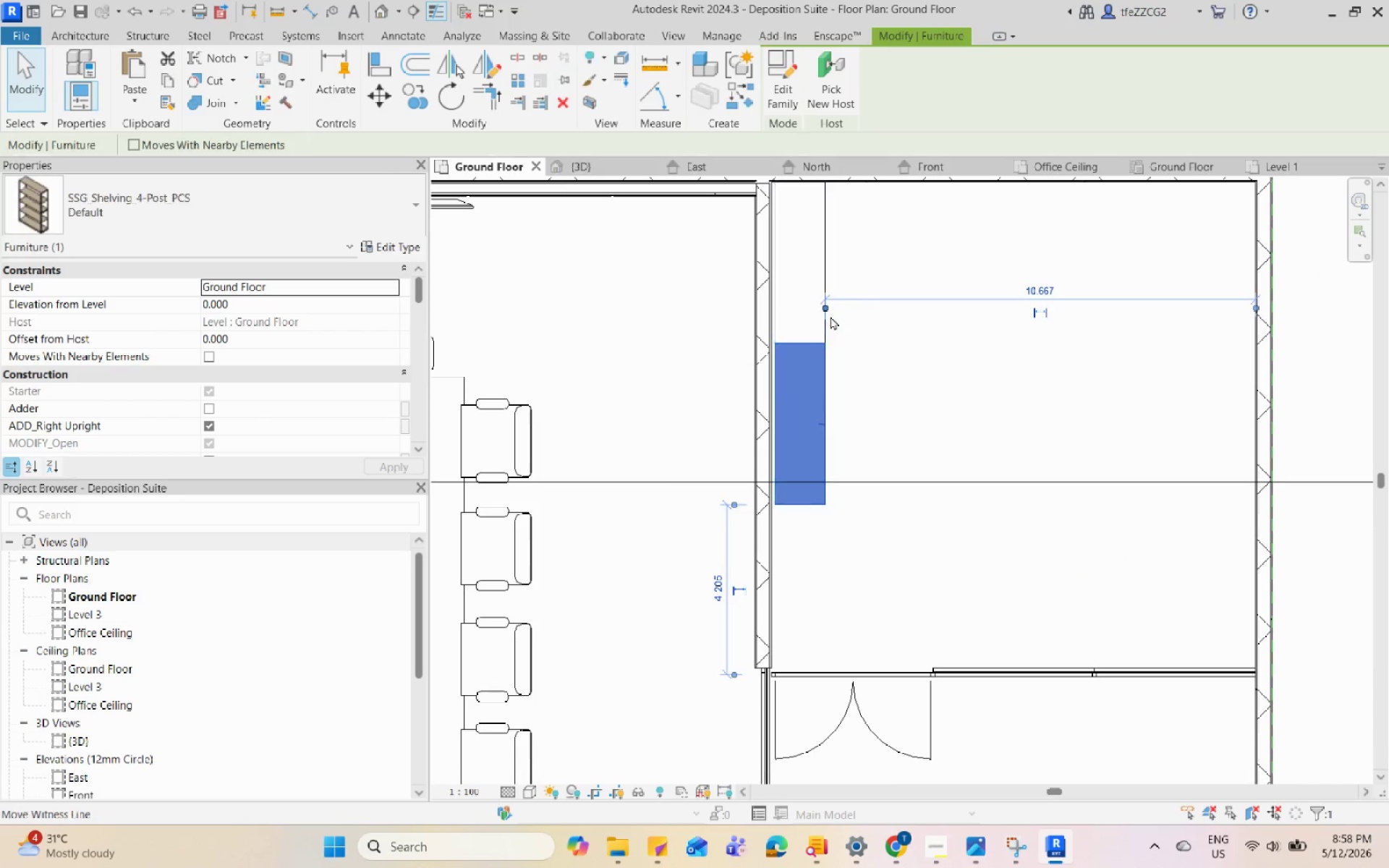 
hold_key(key=ControlLeft, duration=0.59)
left_click([828, 266])
 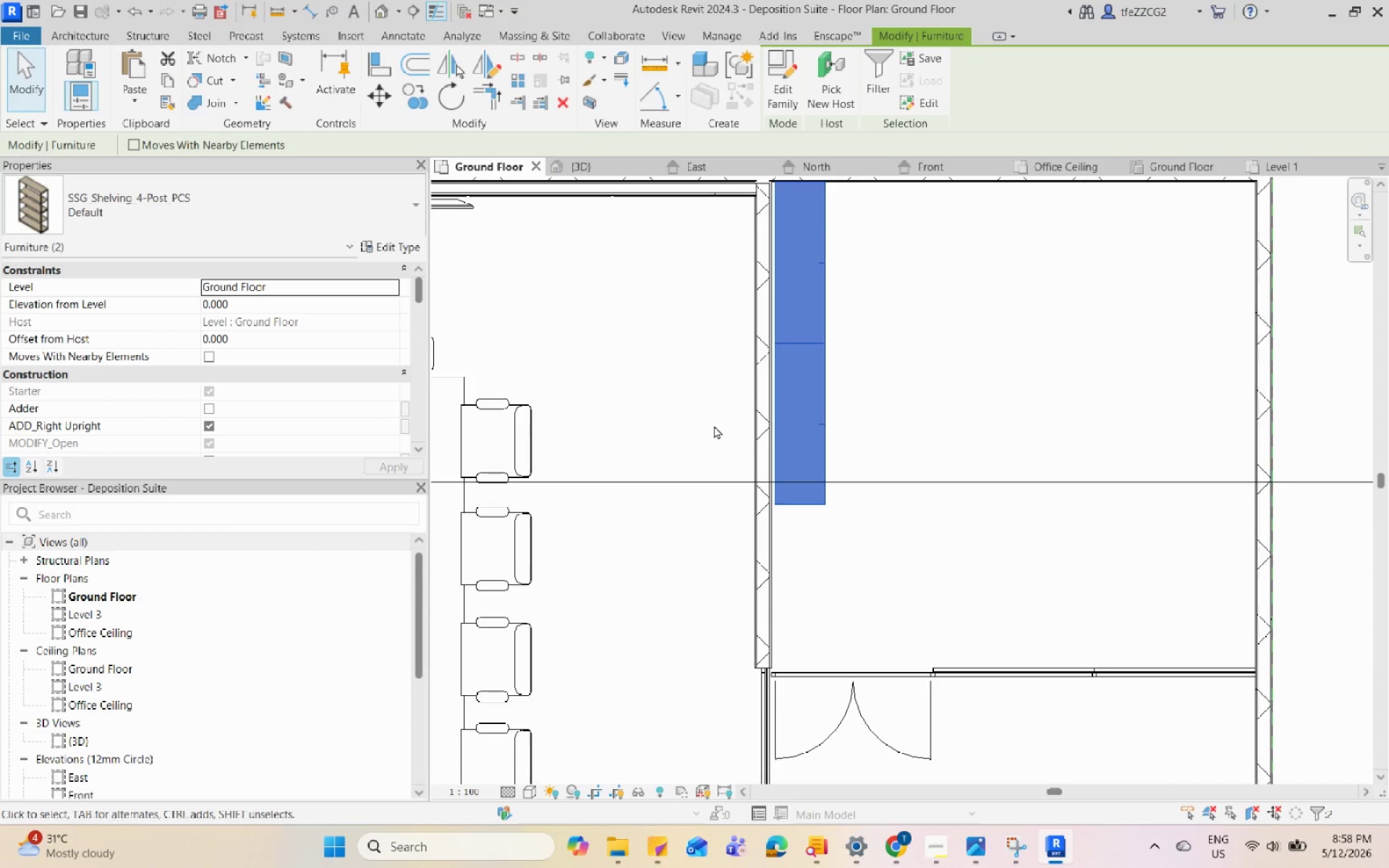 
scroll: coordinate [713, 427], scroll_direction: down, amount: 2.0
 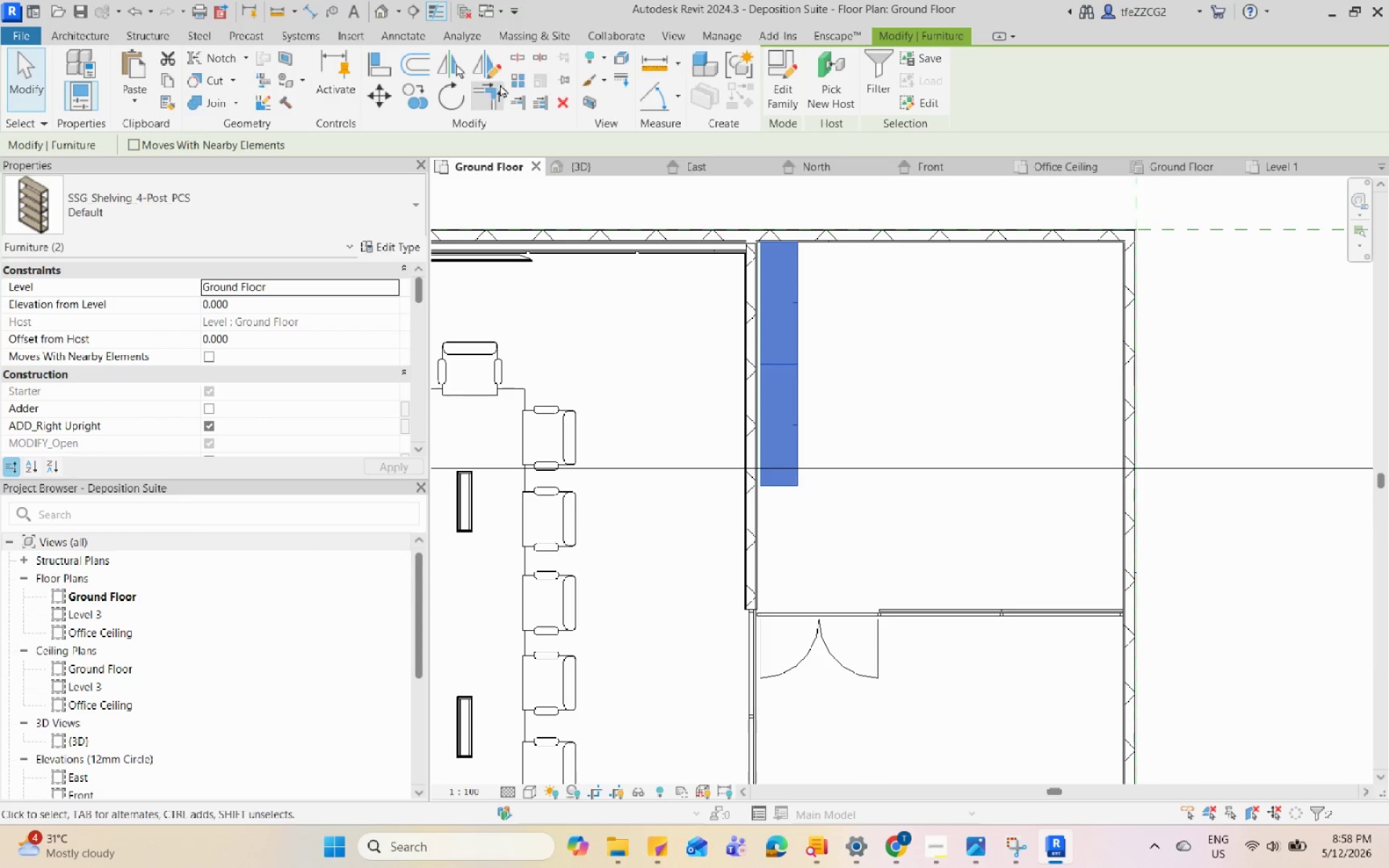 
left_click([493, 59])
 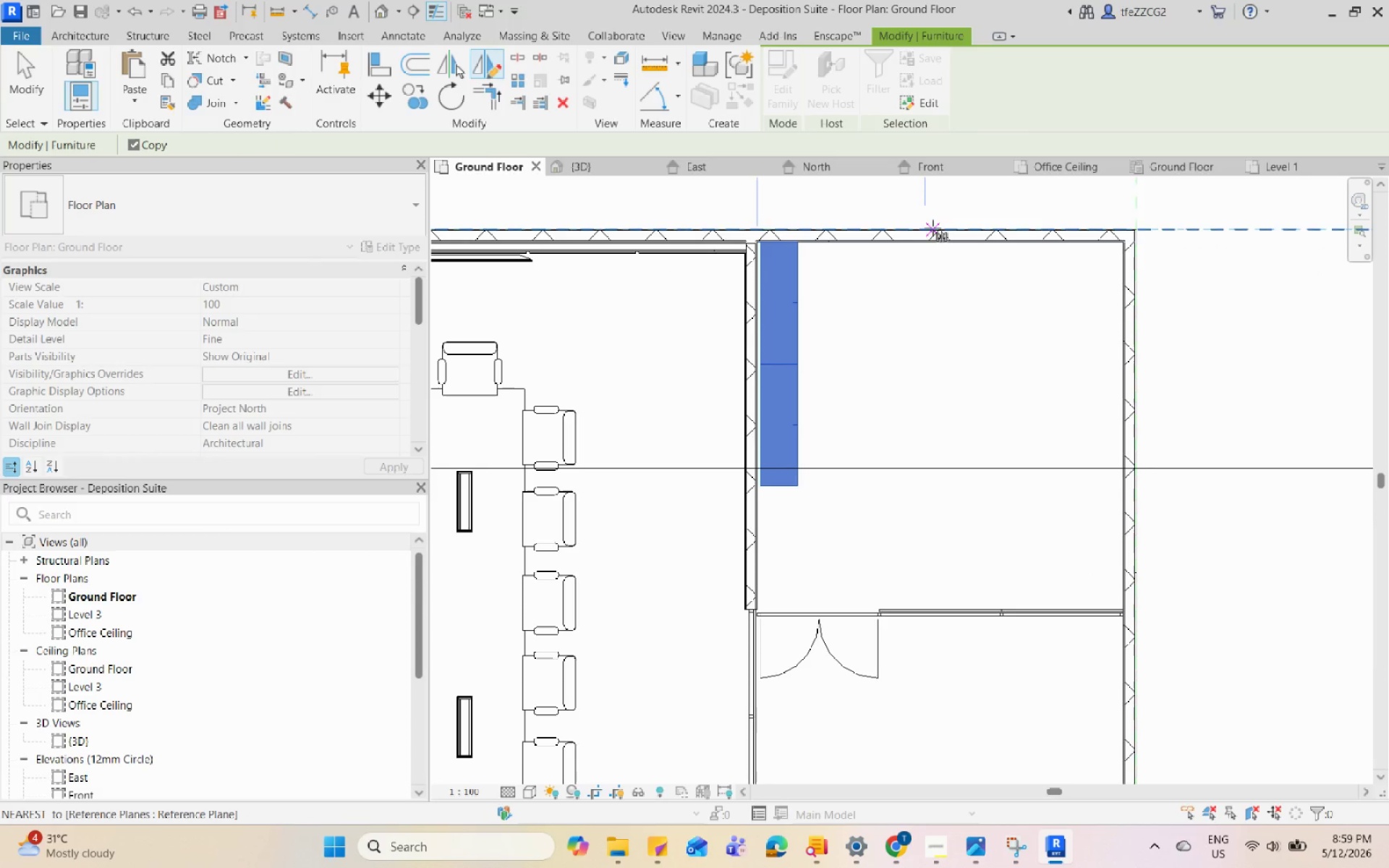 
double_click([933, 440])
 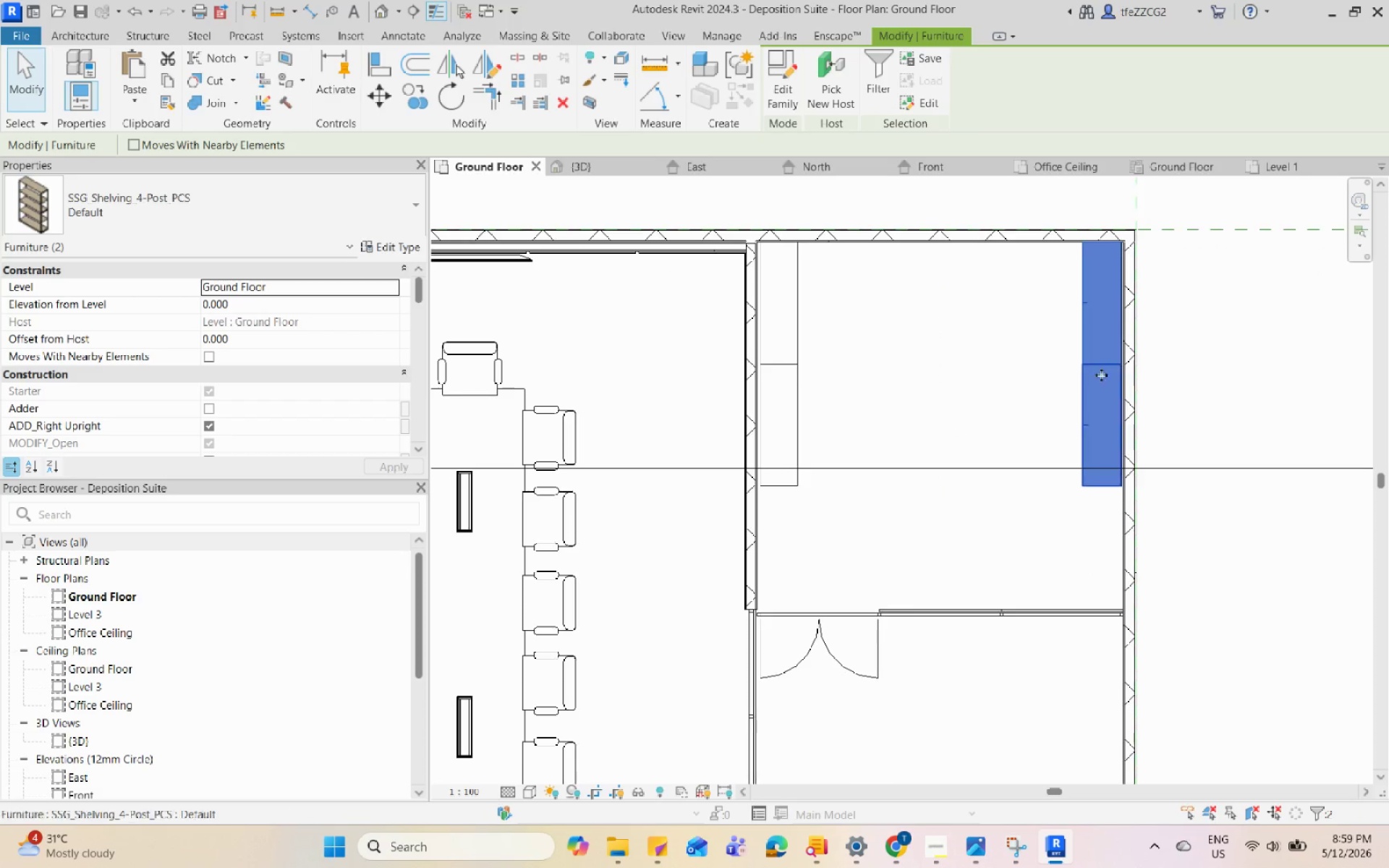 
scroll: coordinate [1039, 312], scroll_direction: up, amount: 7.0
 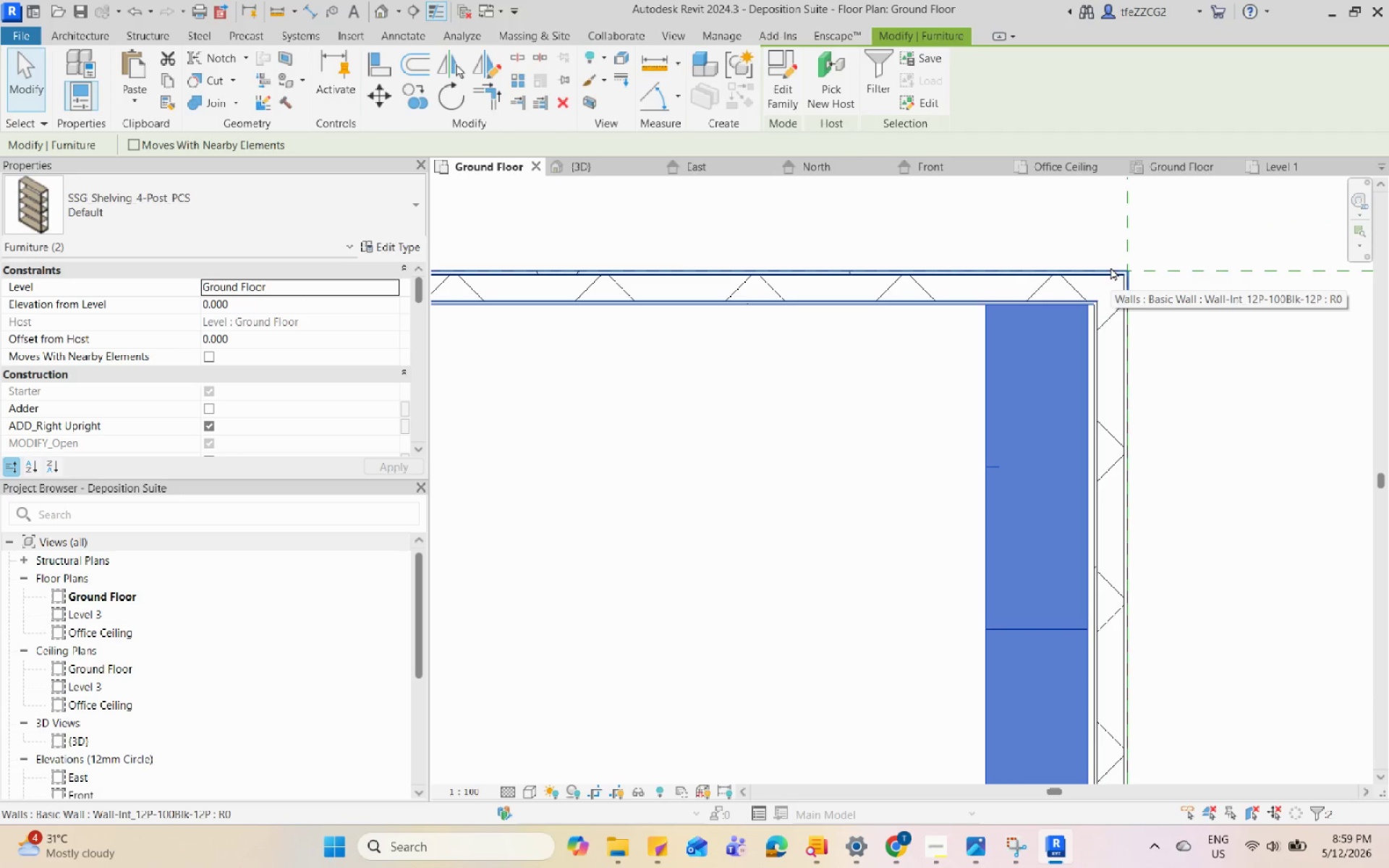 
key(ArrowDown)
 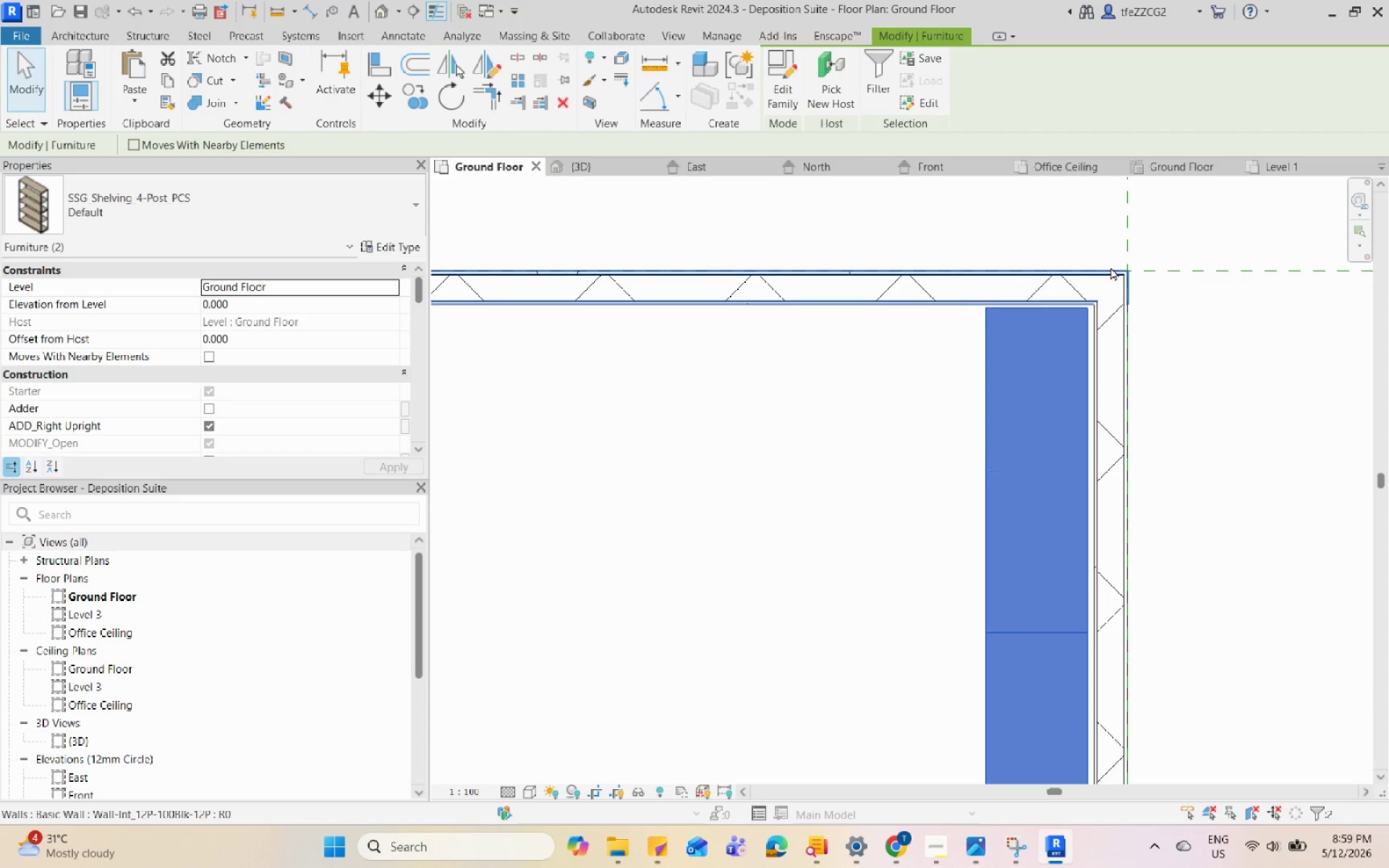 
key(ArrowRight)
 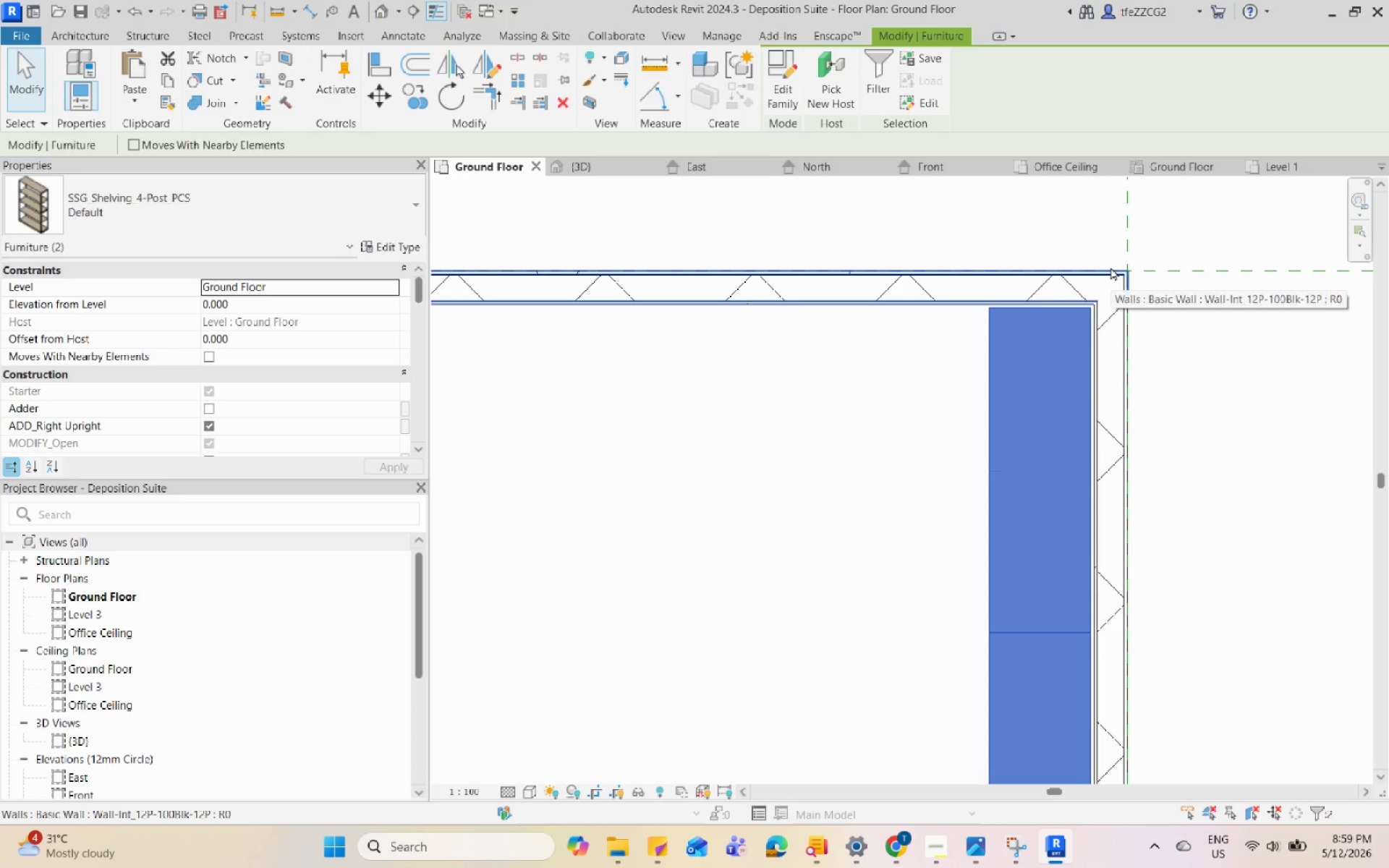 
key(Escape)
 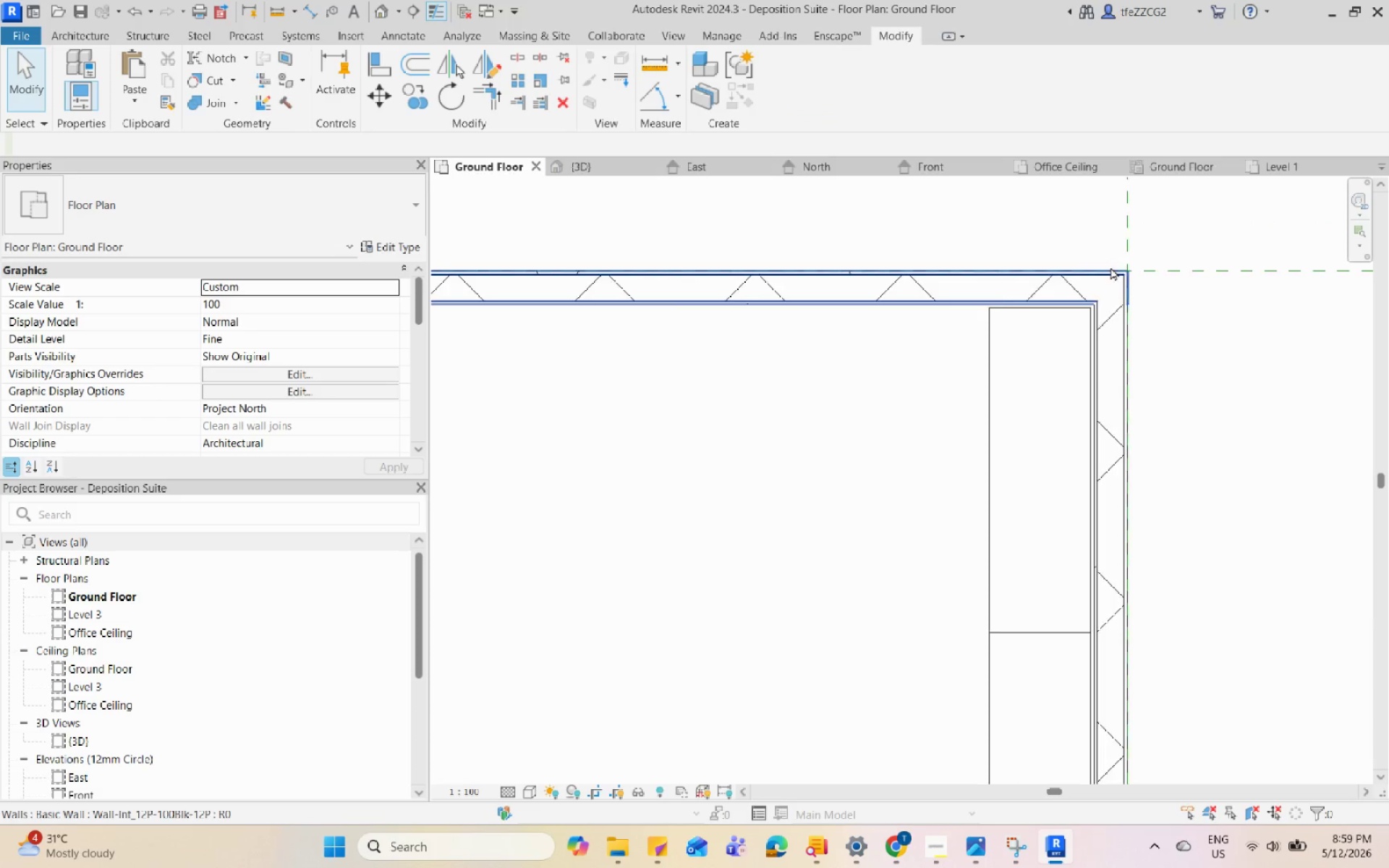 
scroll: coordinate [1112, 260], scroll_direction: down, amount: 7.0
 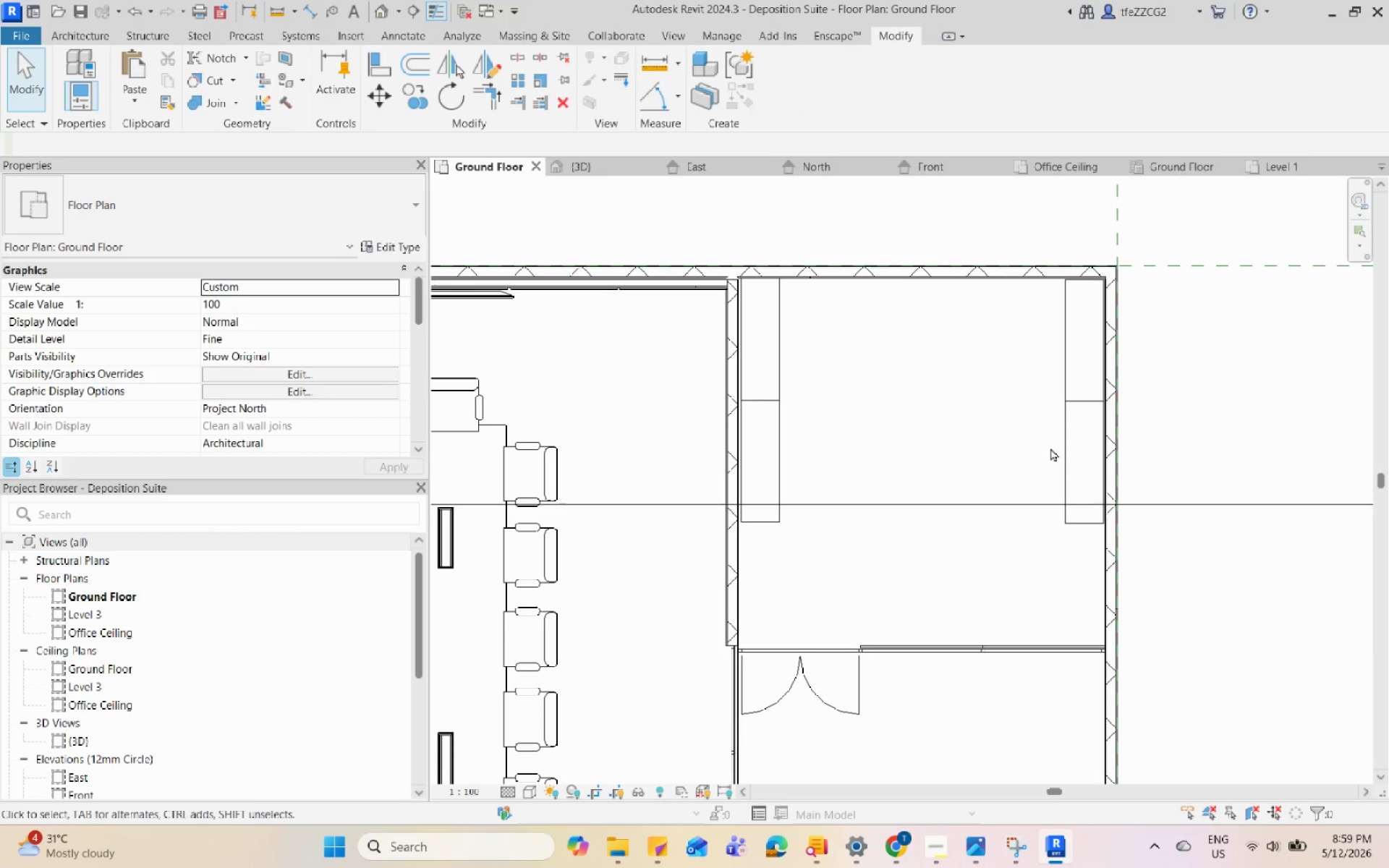 
left_click([1063, 443])
 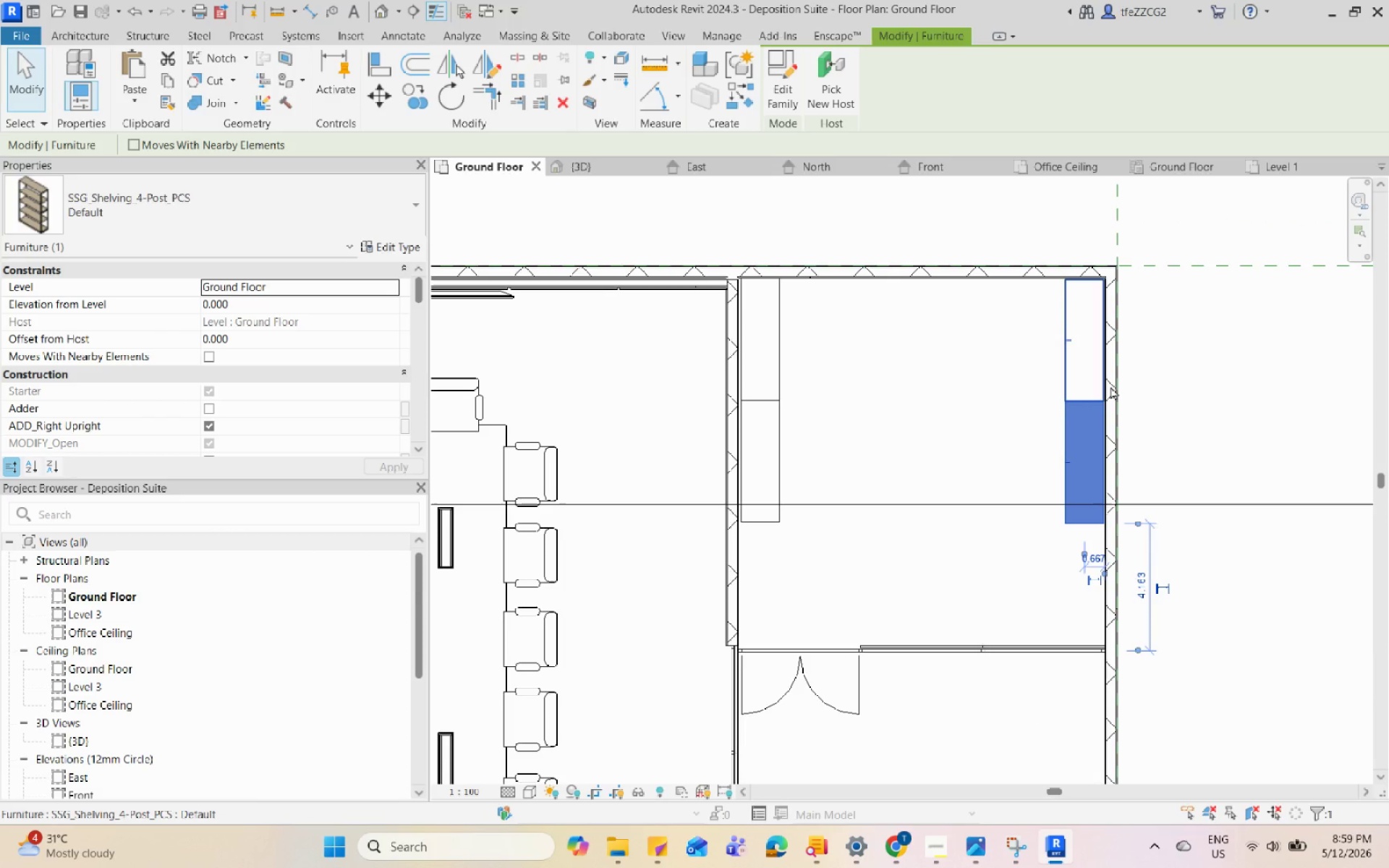 
type(co)
 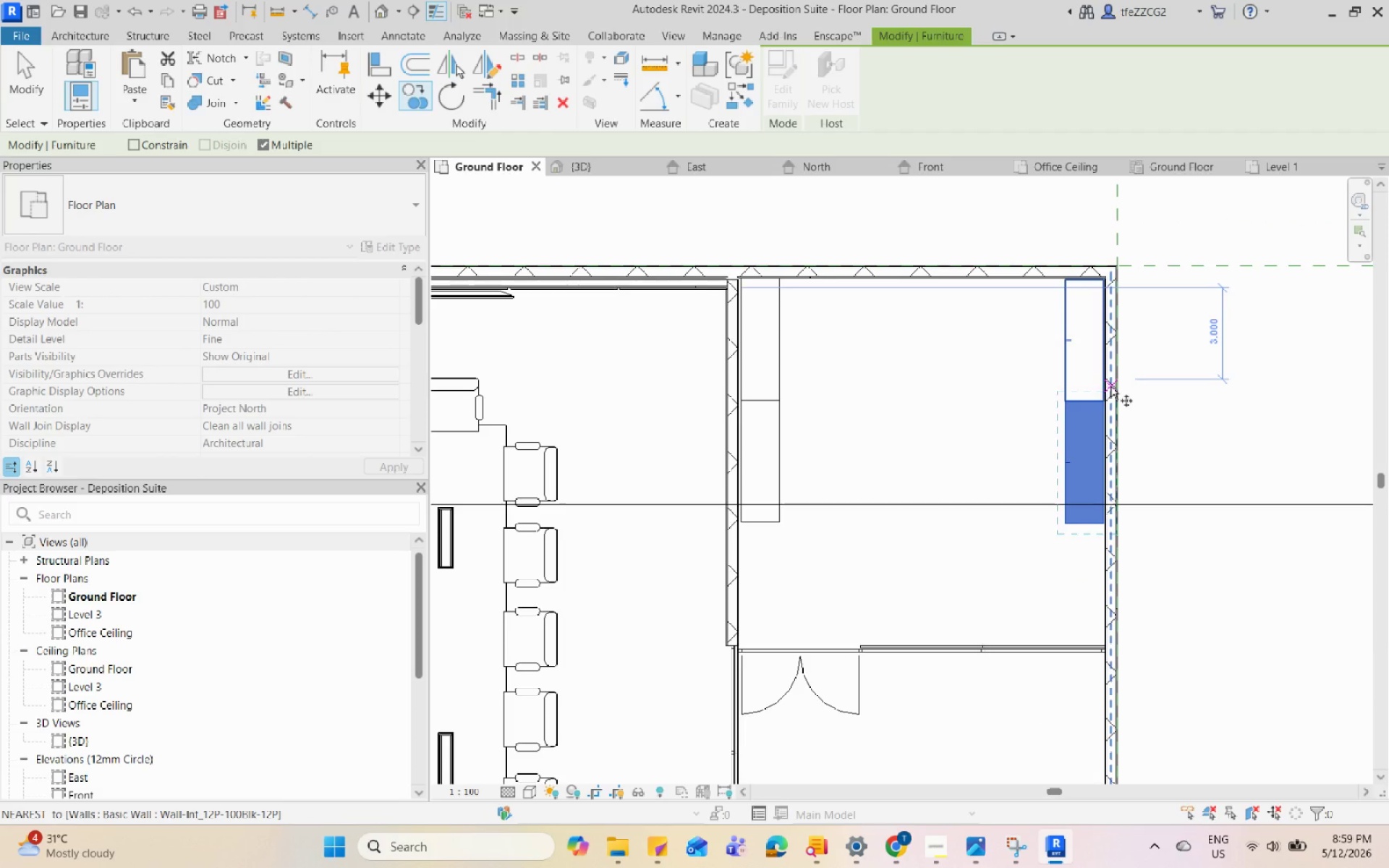 
scroll: coordinate [1119, 408], scroll_direction: up, amount: 20.0
 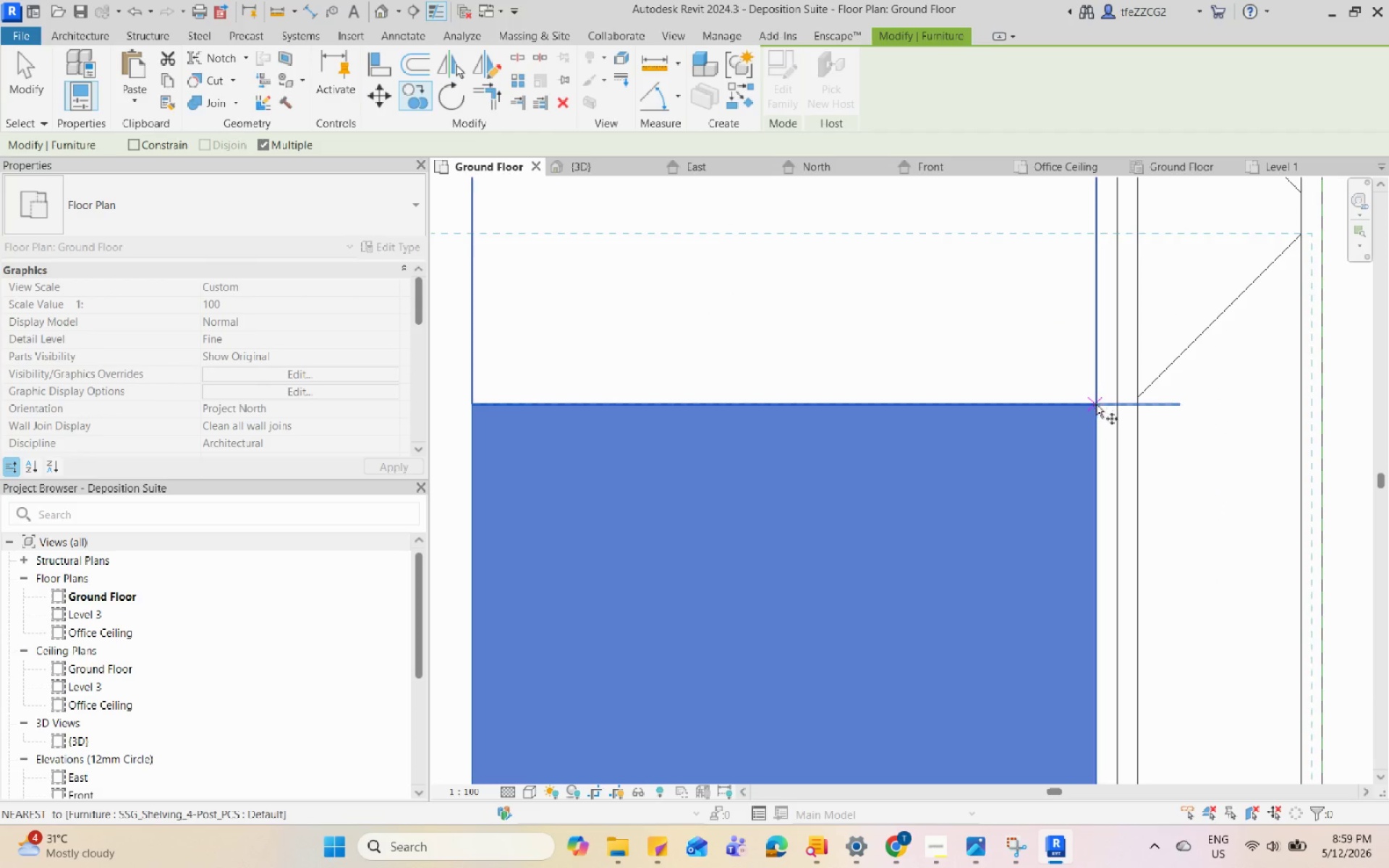 
scroll: coordinate [1064, 435], scroll_direction: down, amount: 11.0
 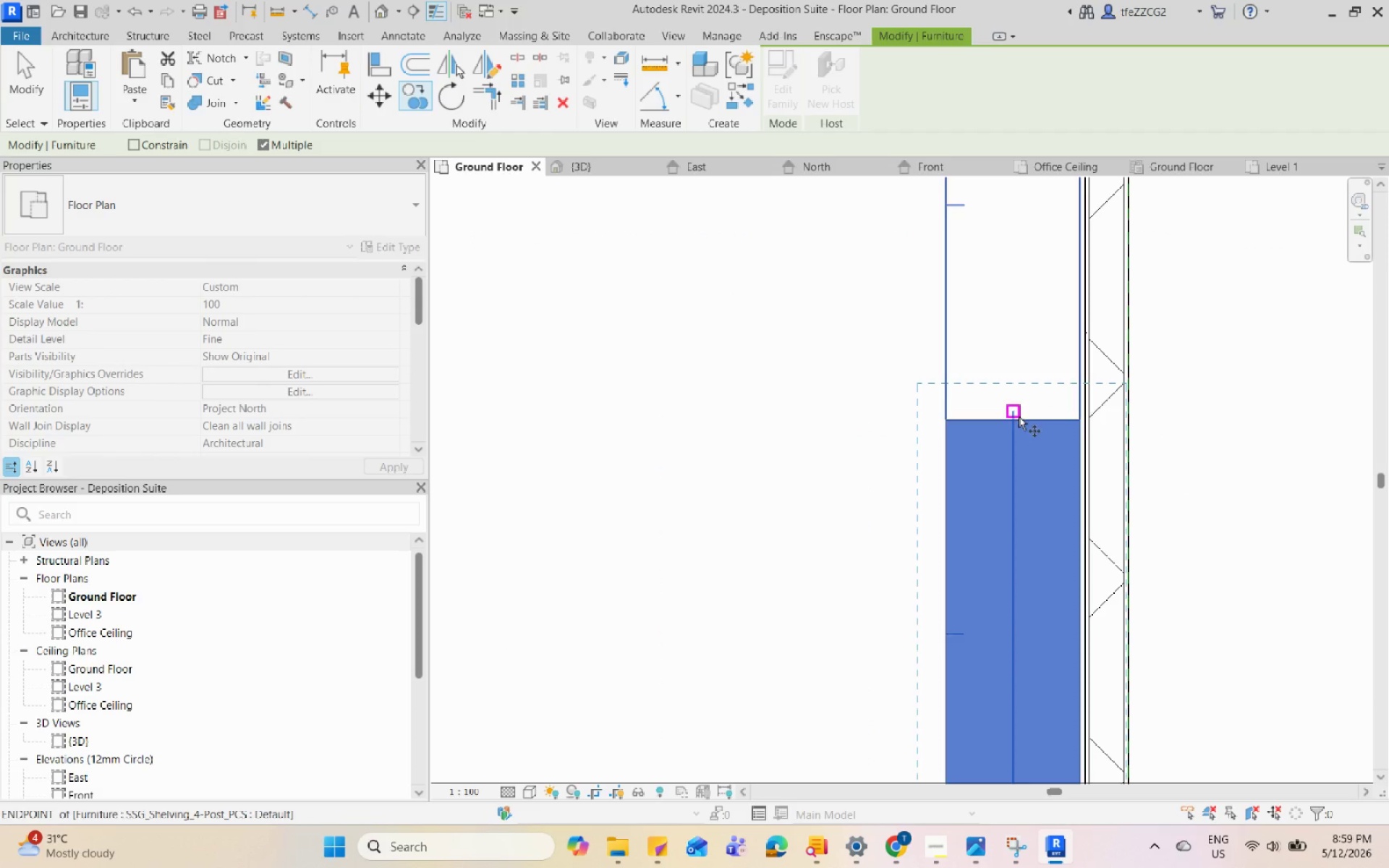 
left_click([1021, 420])
 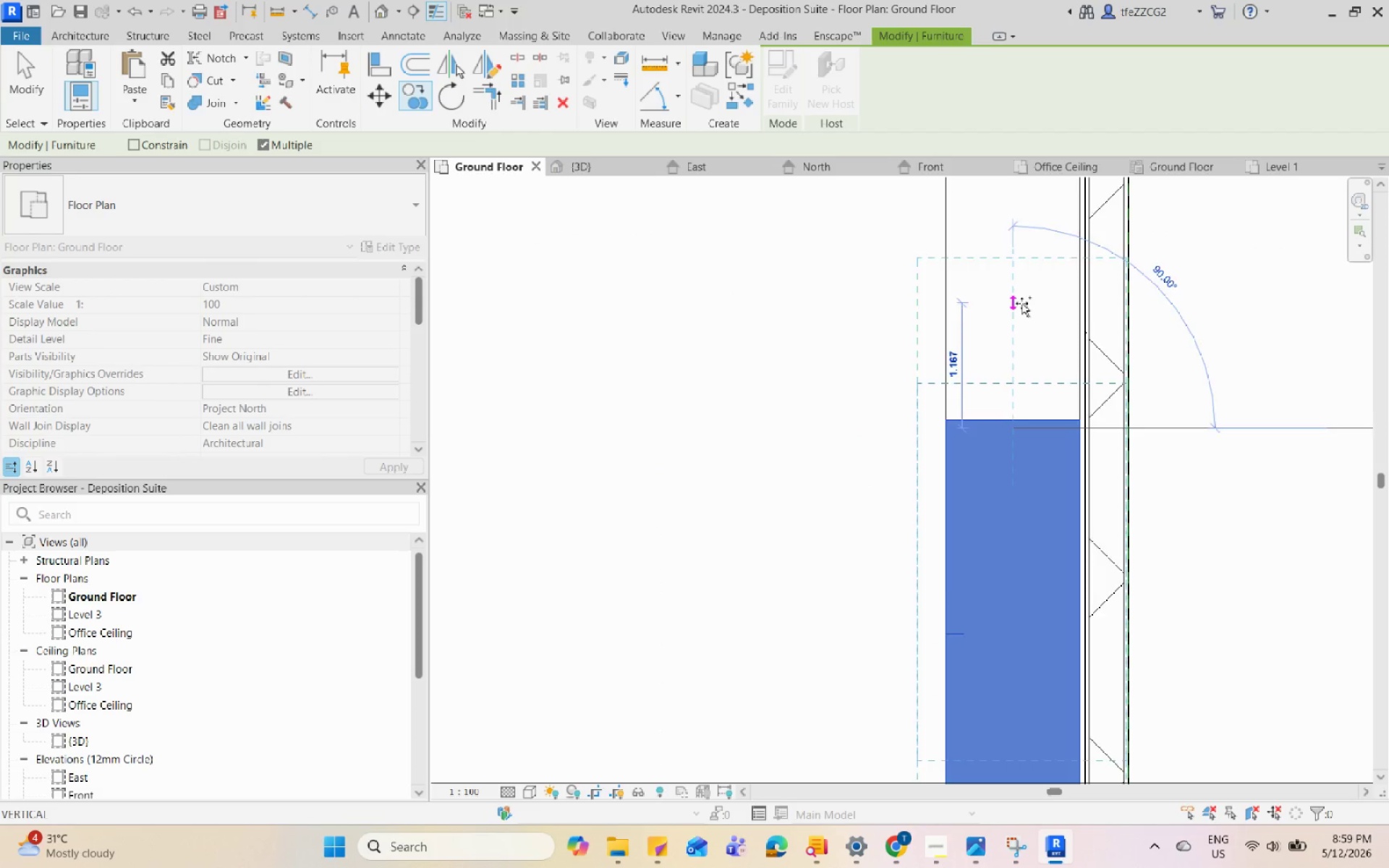 
scroll: coordinate [1017, 524], scroll_direction: up, amount: 1.0
 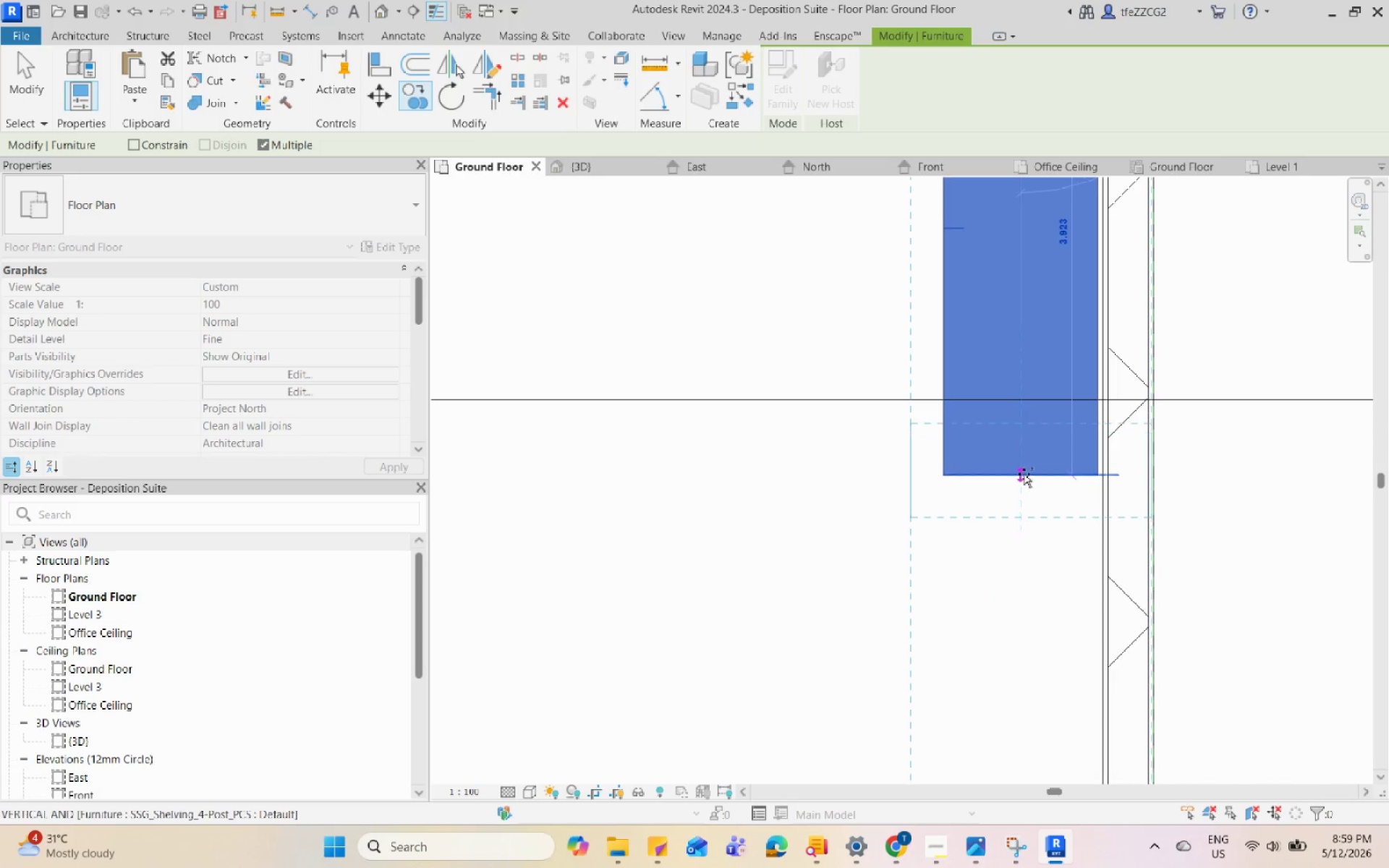 
left_click([1024, 474])
 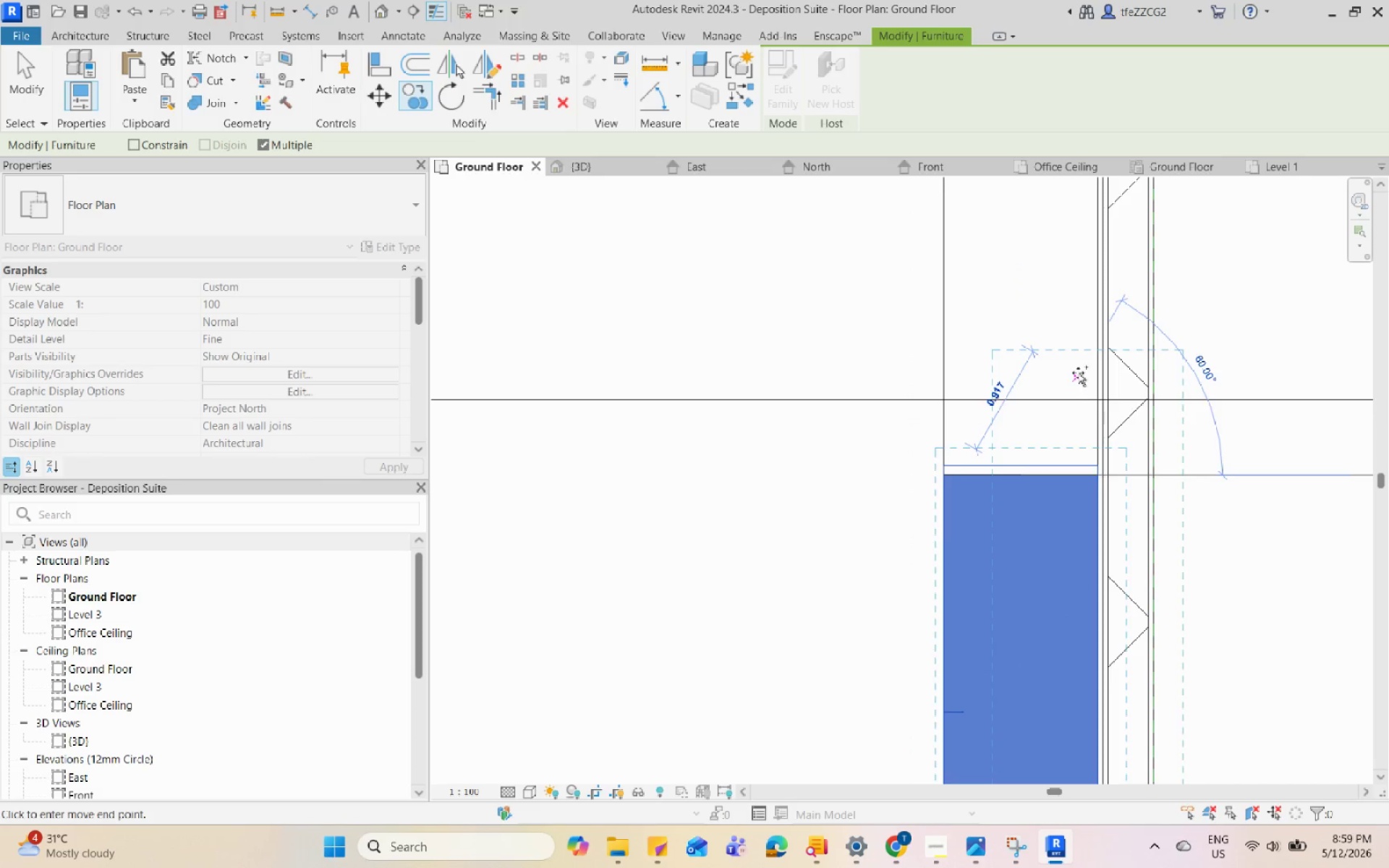 
key(Escape)
 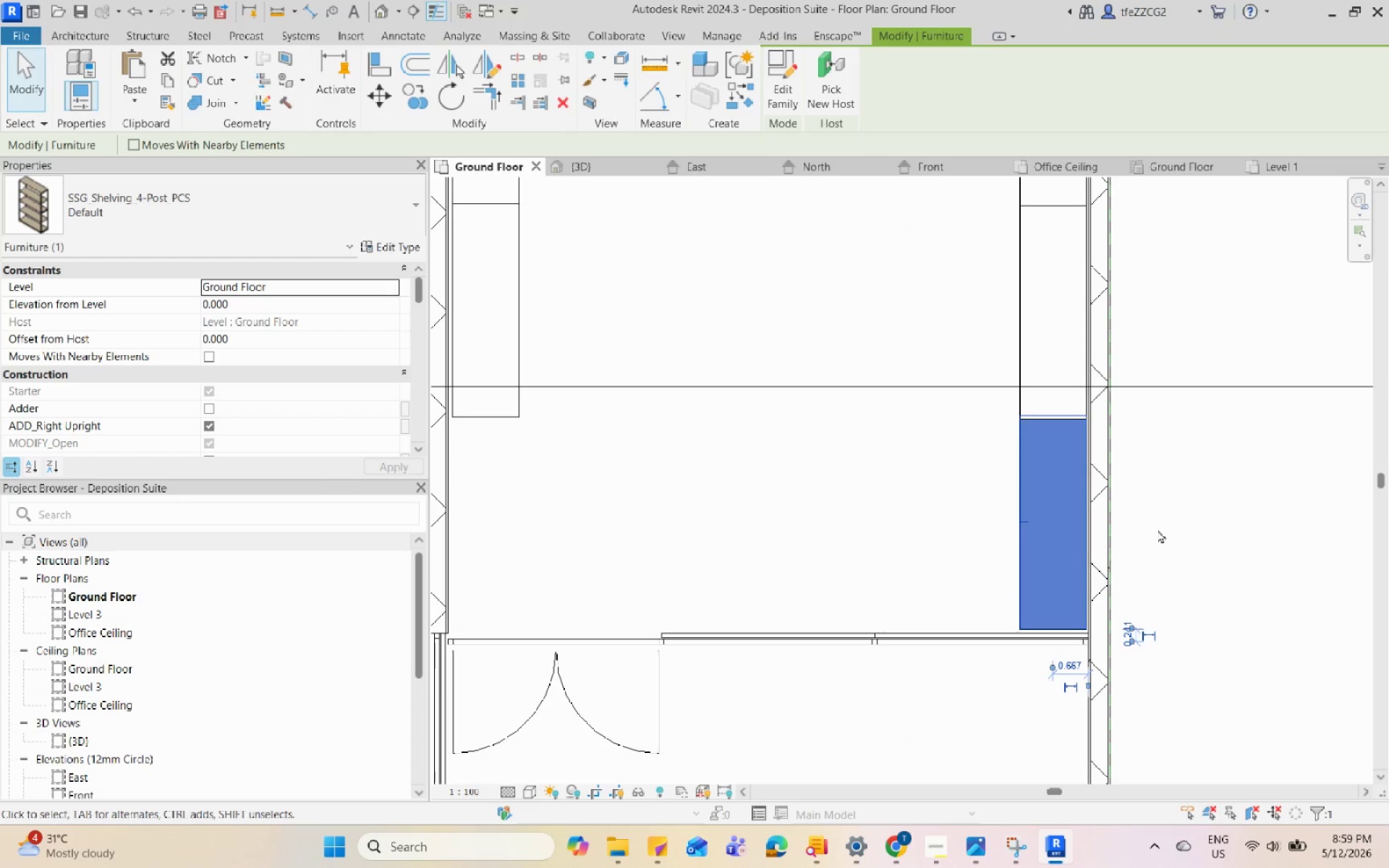 
scroll: coordinate [1077, 378], scroll_direction: down, amount: 6.0
 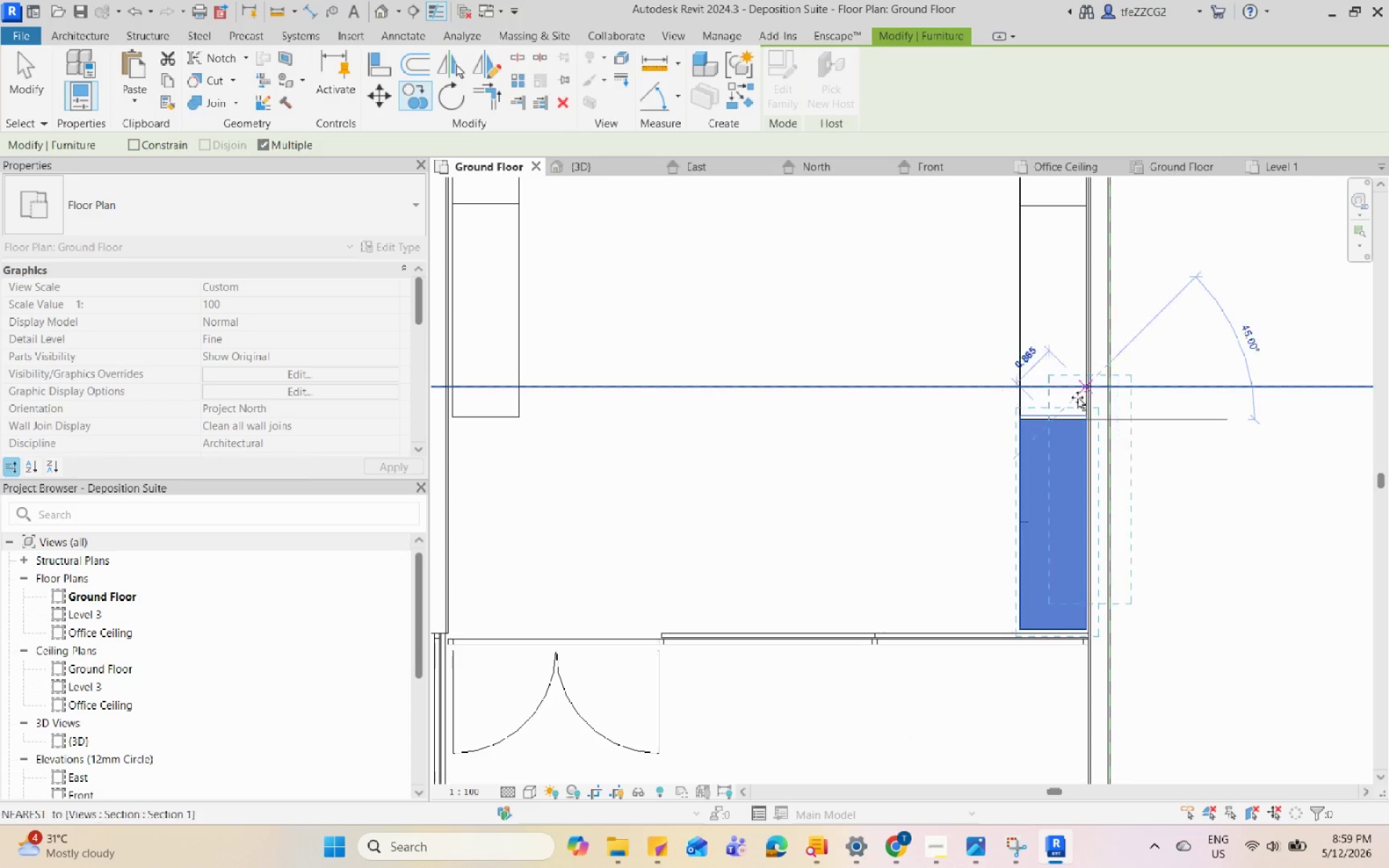 
key(Escape)
 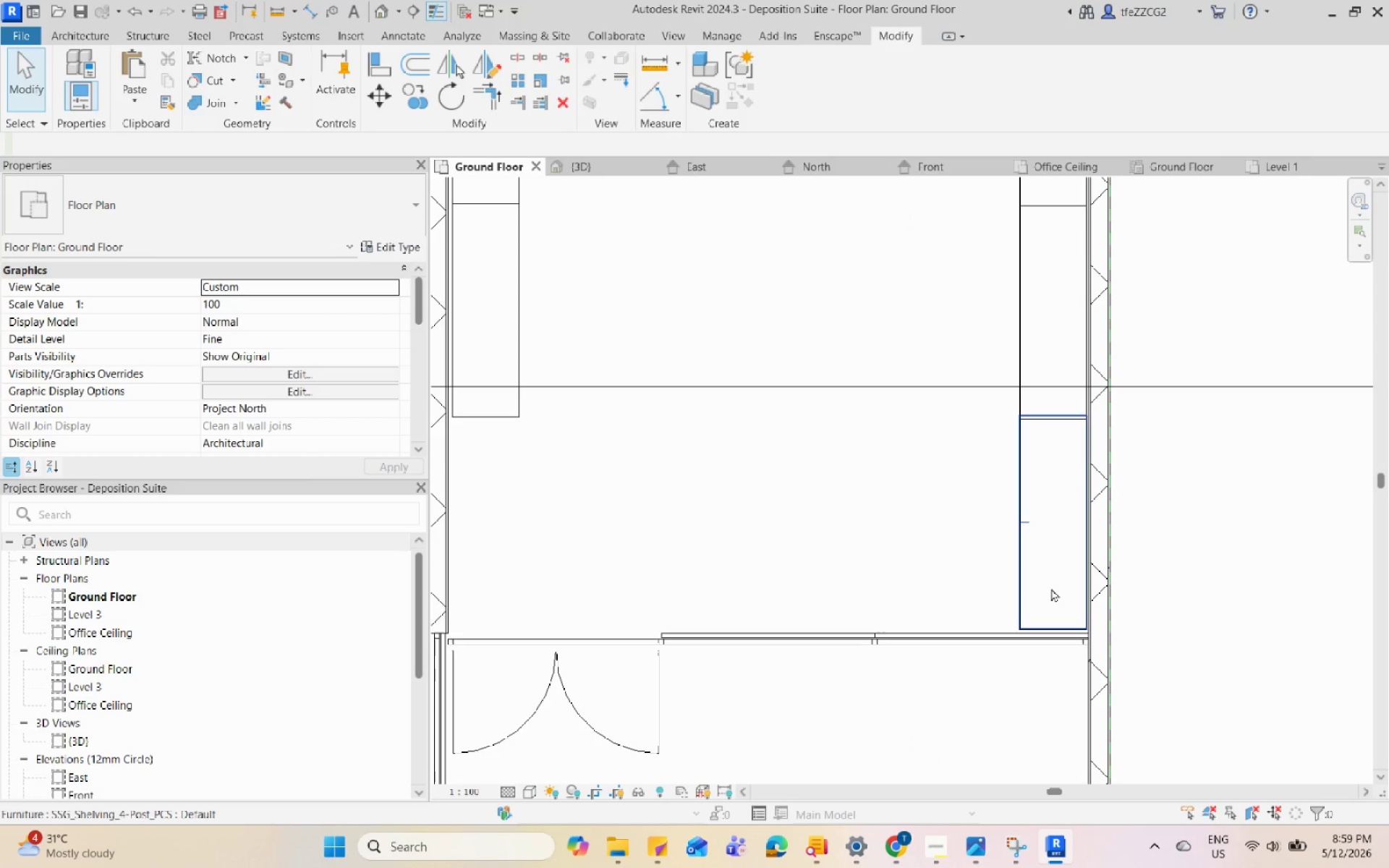 
left_click([1052, 591])
 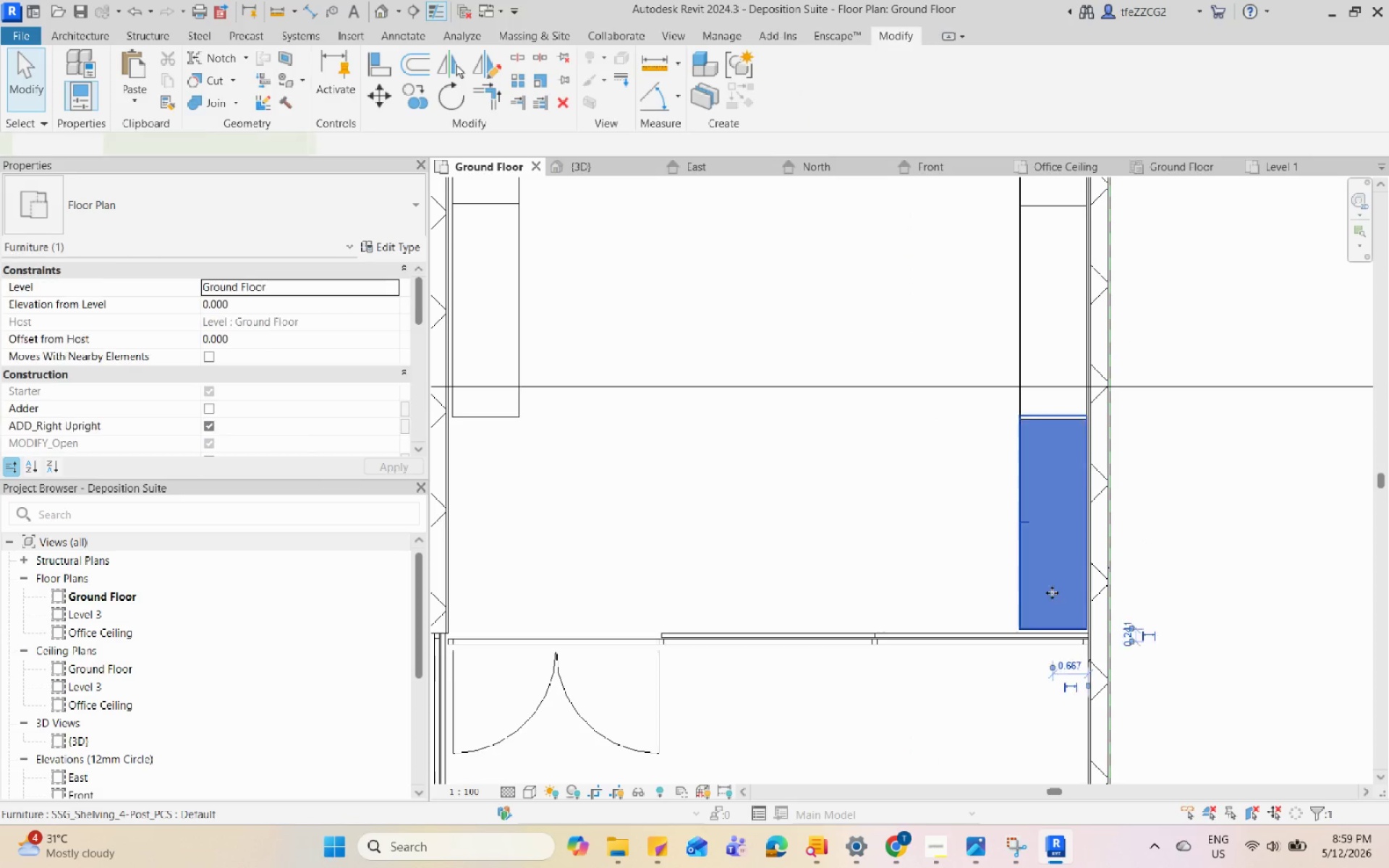 
scroll: coordinate [1059, 601], scroll_direction: up, amount: 4.0
 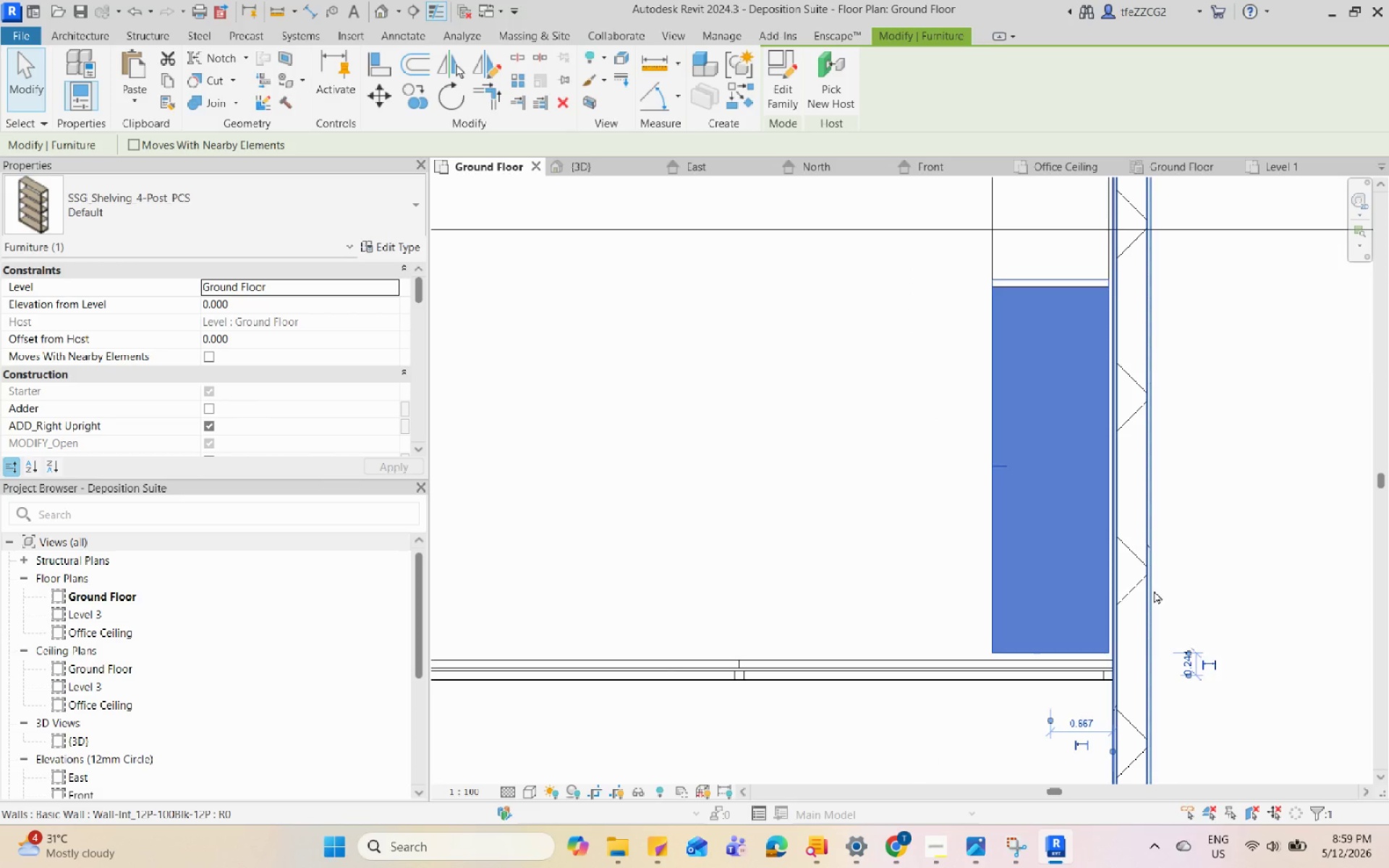 
key(ArrowDown)
 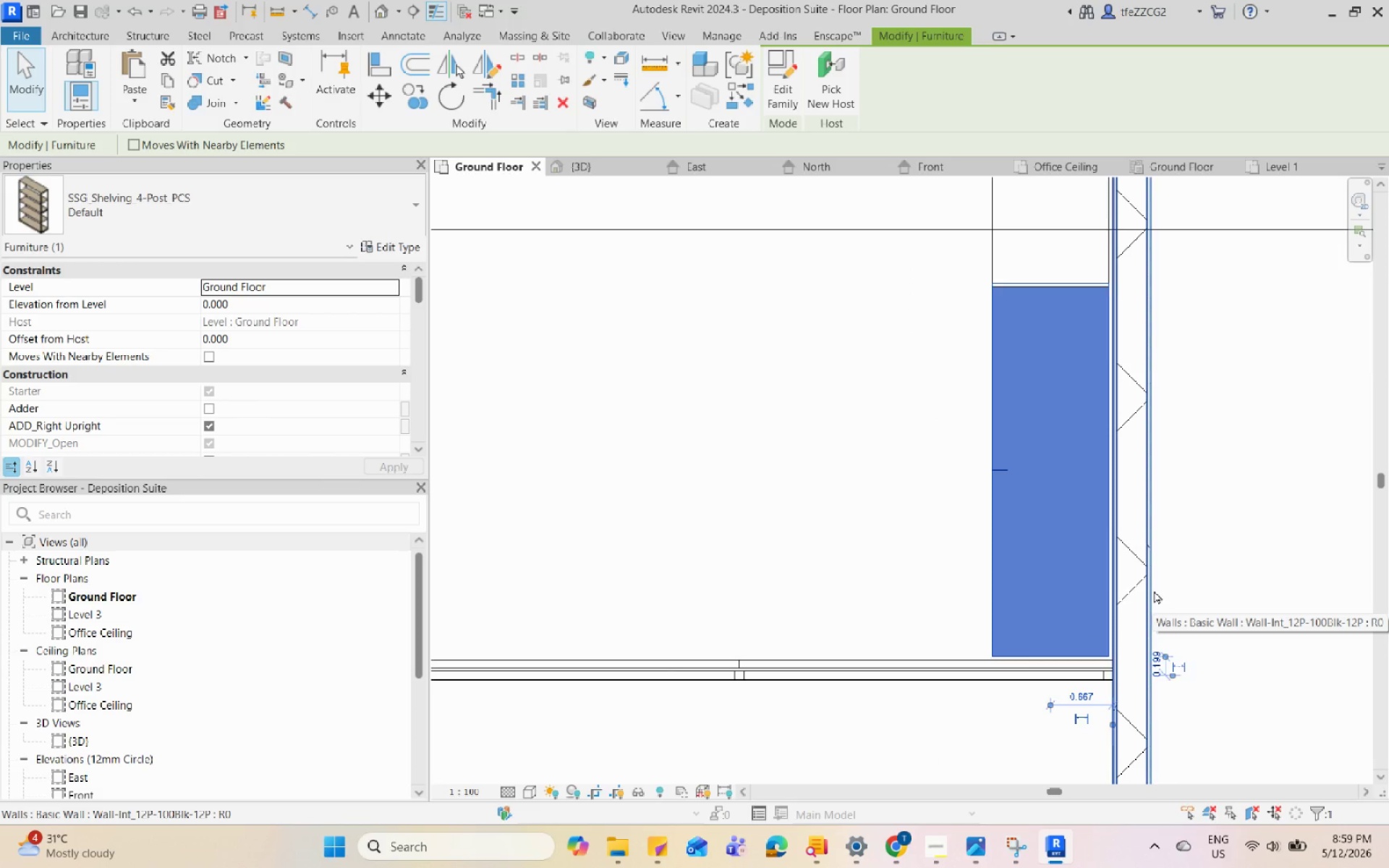 
key(ArrowDown)
 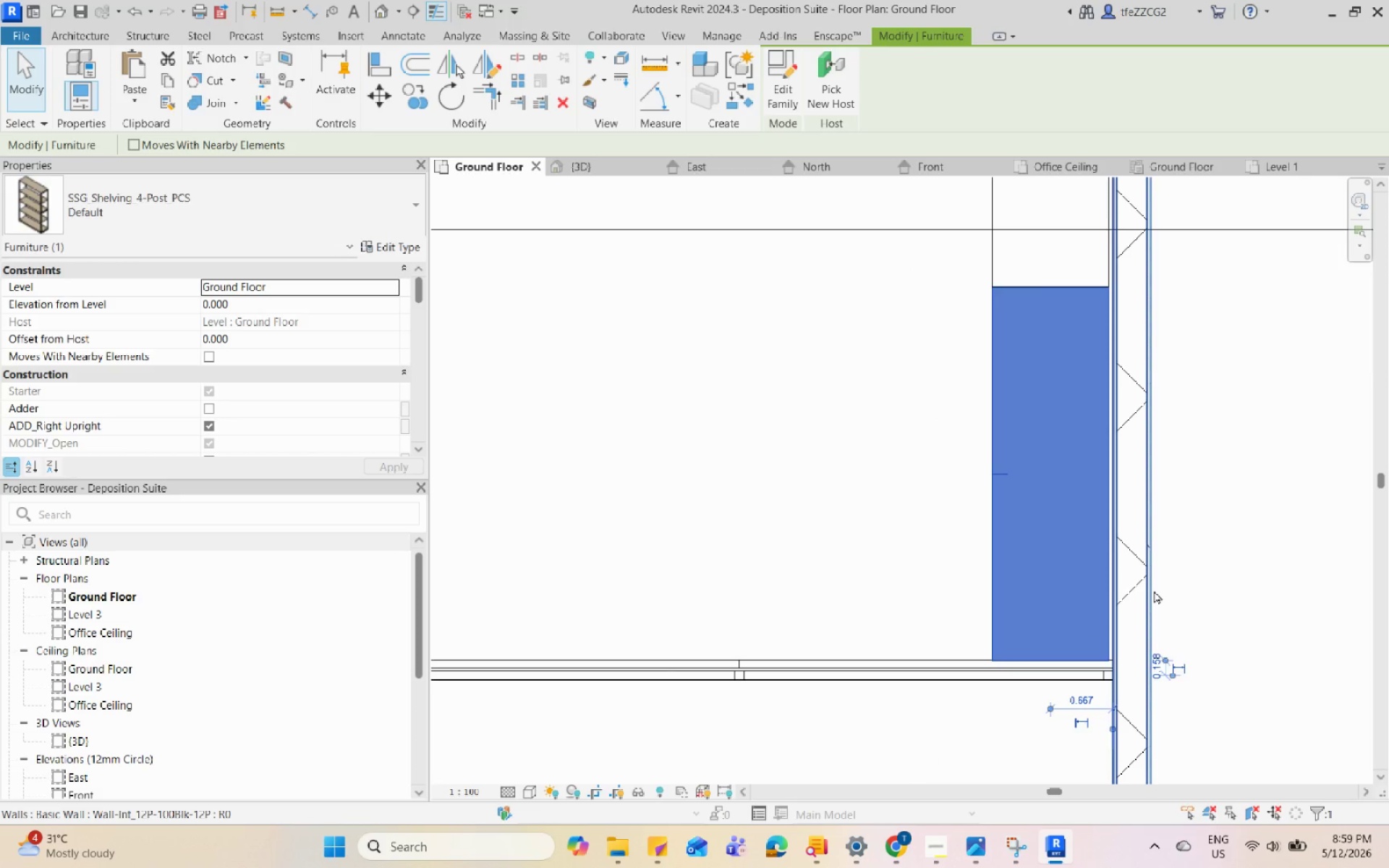 
key(Escape)
 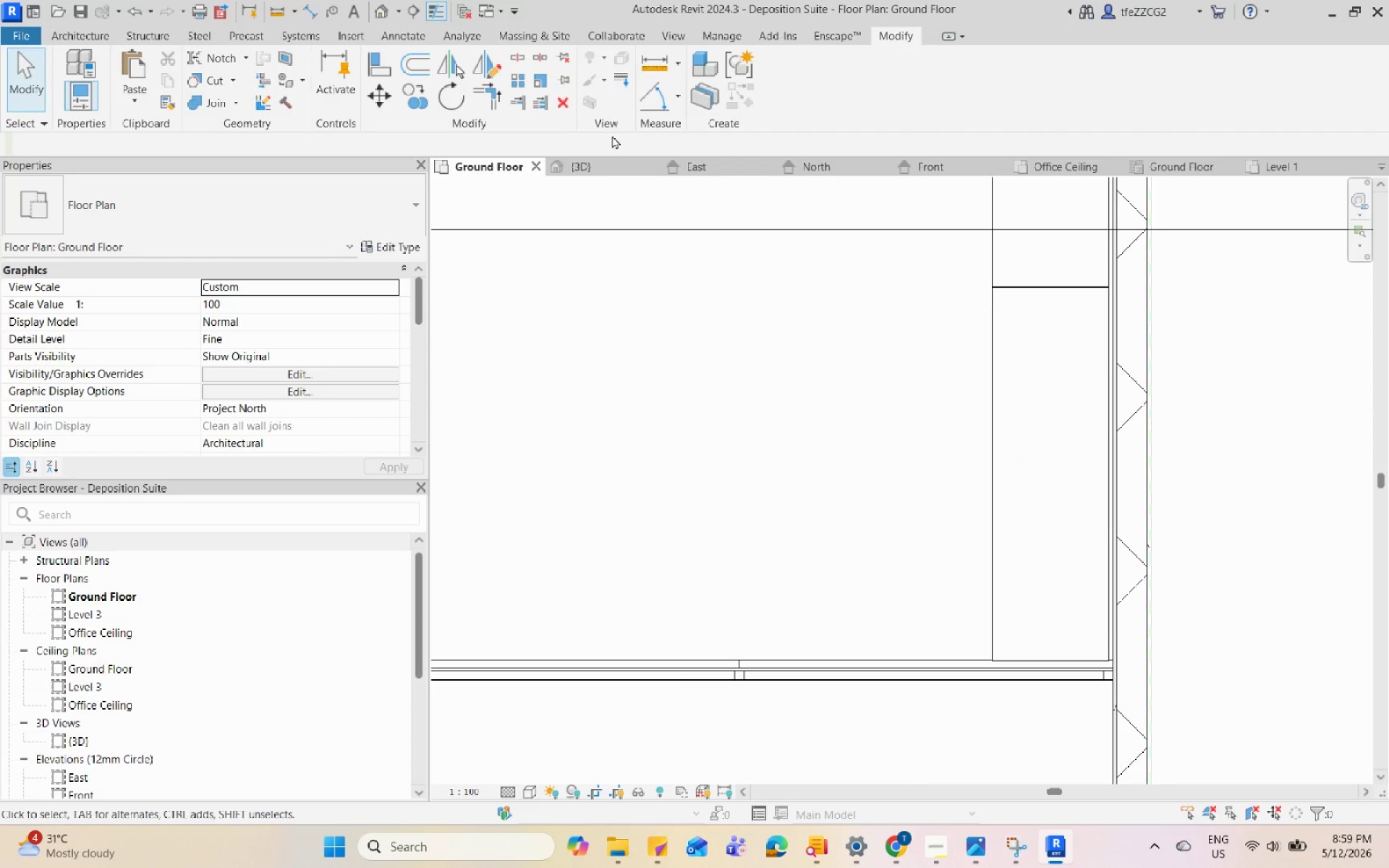 
left_click([606, 161])
 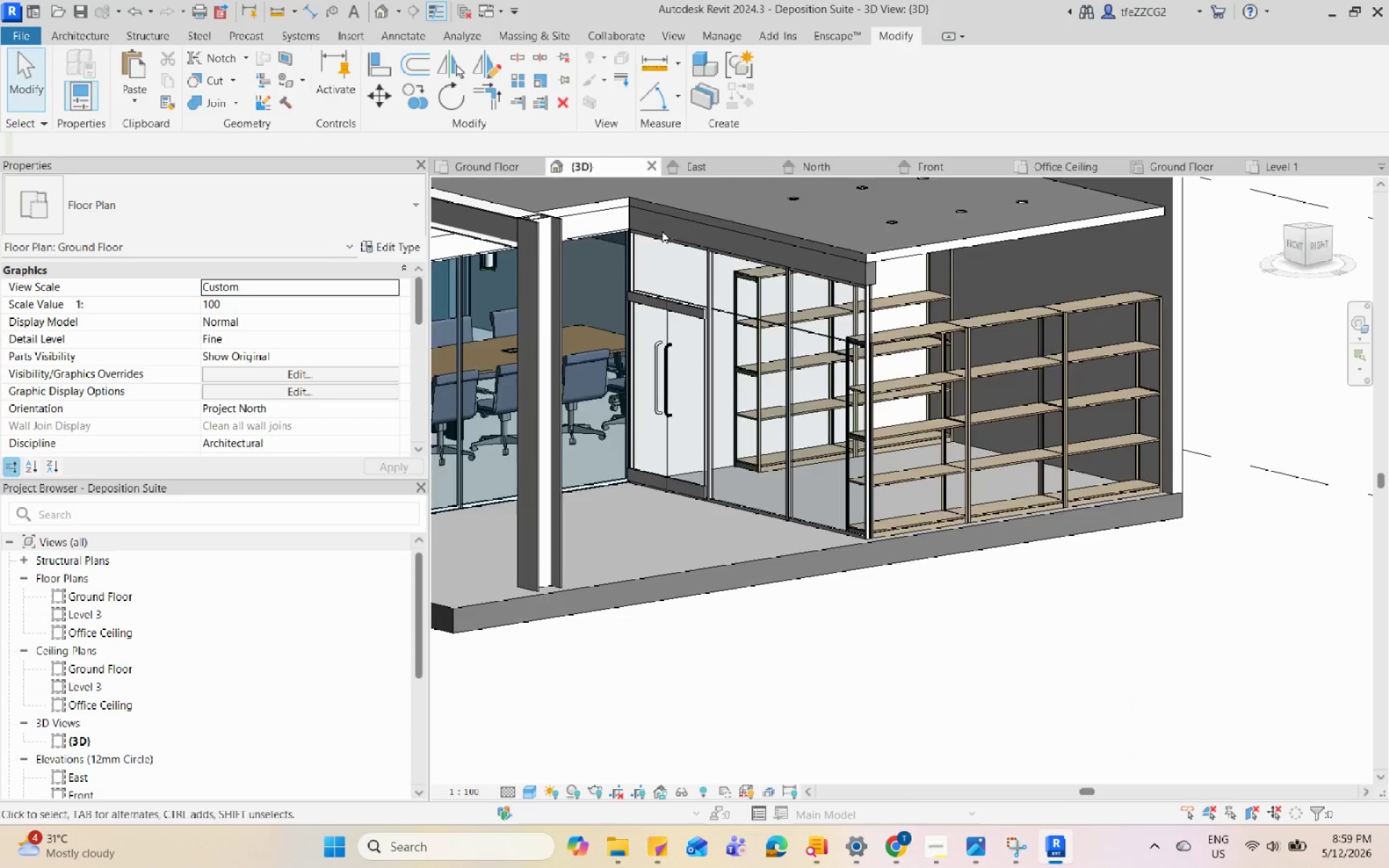 
hold_key(key=ShiftLeft, duration=1.95)
 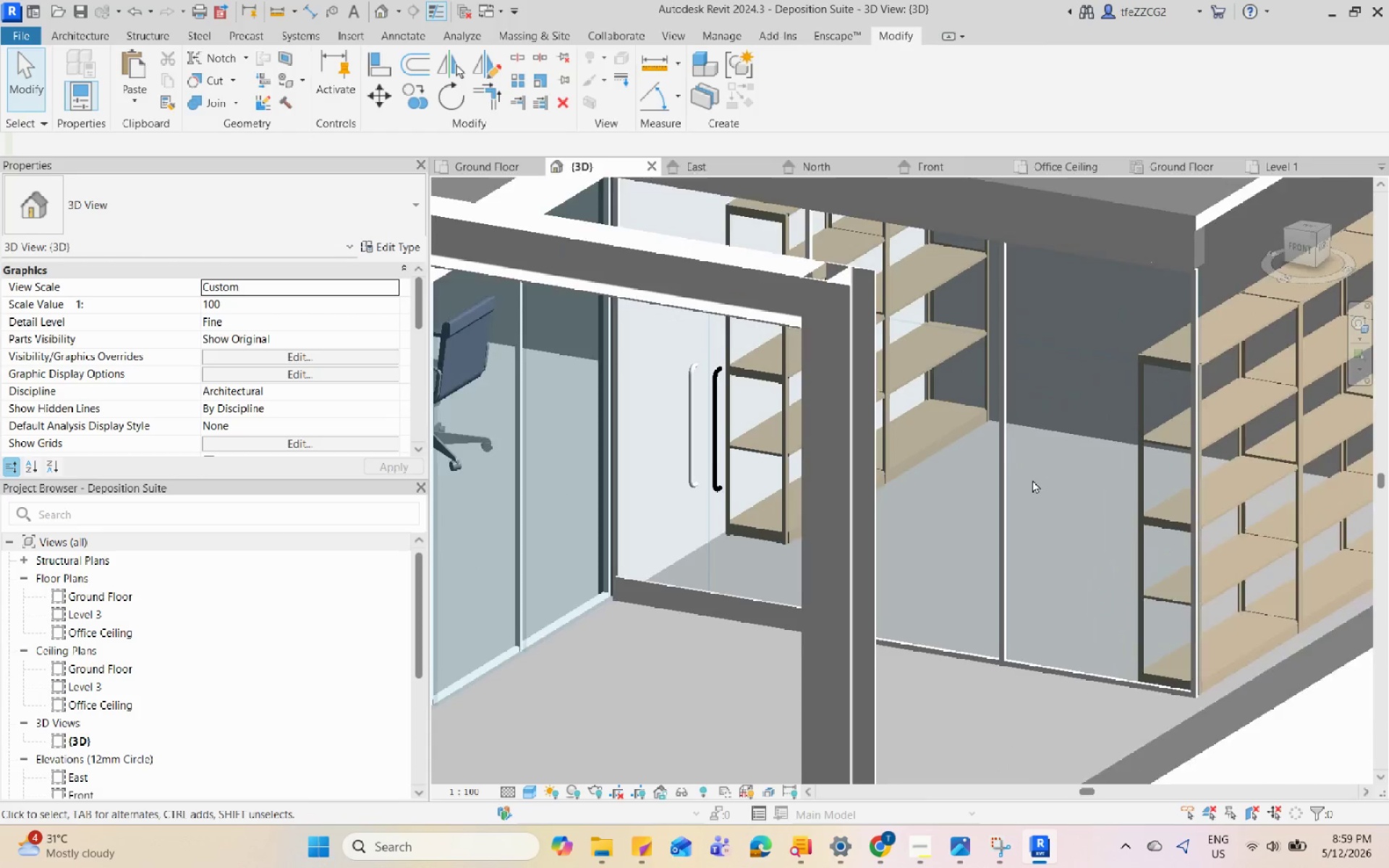 
scroll: coordinate [1012, 511], scroll_direction: down, amount: 5.0
 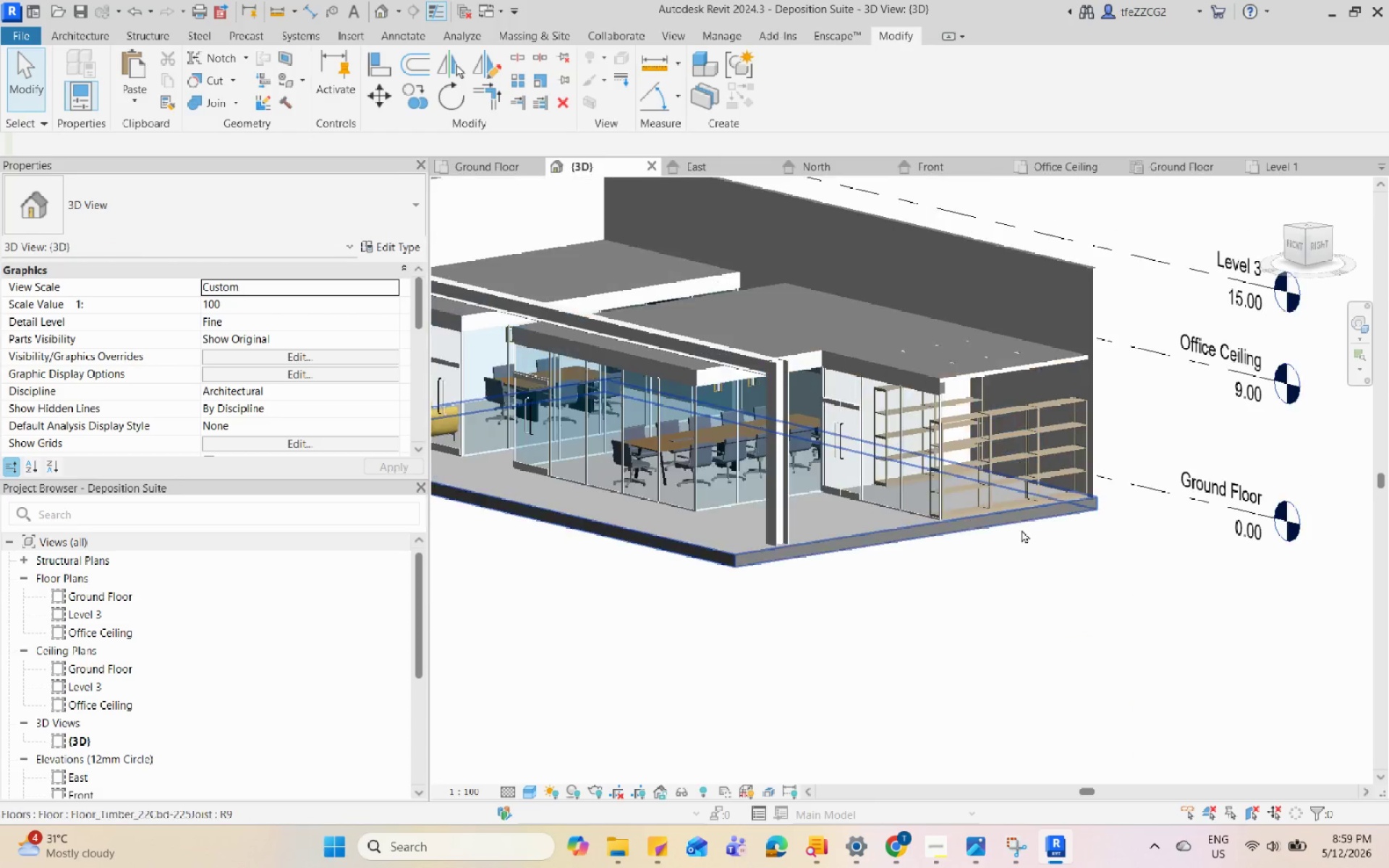 
middle_click([1105, 561])
 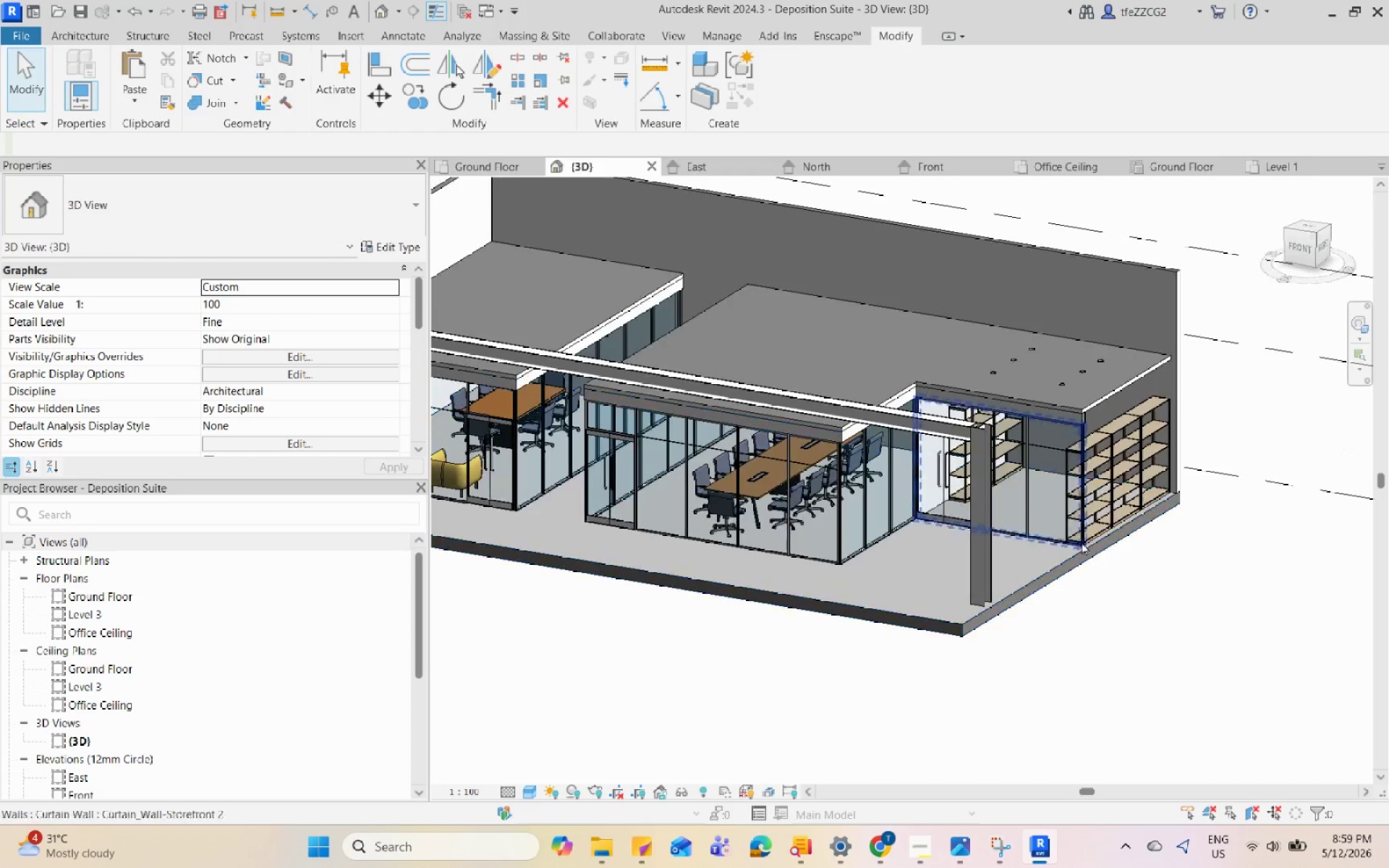 
hold_key(key=ShiftLeft, duration=0.84)
 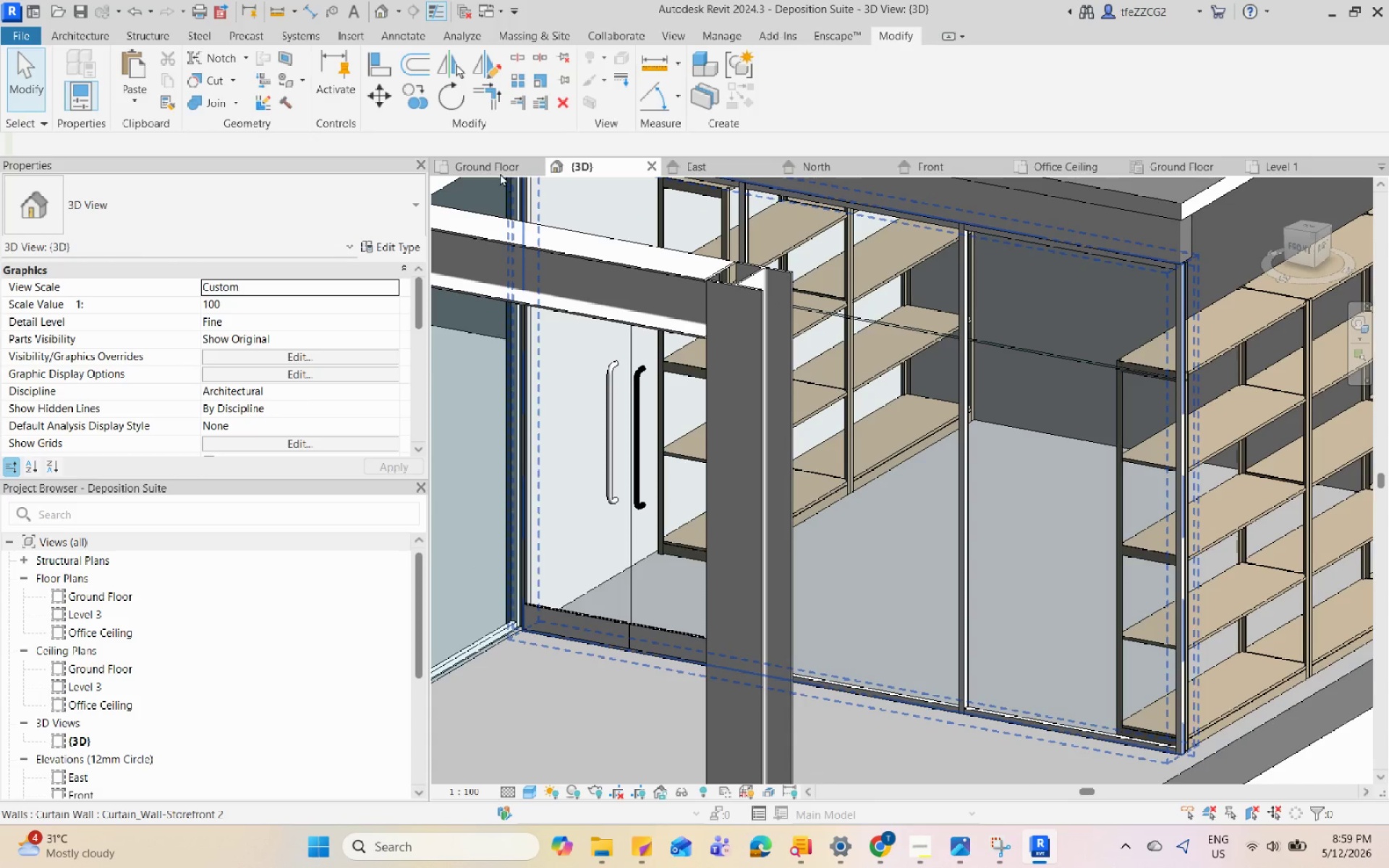 
scroll: coordinate [1032, 480], scroll_direction: up, amount: 10.0
 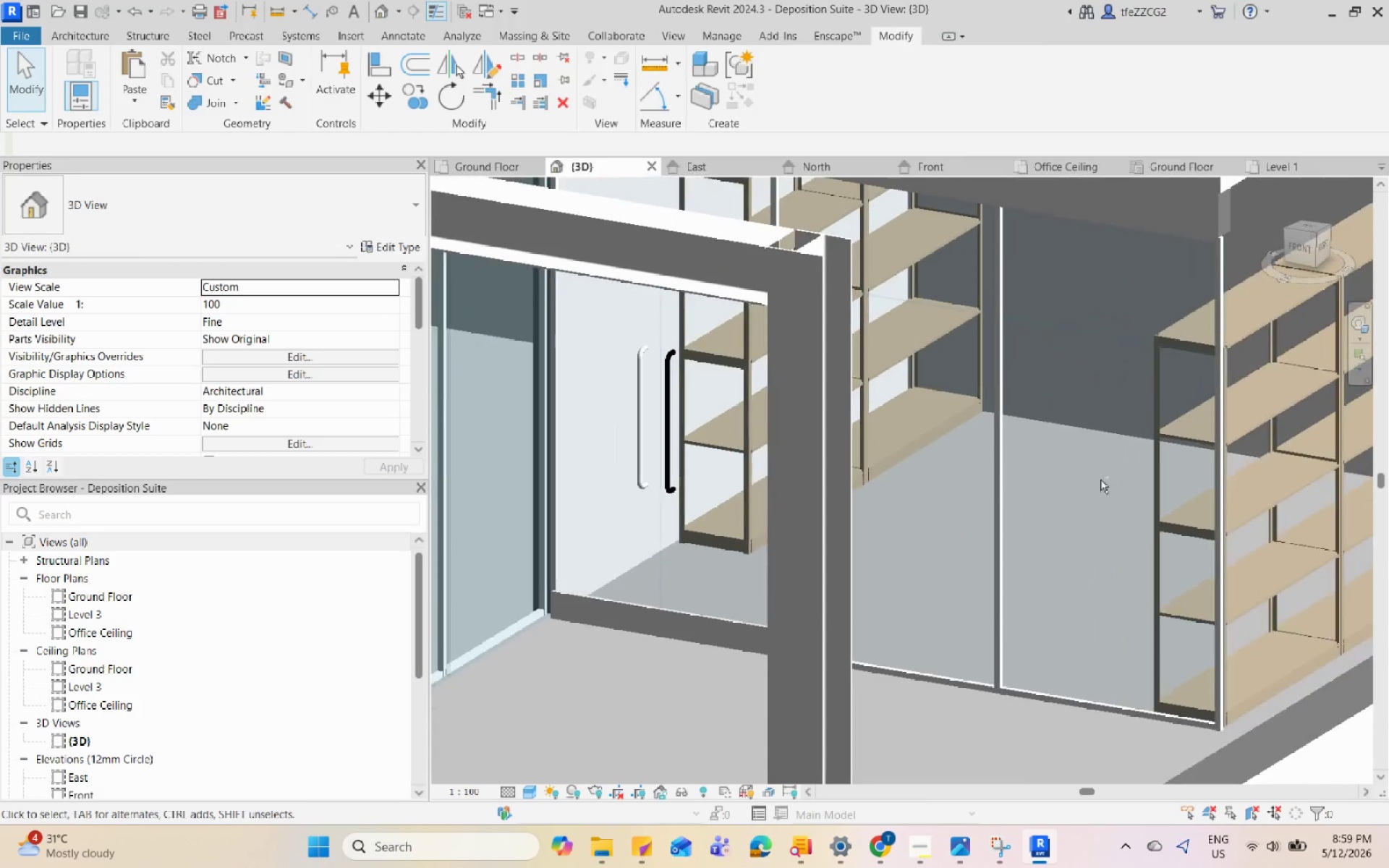 
left_click([498, 171])
 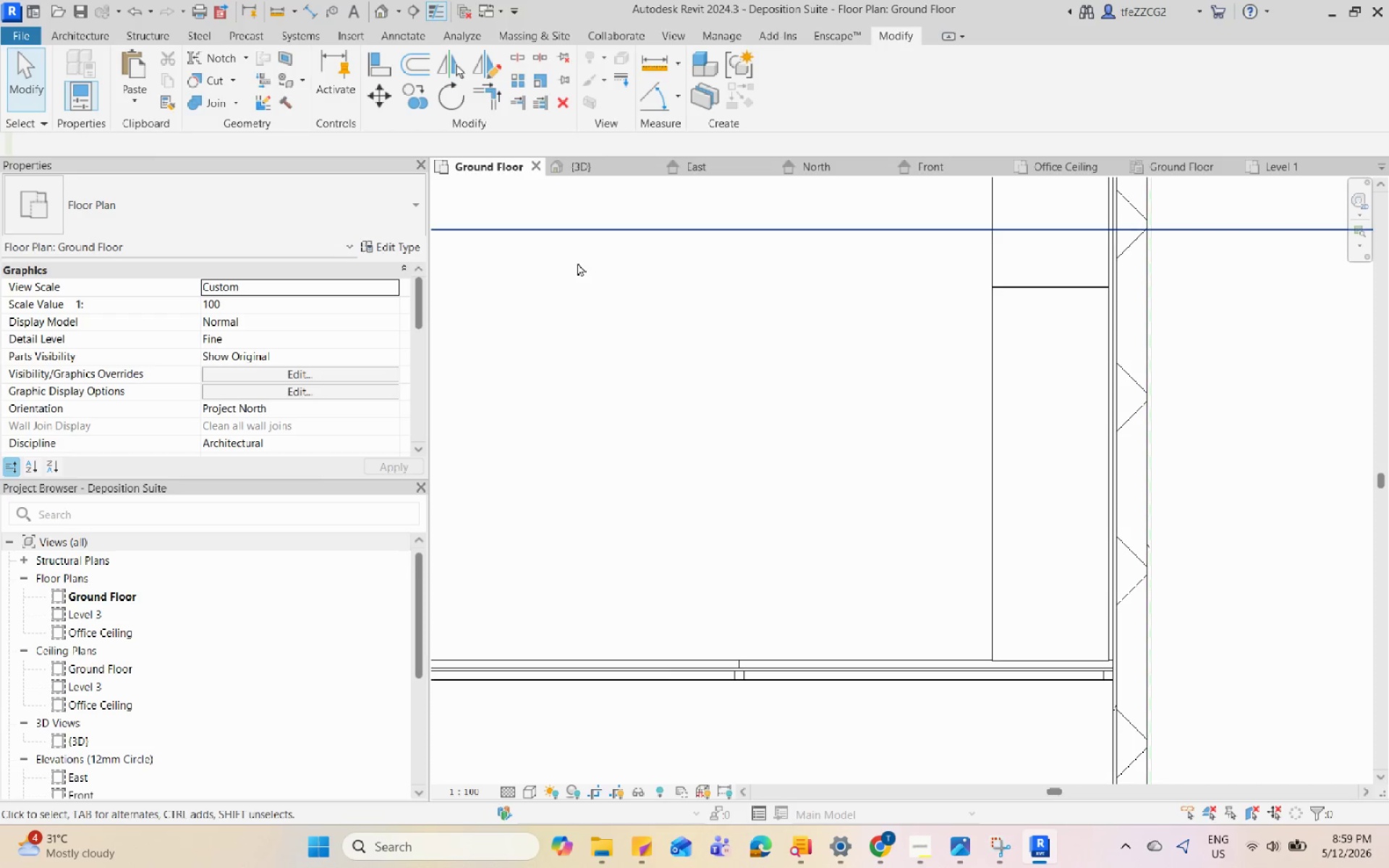 
scroll: coordinate [878, 487], scroll_direction: down, amount: 13.0
 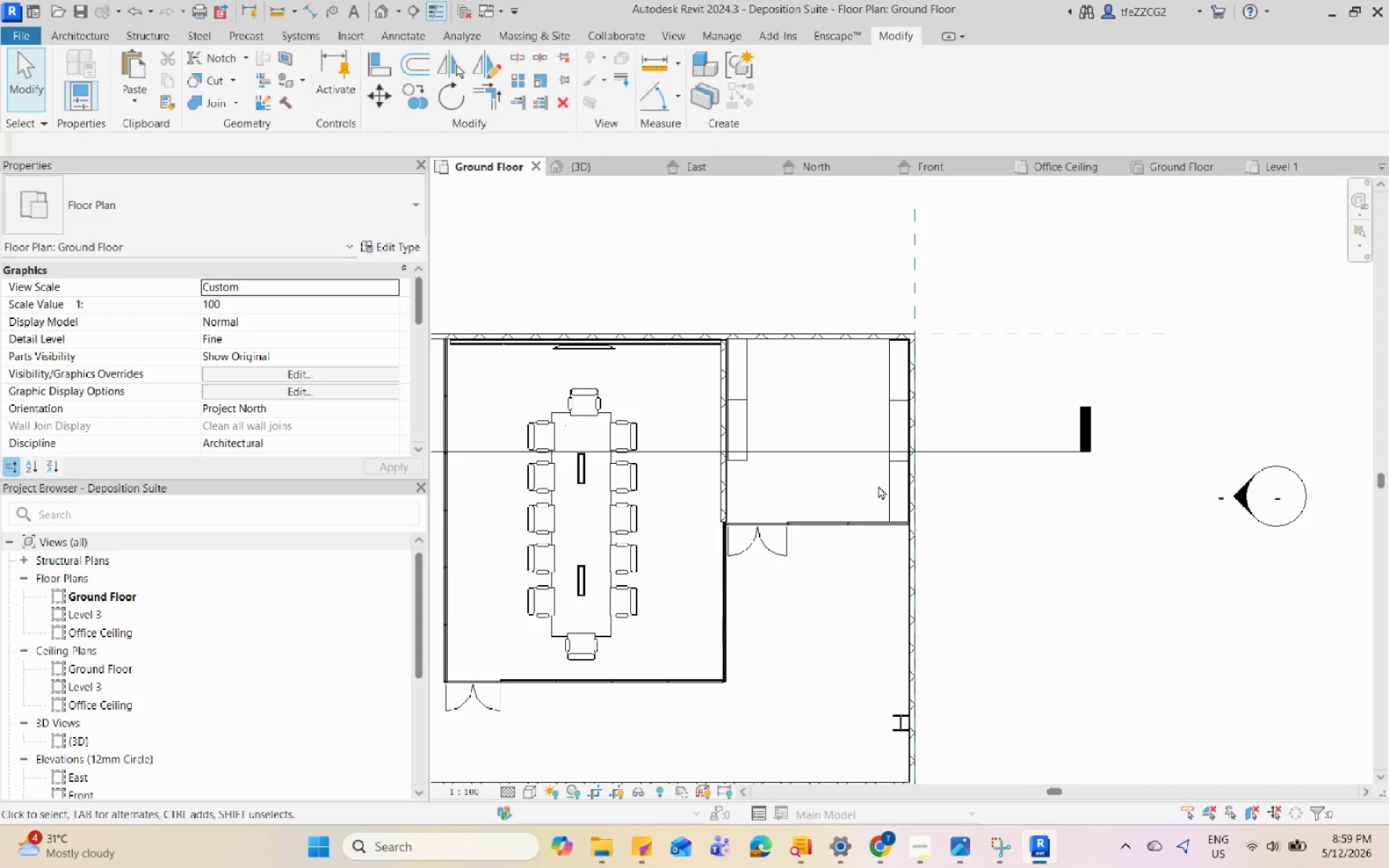 
key(C)
 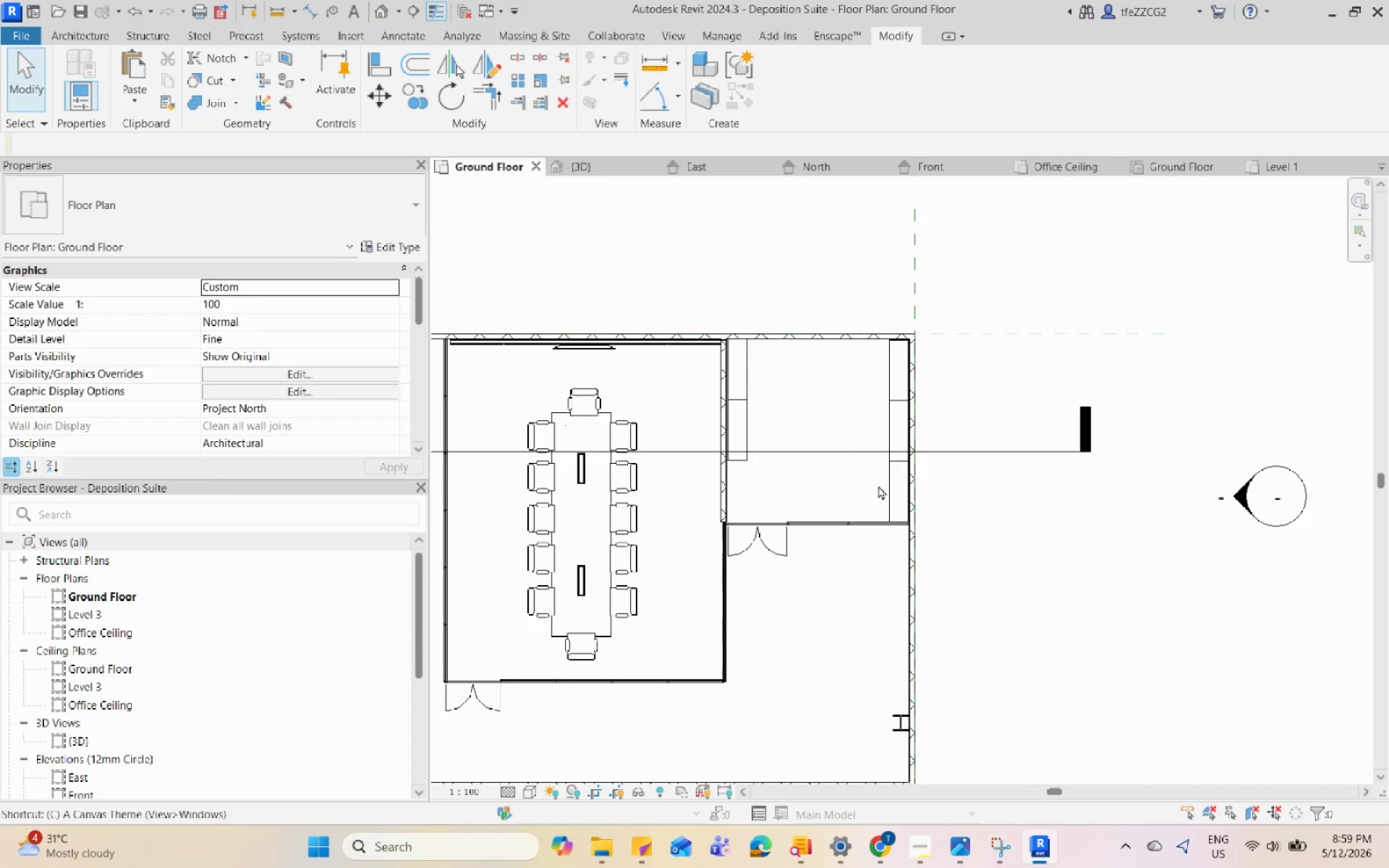 
left_click([147, 195])
 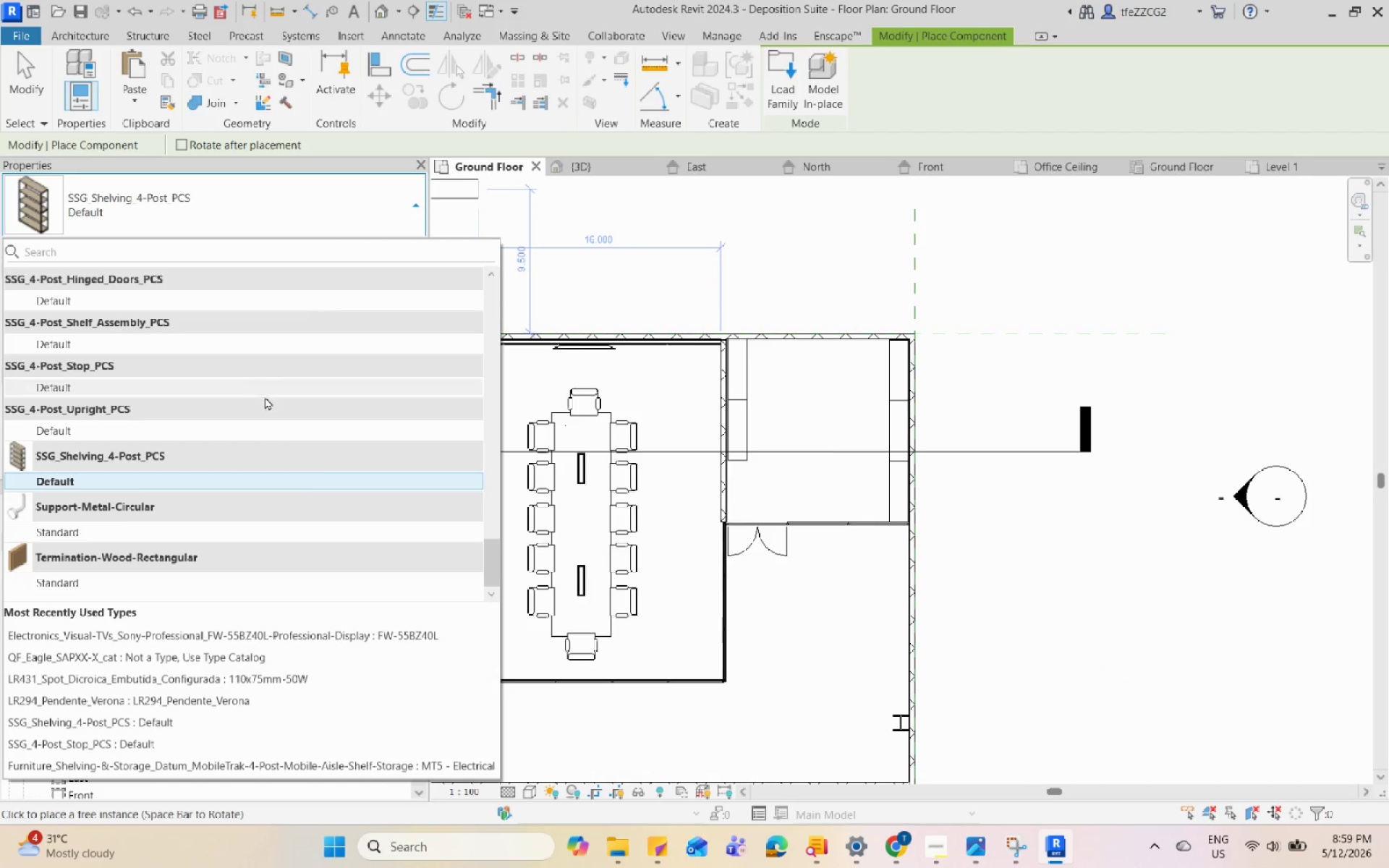 
scroll: coordinate [266, 396], scroll_direction: up, amount: 8.0
 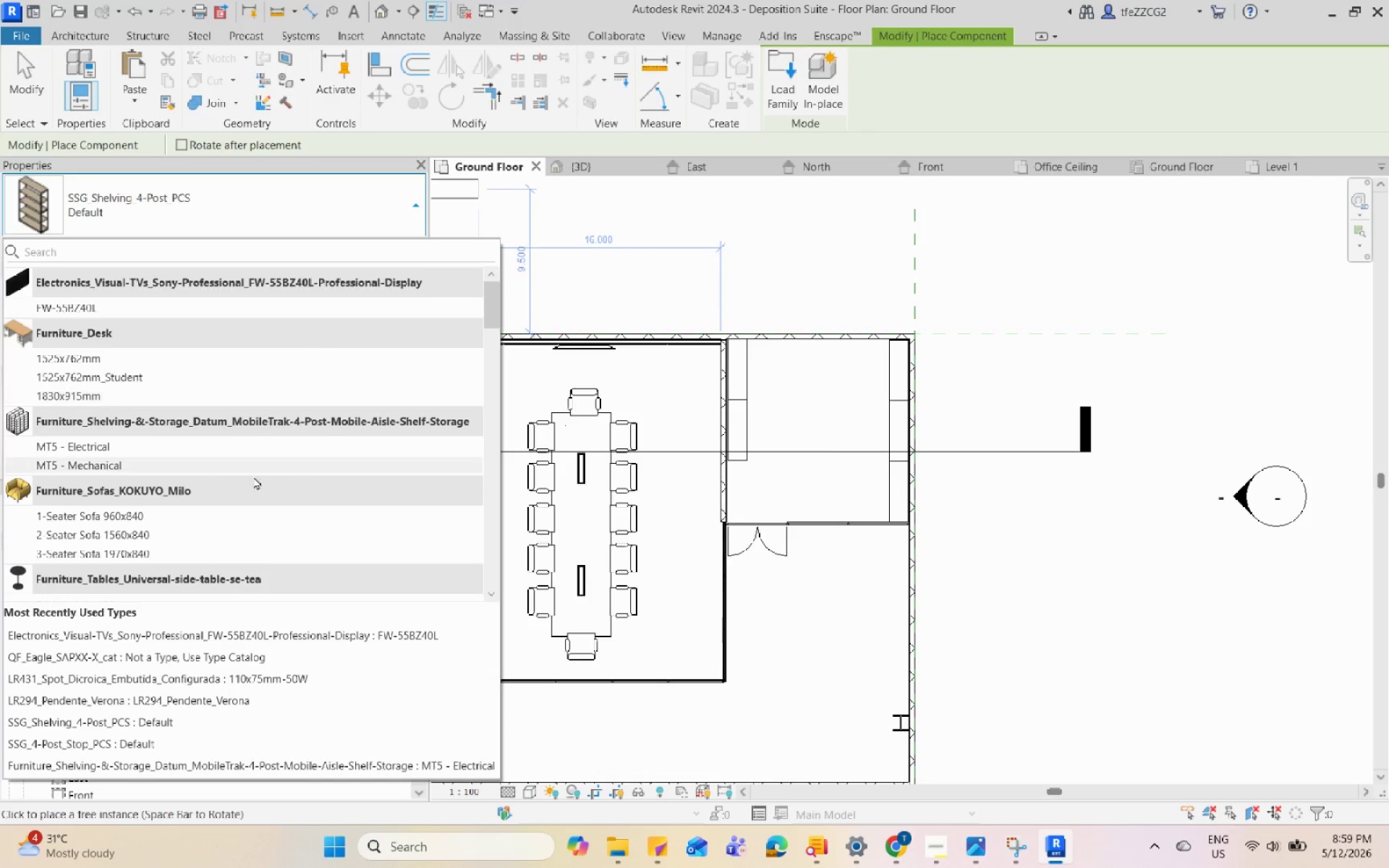 
left_click([258, 443])
 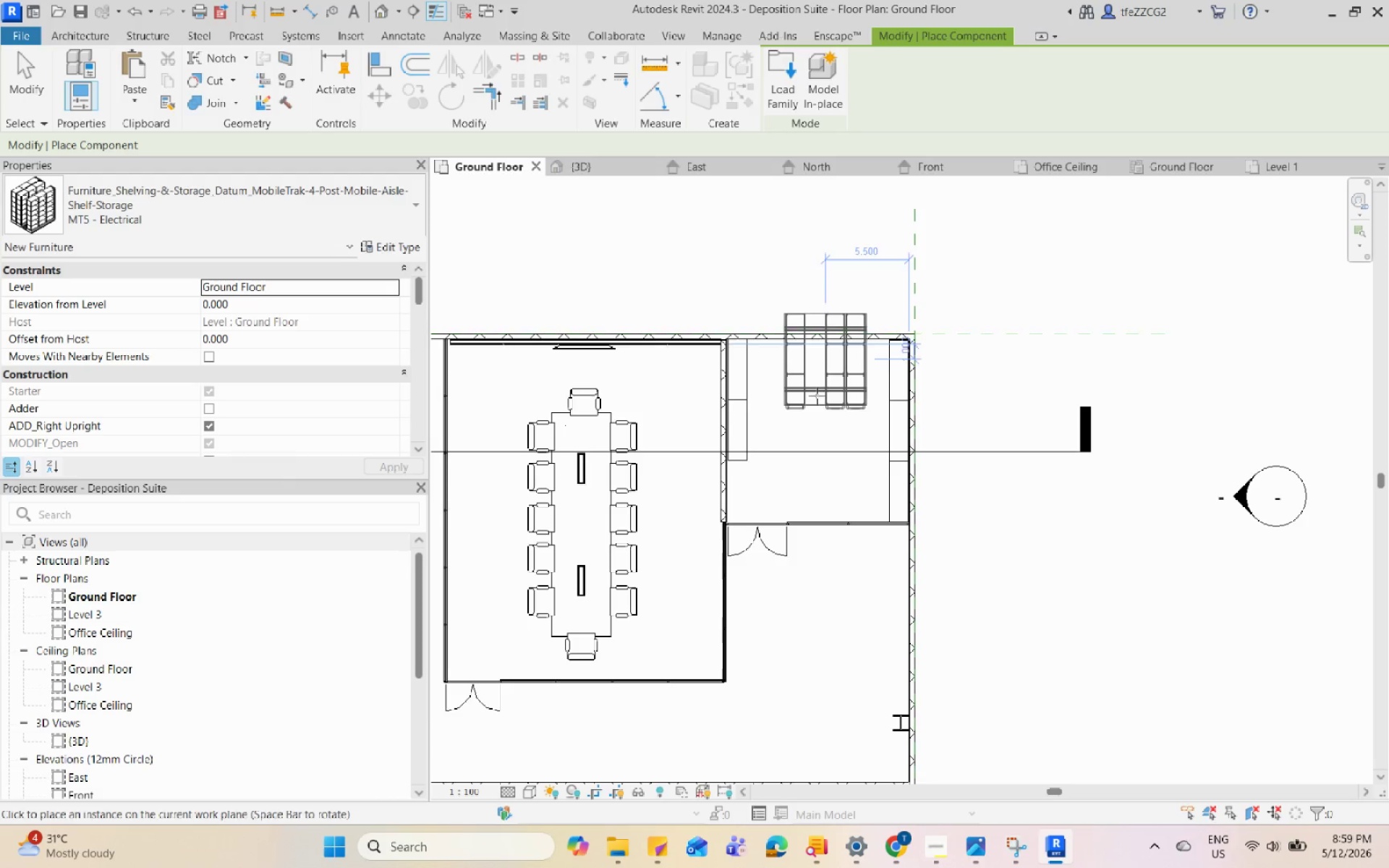 
scroll: coordinate [806, 442], scroll_direction: up, amount: 3.0
 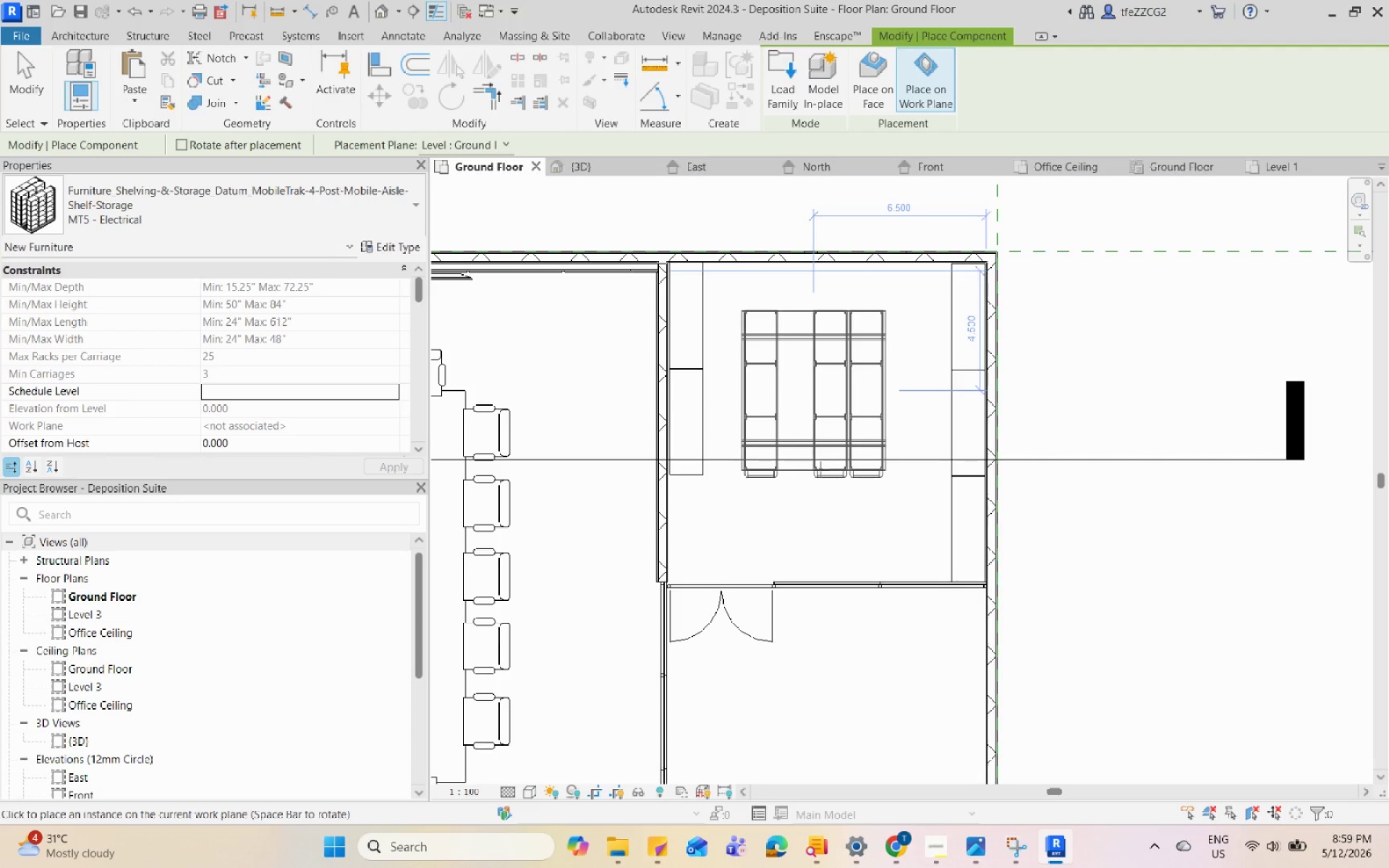 
left_click([820, 469])
 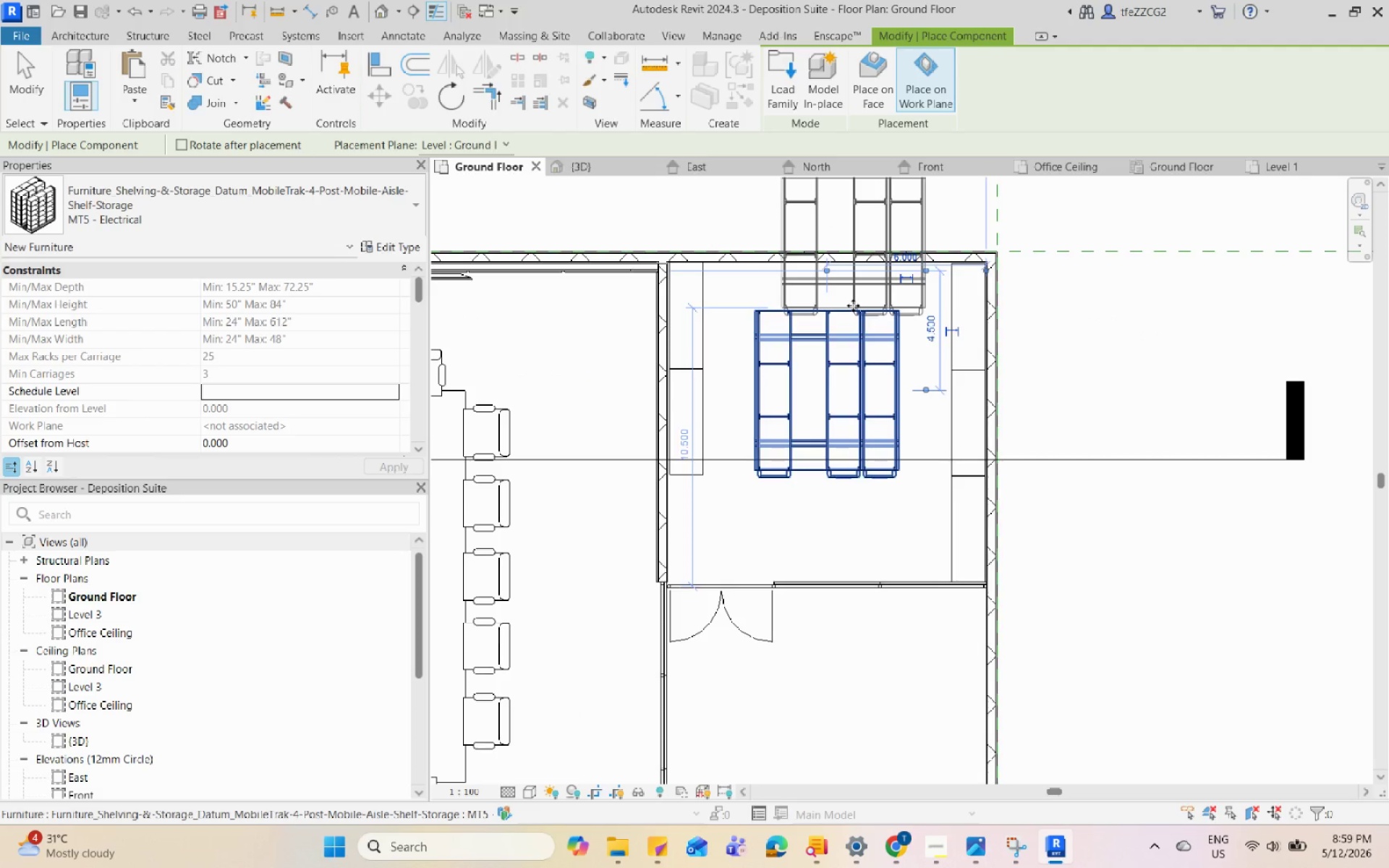 
key(Escape)
 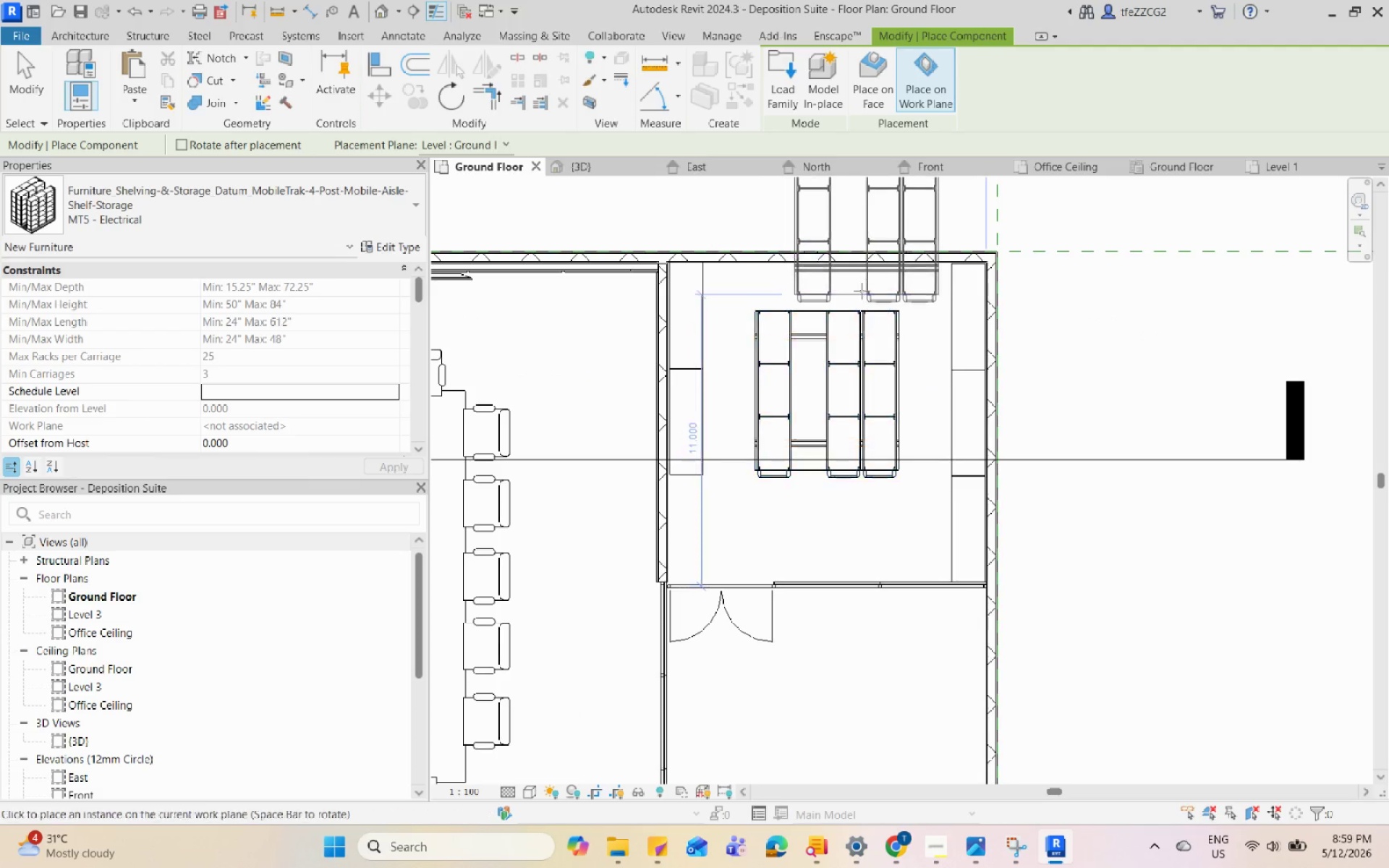 
key(Escape)
 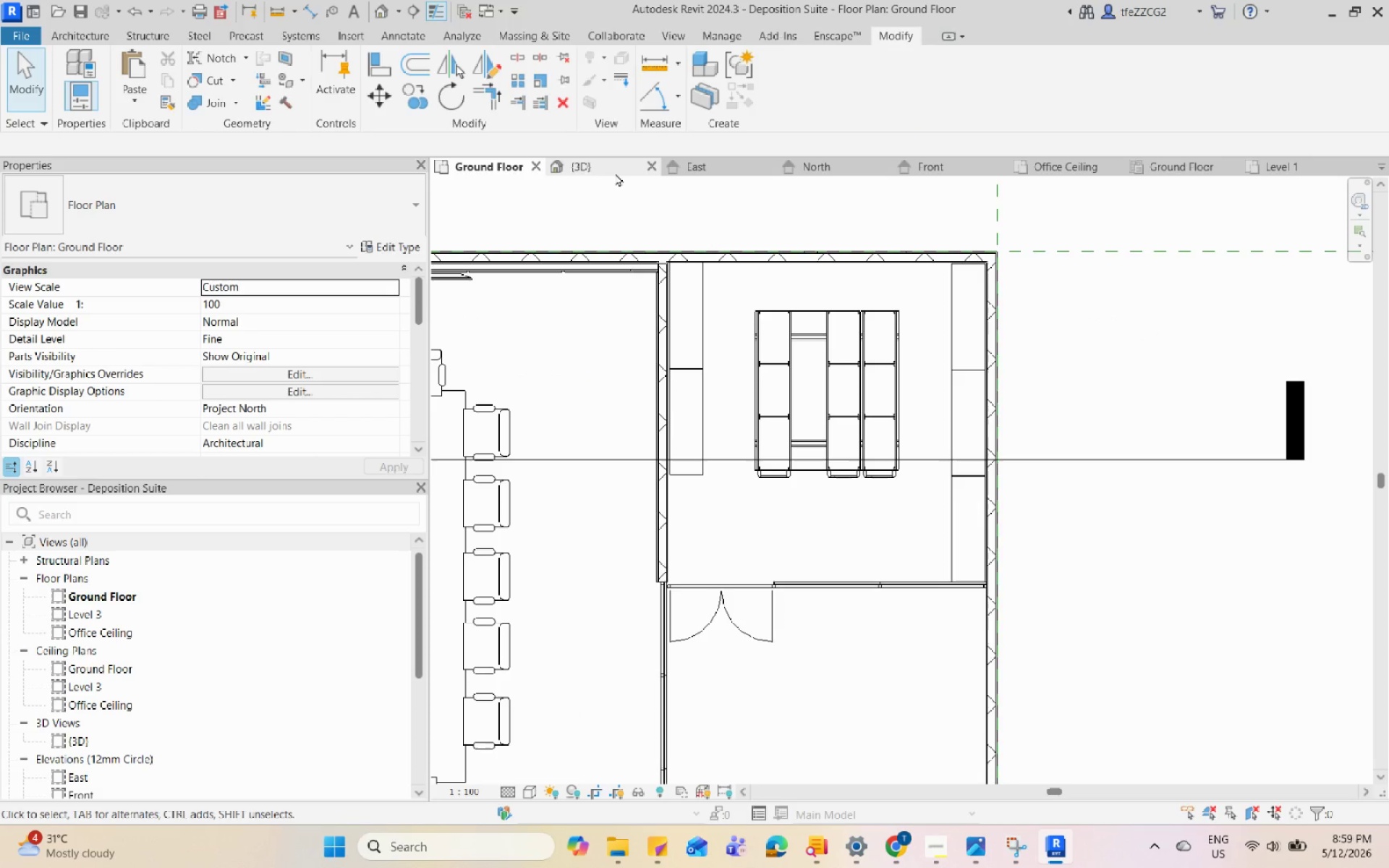 
left_click([611, 173])
 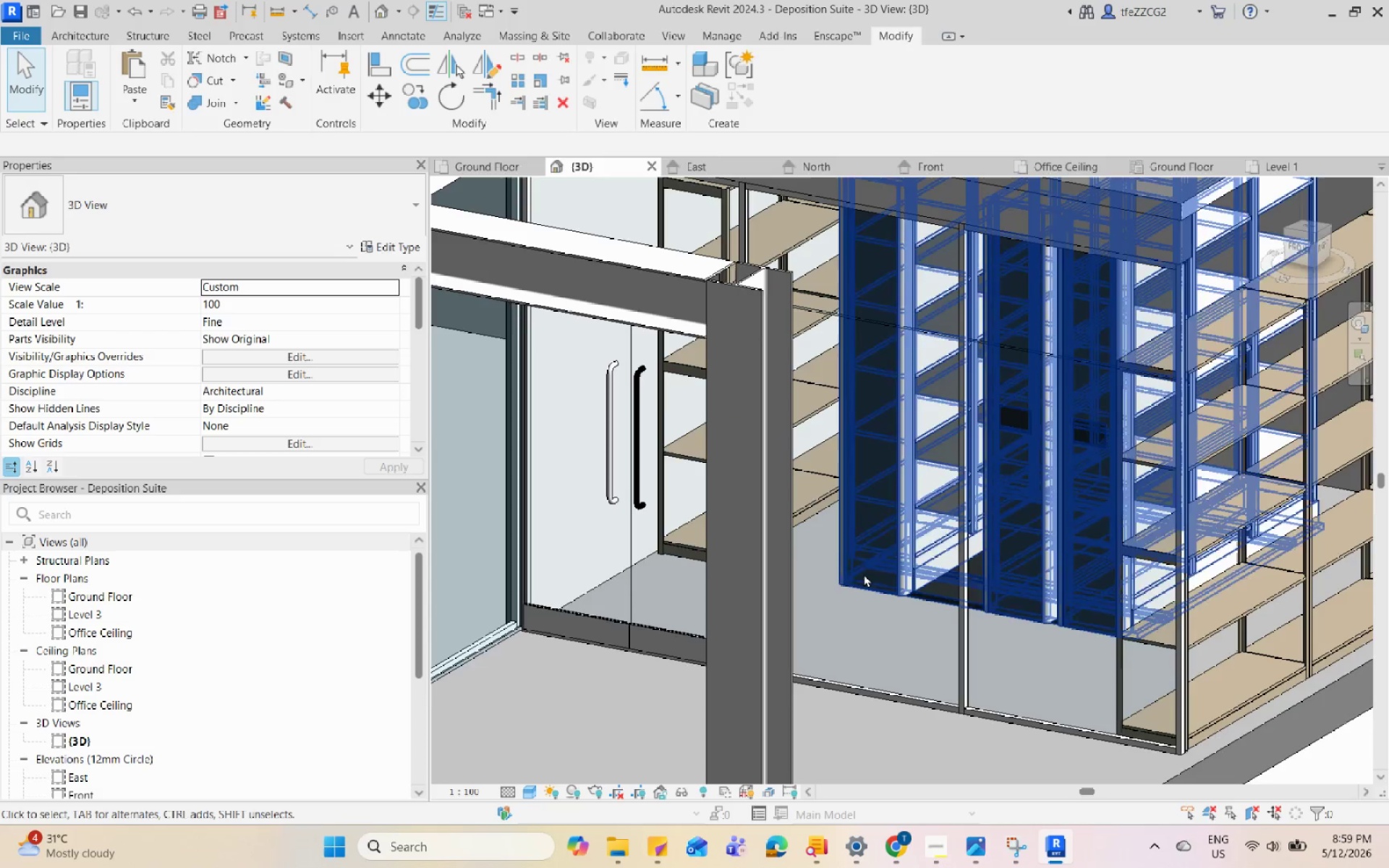 
hold_key(key=ShiftLeft, duration=0.89)
 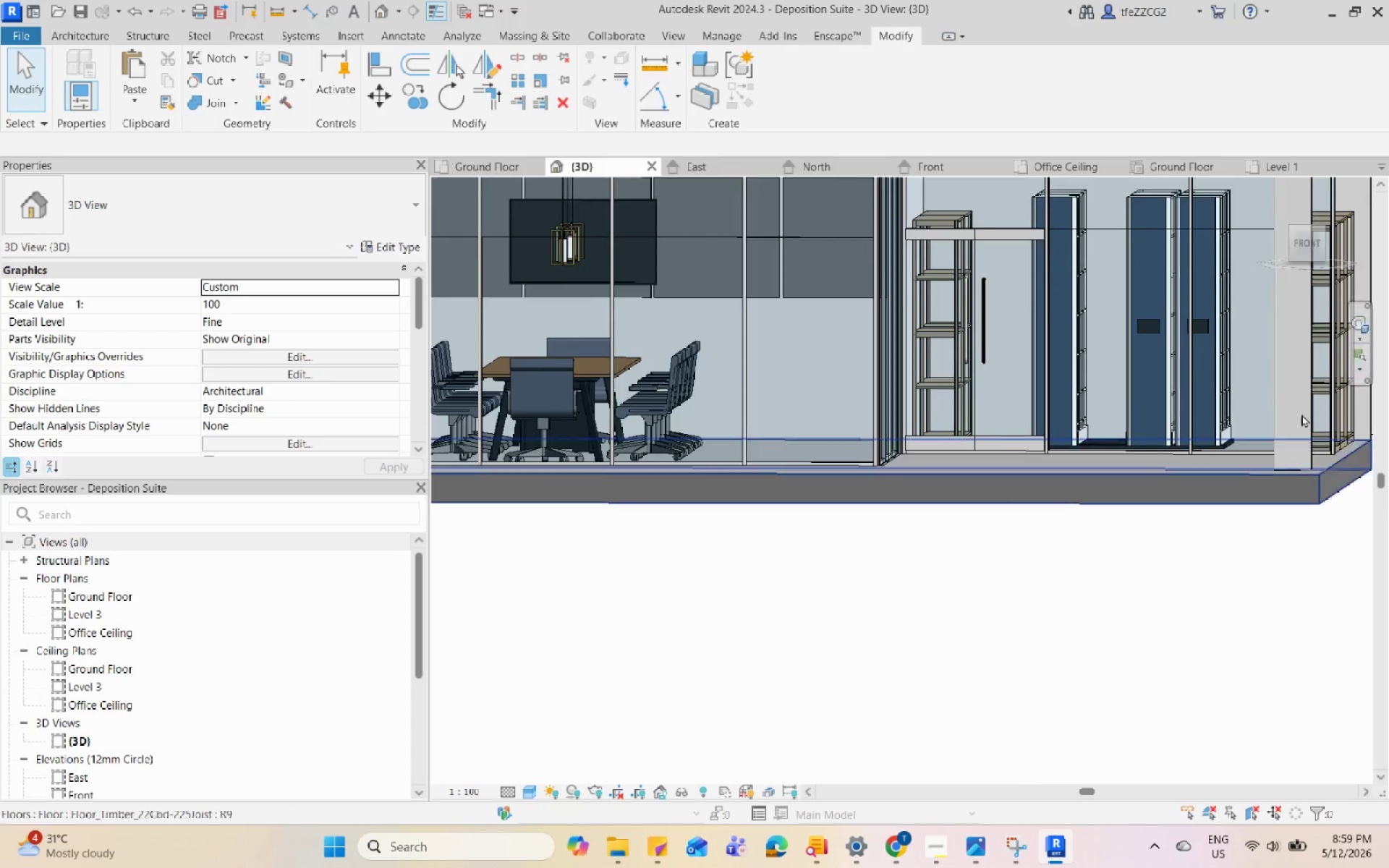 
scroll: coordinate [871, 581], scroll_direction: down, amount: 4.0
 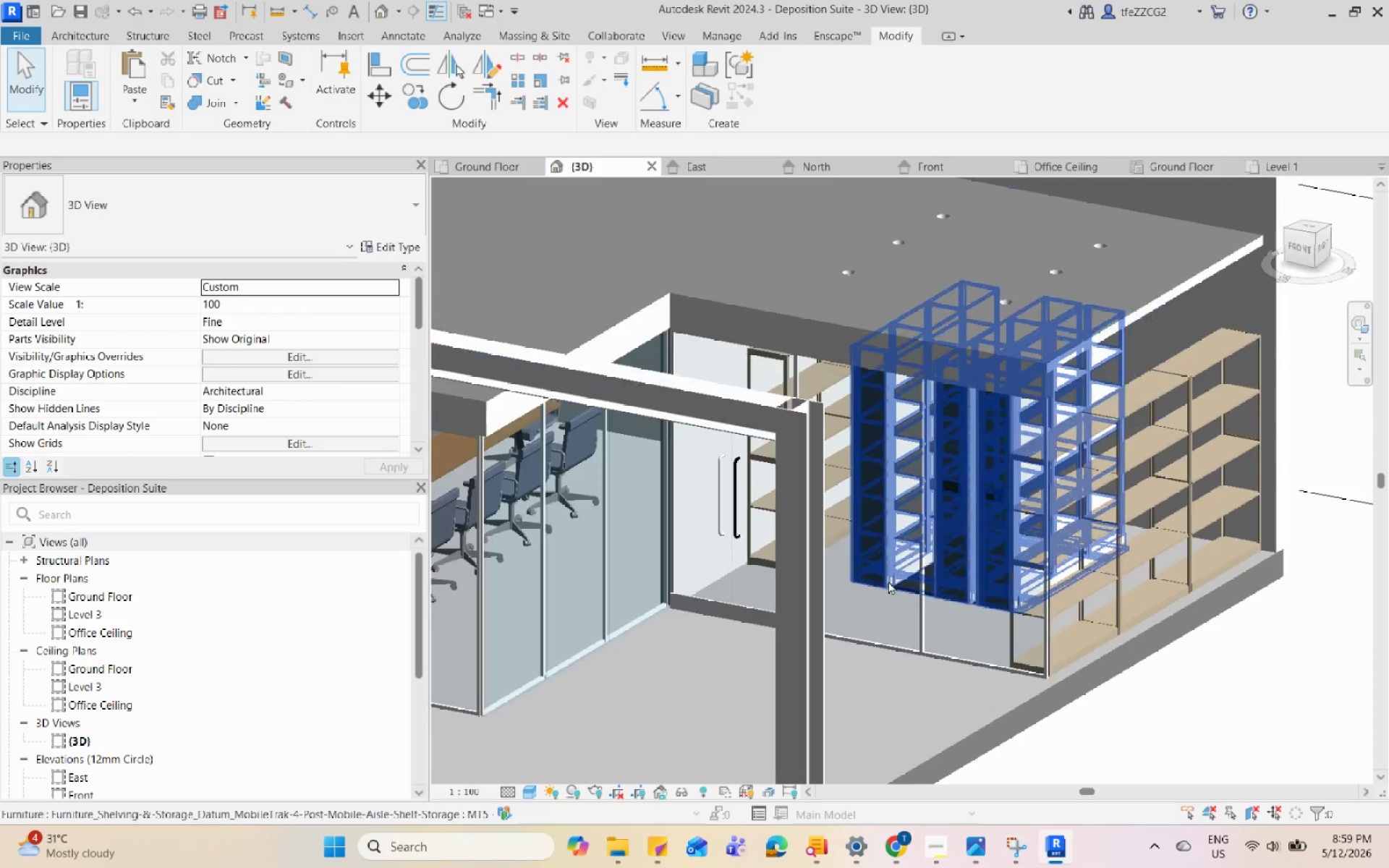 
hold_key(key=ShiftLeft, duration=0.7)
 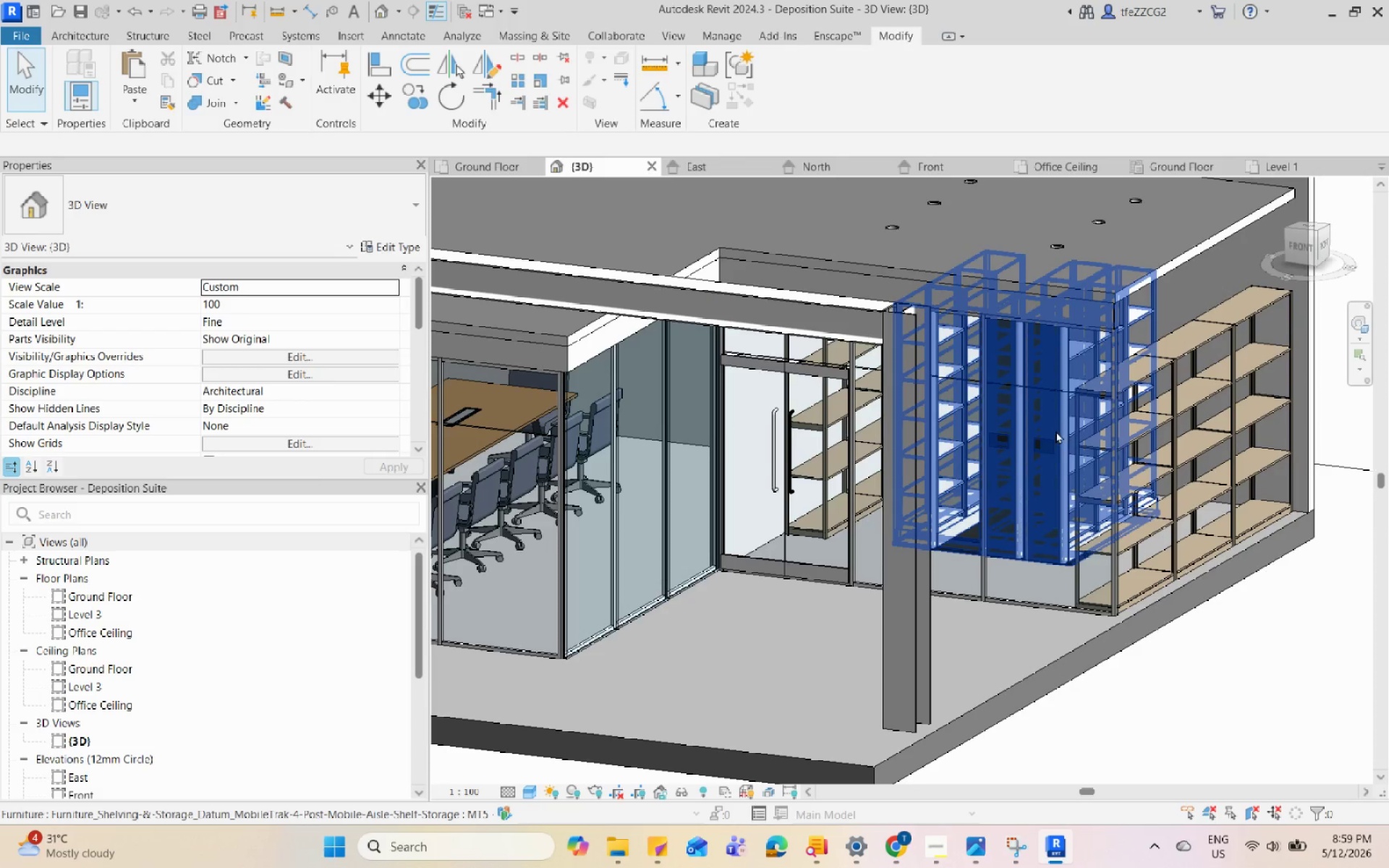 
left_click([1055, 430])
 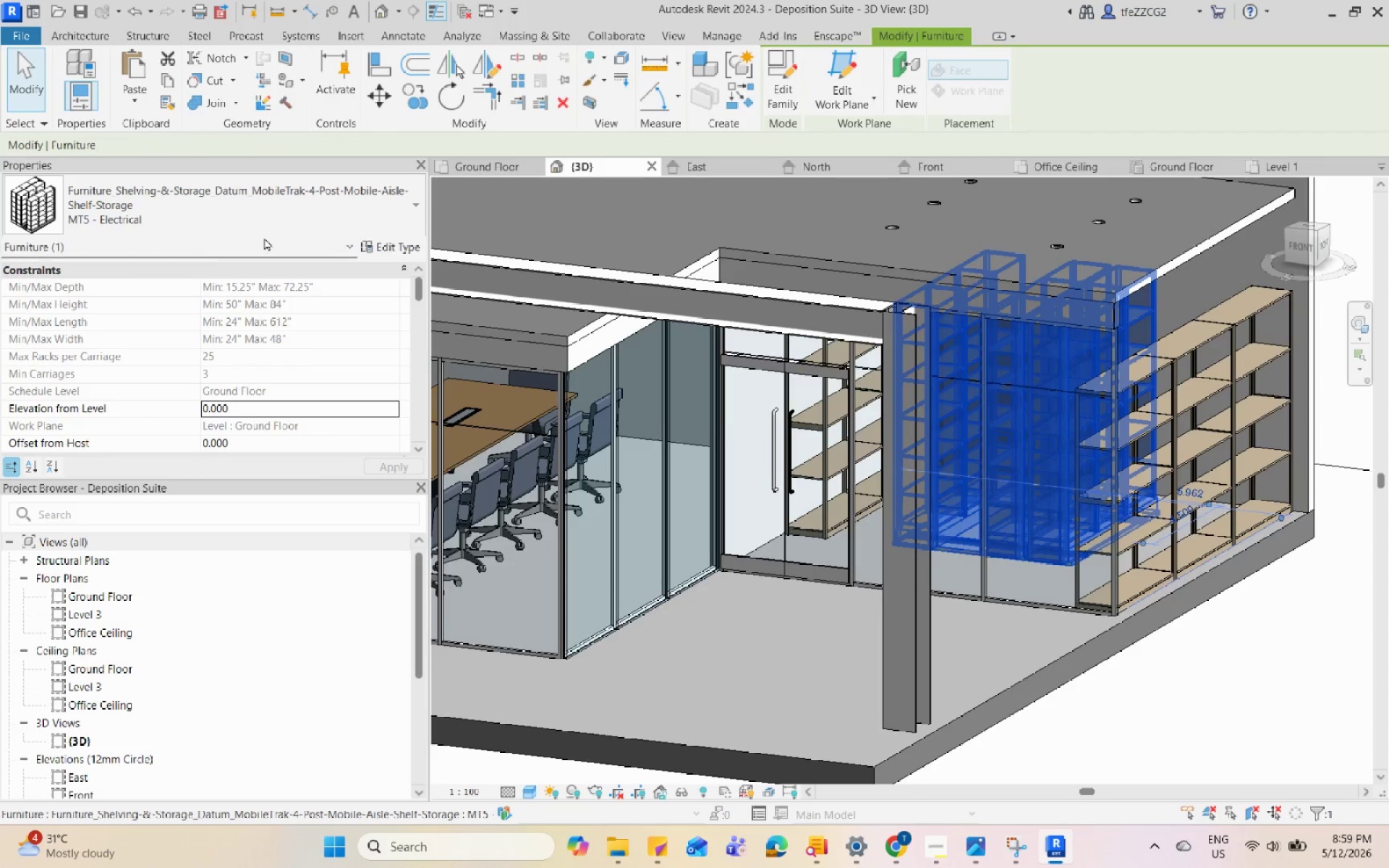 
left_click([285, 210])
 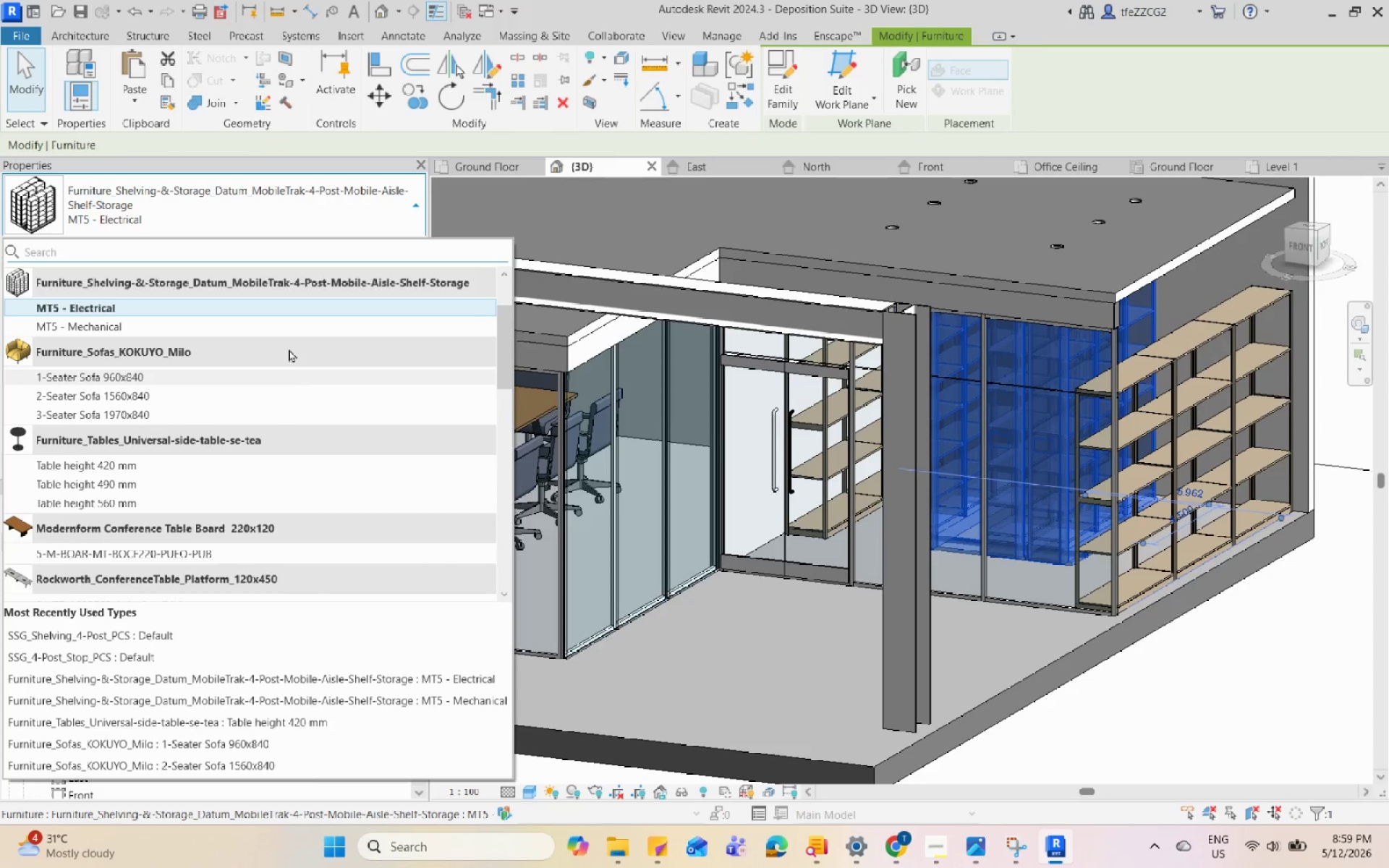 
left_click([300, 316])
 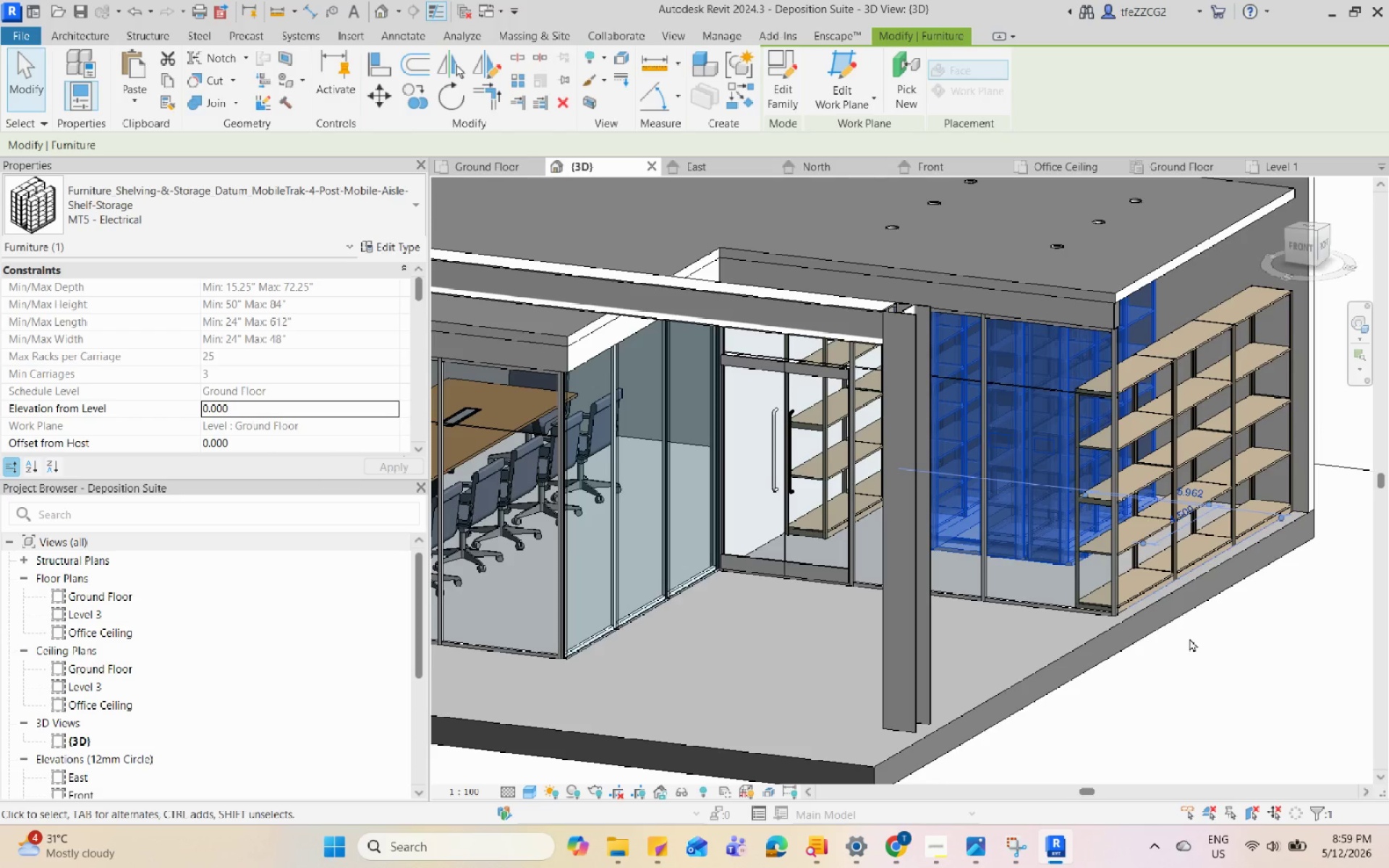 
left_click([146, 215])
 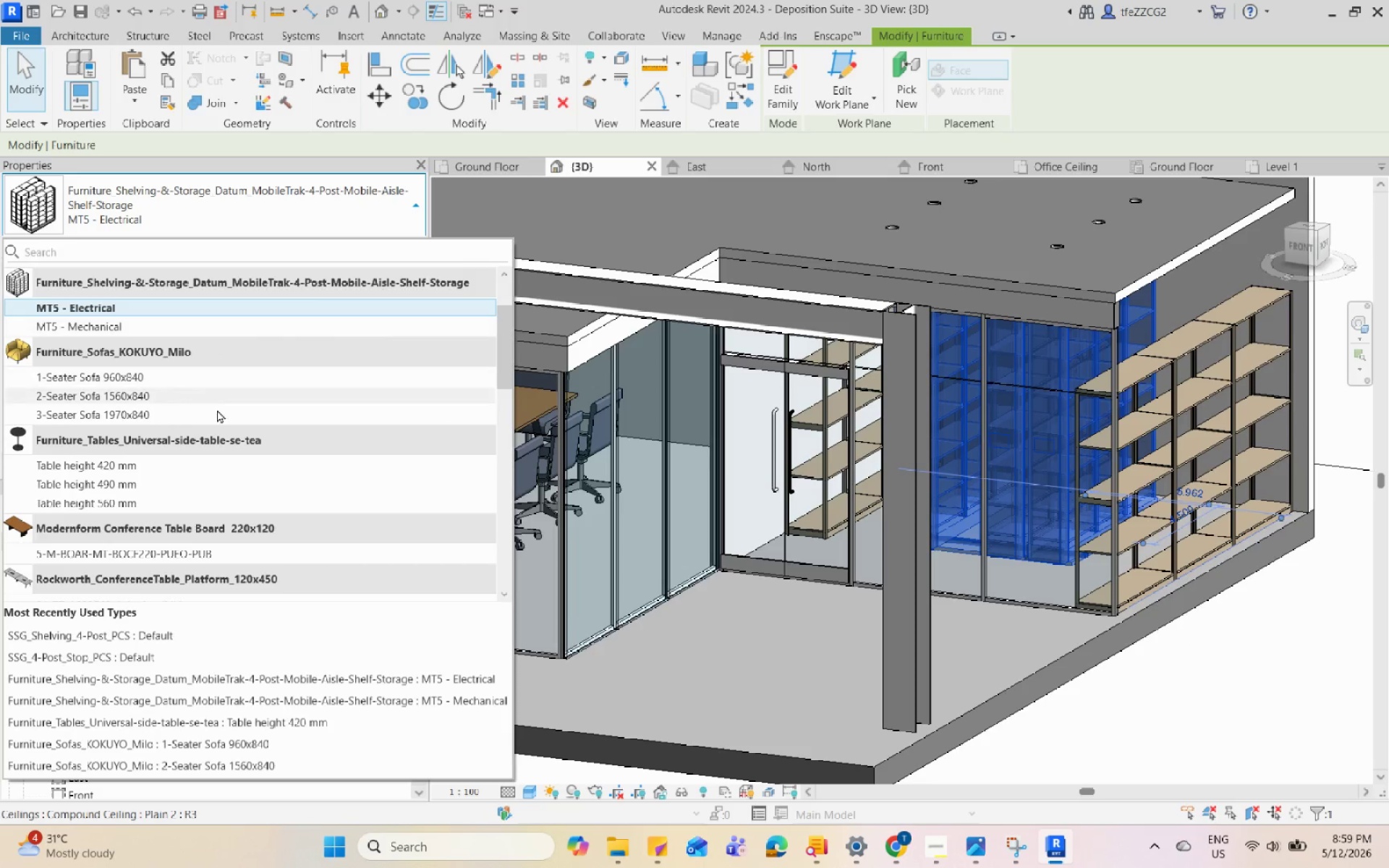 
scroll: coordinate [229, 383], scroll_direction: up, amount: 2.0
 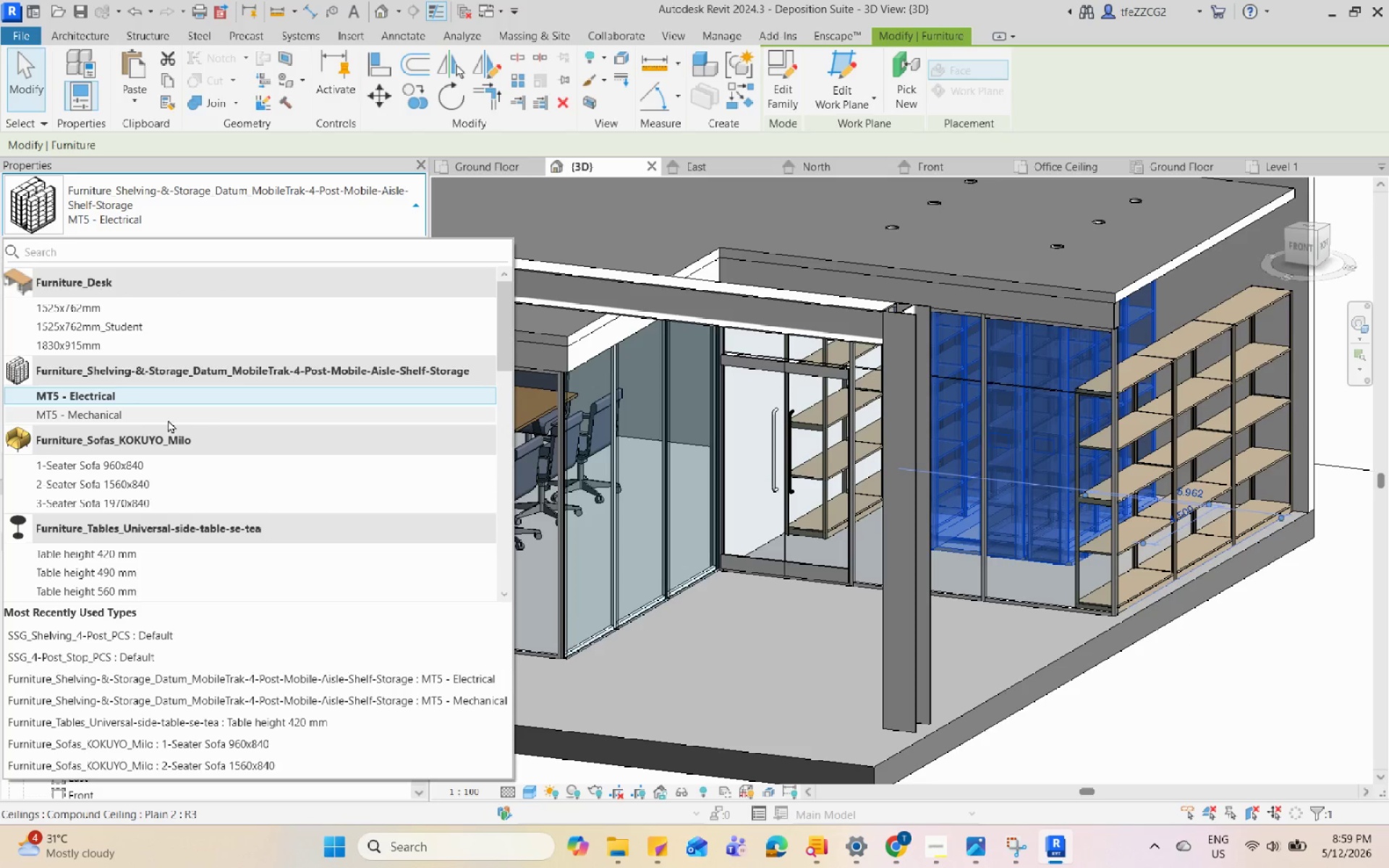 
left_click([133, 408])
 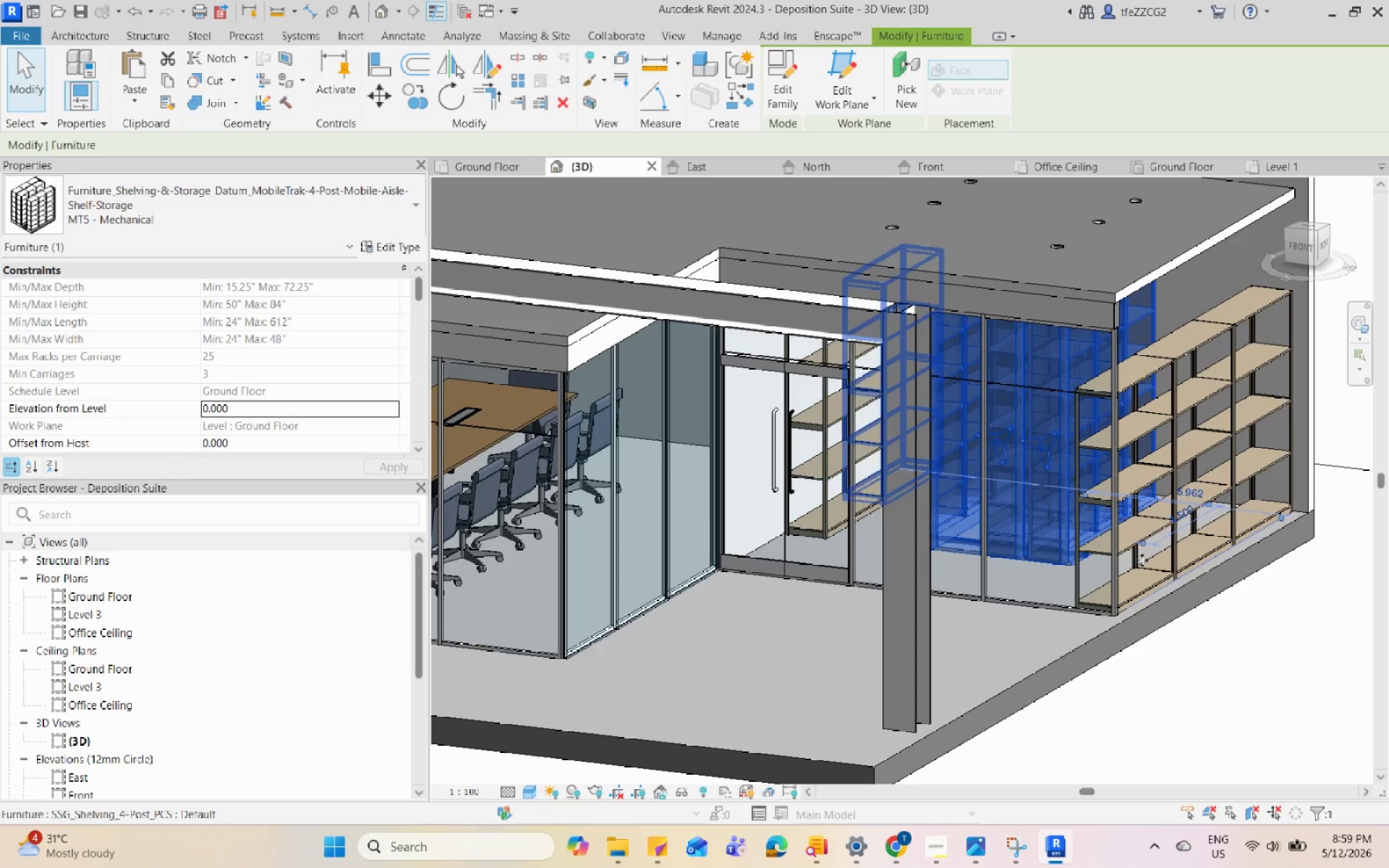 
left_click([1223, 684])
 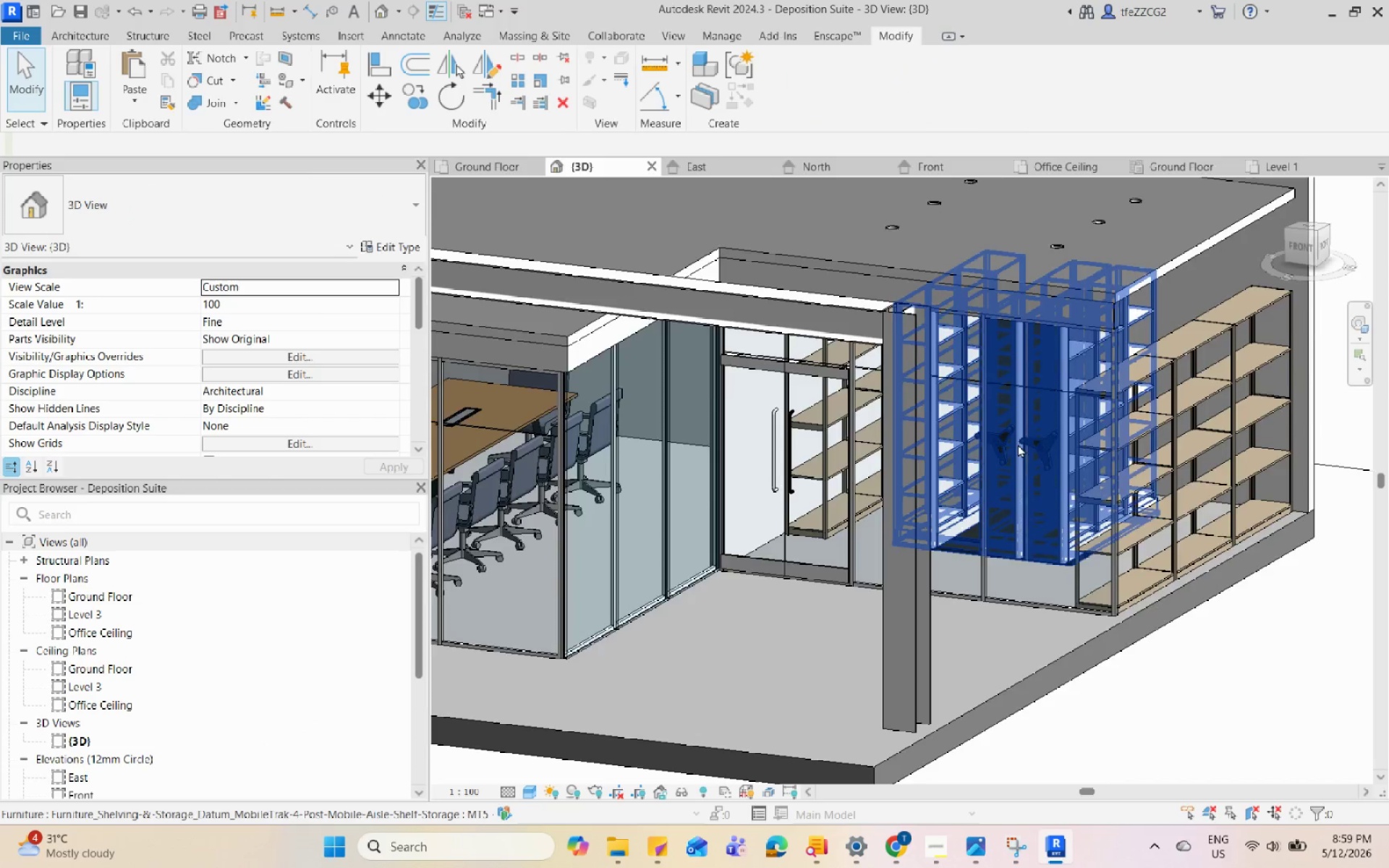 
hold_key(key=ShiftLeft, duration=1.12)
scroll: coordinate [1018, 443], scroll_direction: up, amount: 4.0
 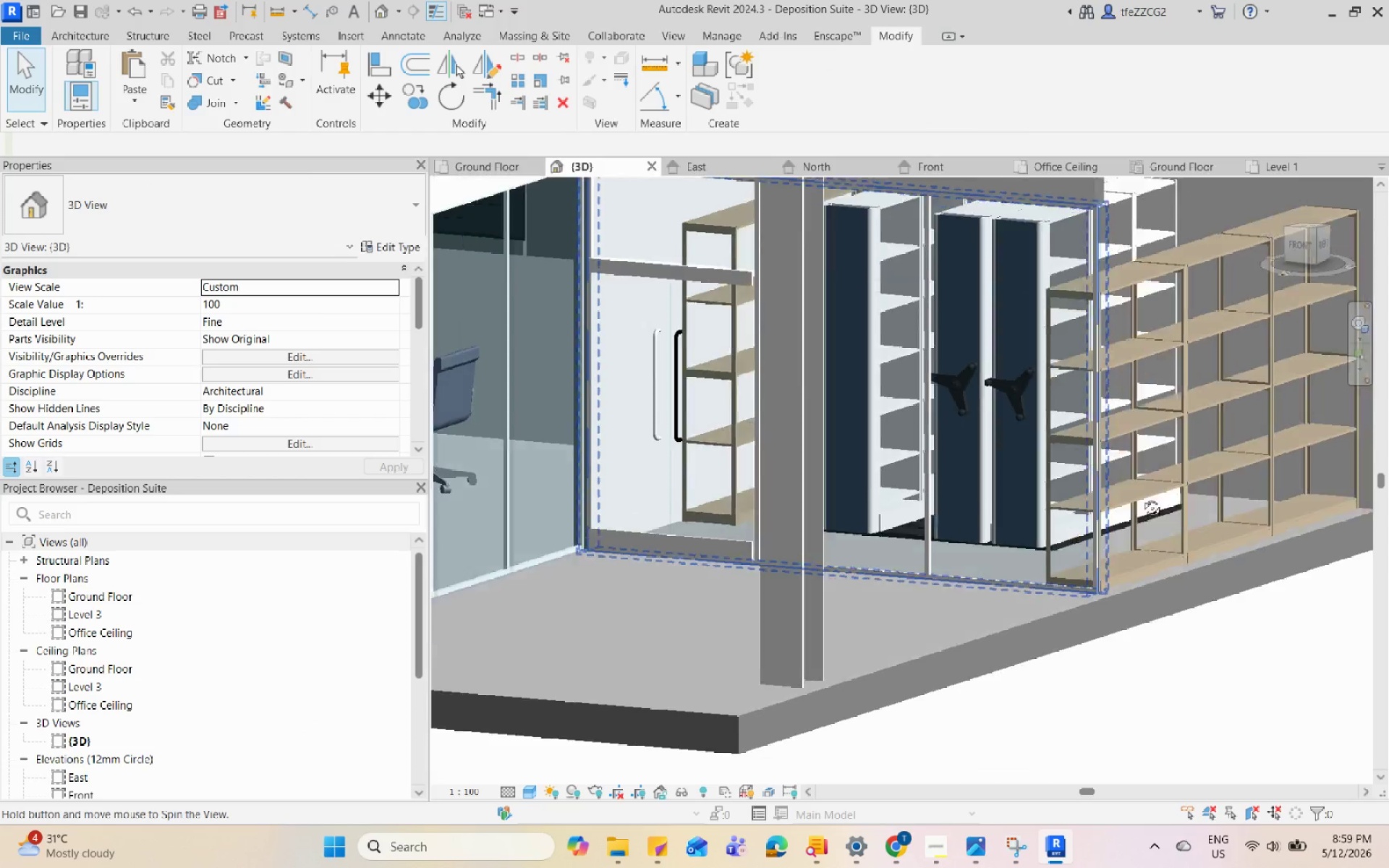 
hold_key(key=ShiftLeft, duration=2.94)
 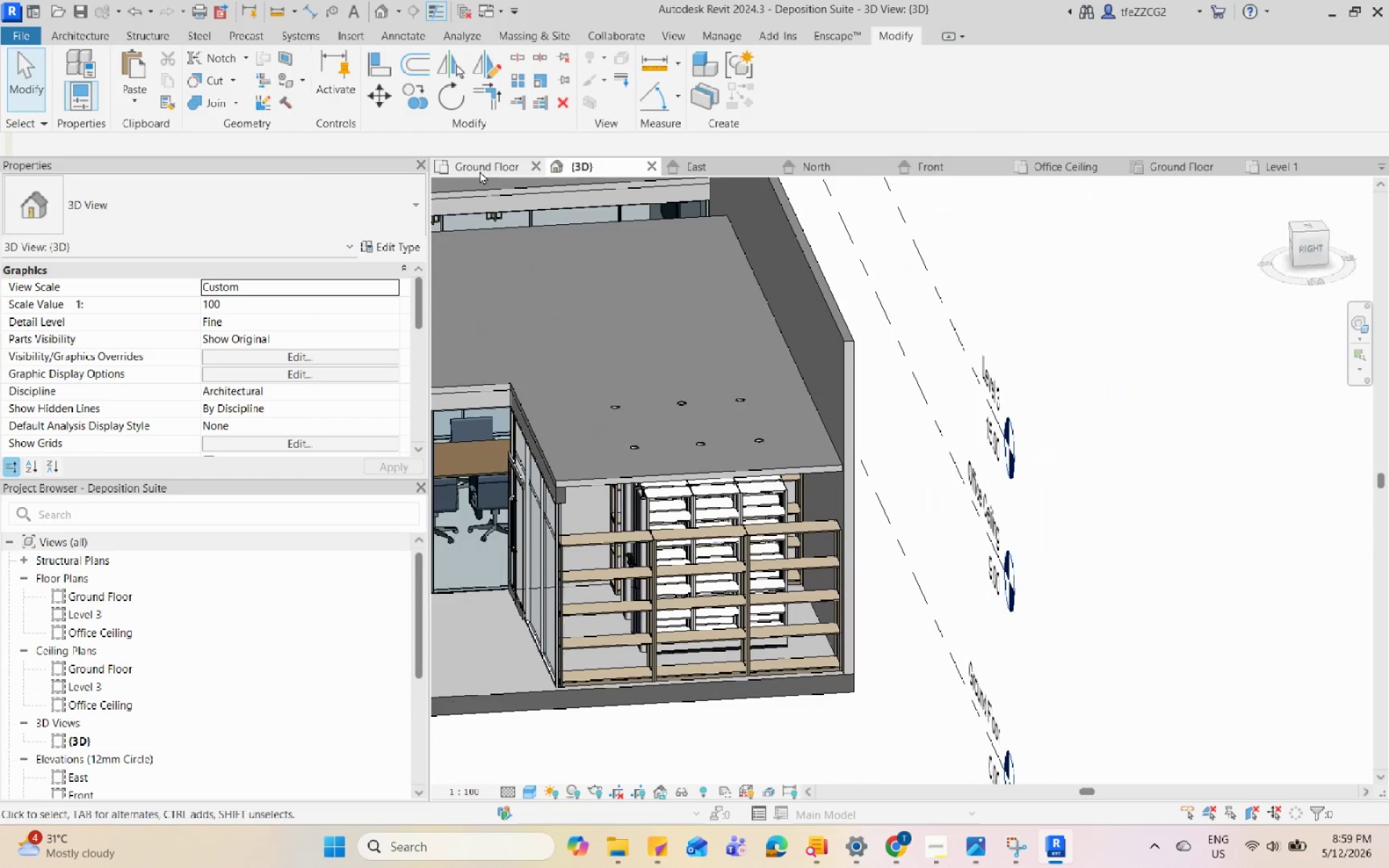 
scroll: coordinate [1052, 577], scroll_direction: down, amount: 5.0
 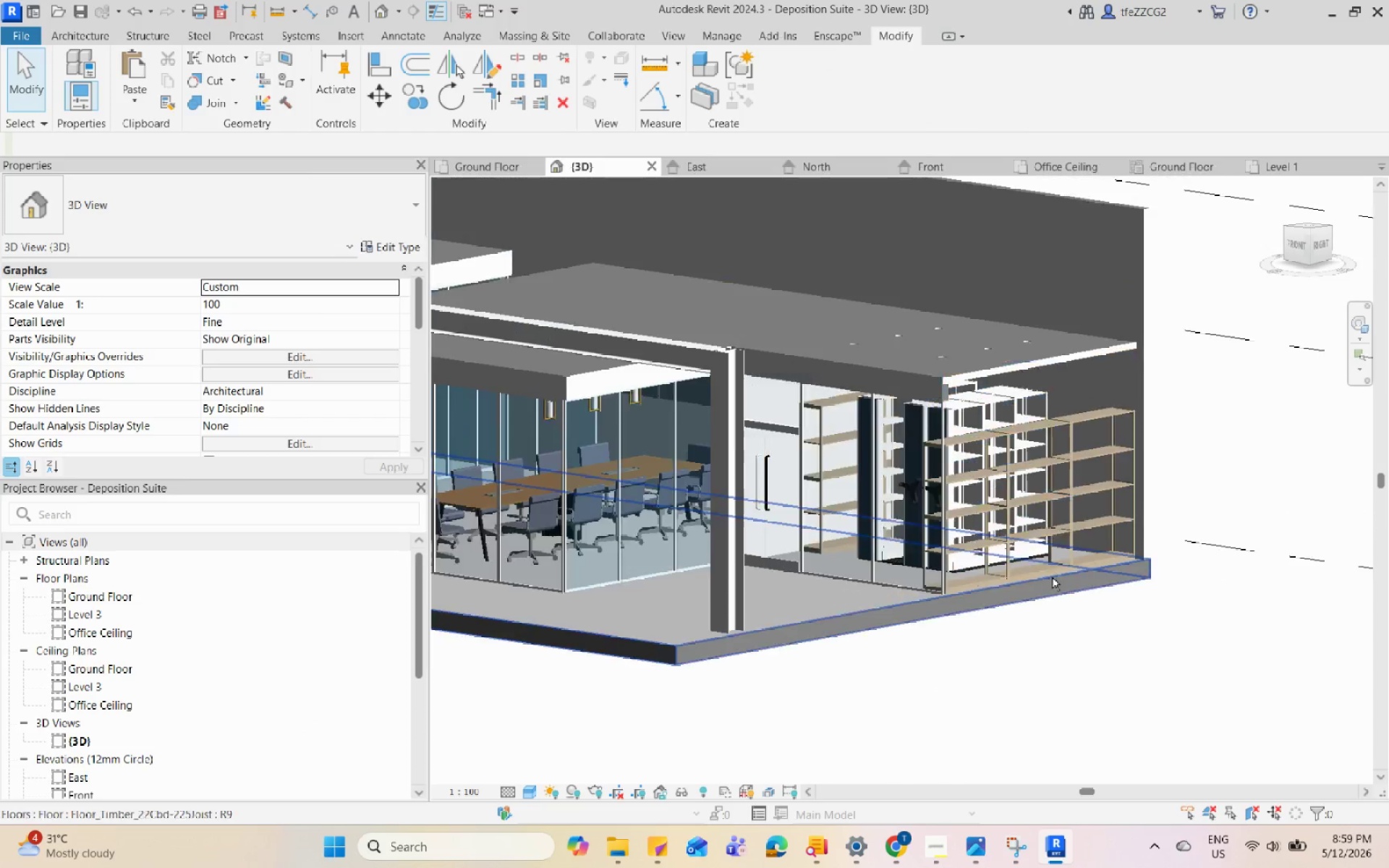 
left_click([481, 165])
 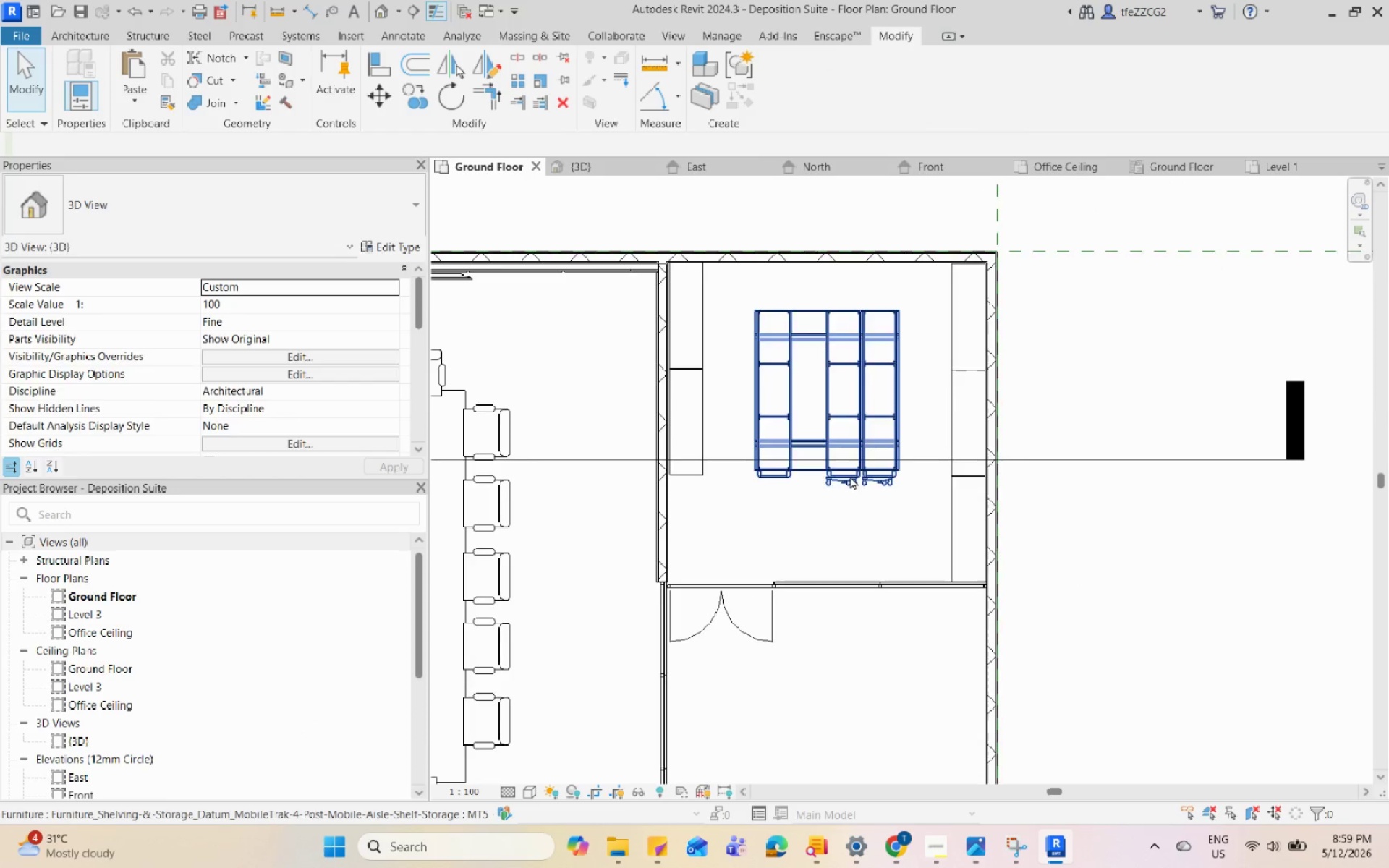 
hold_key(key=ShiftLeft, duration=0.41)
 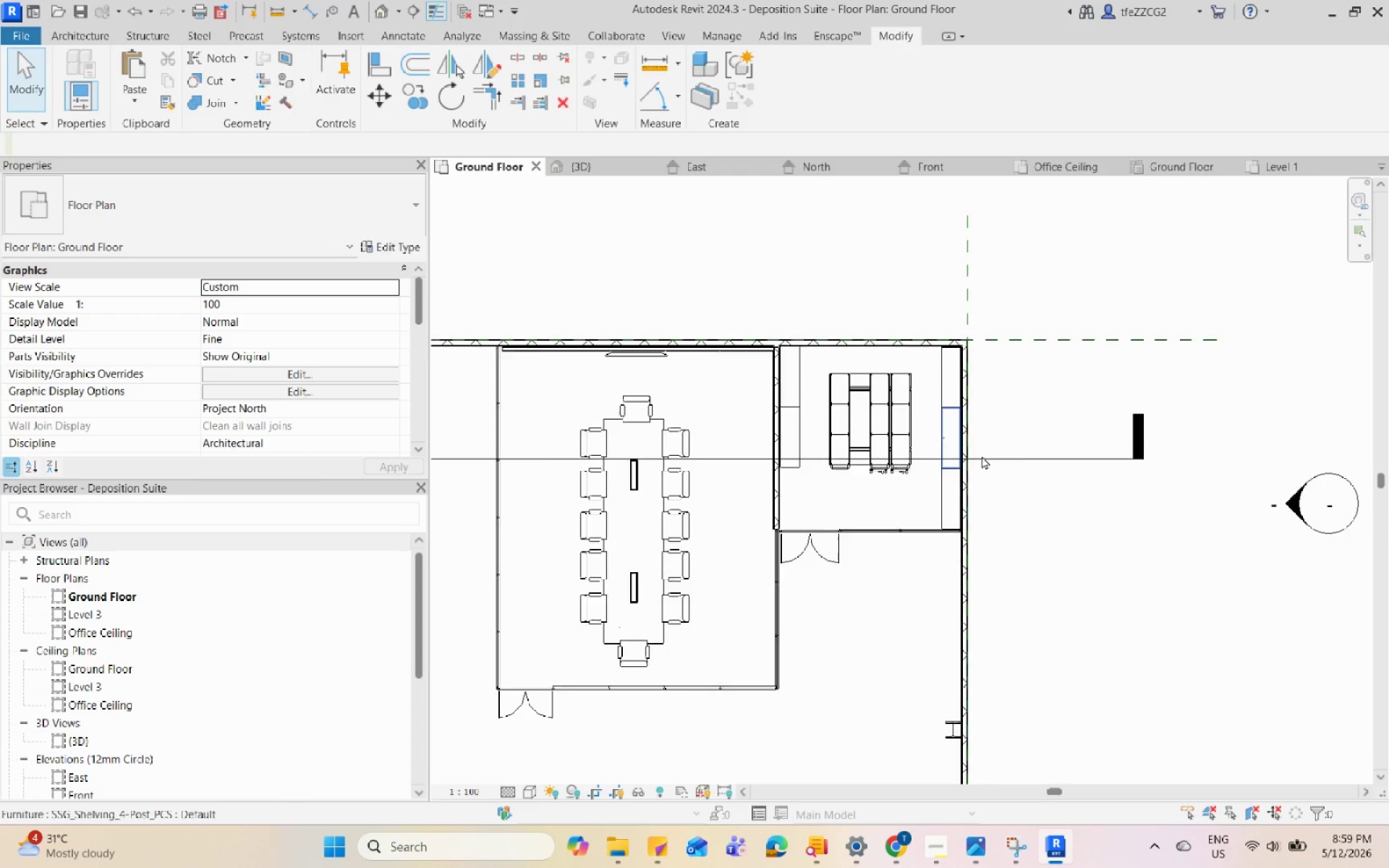 
scroll: coordinate [903, 490], scroll_direction: down, amount: 4.0
 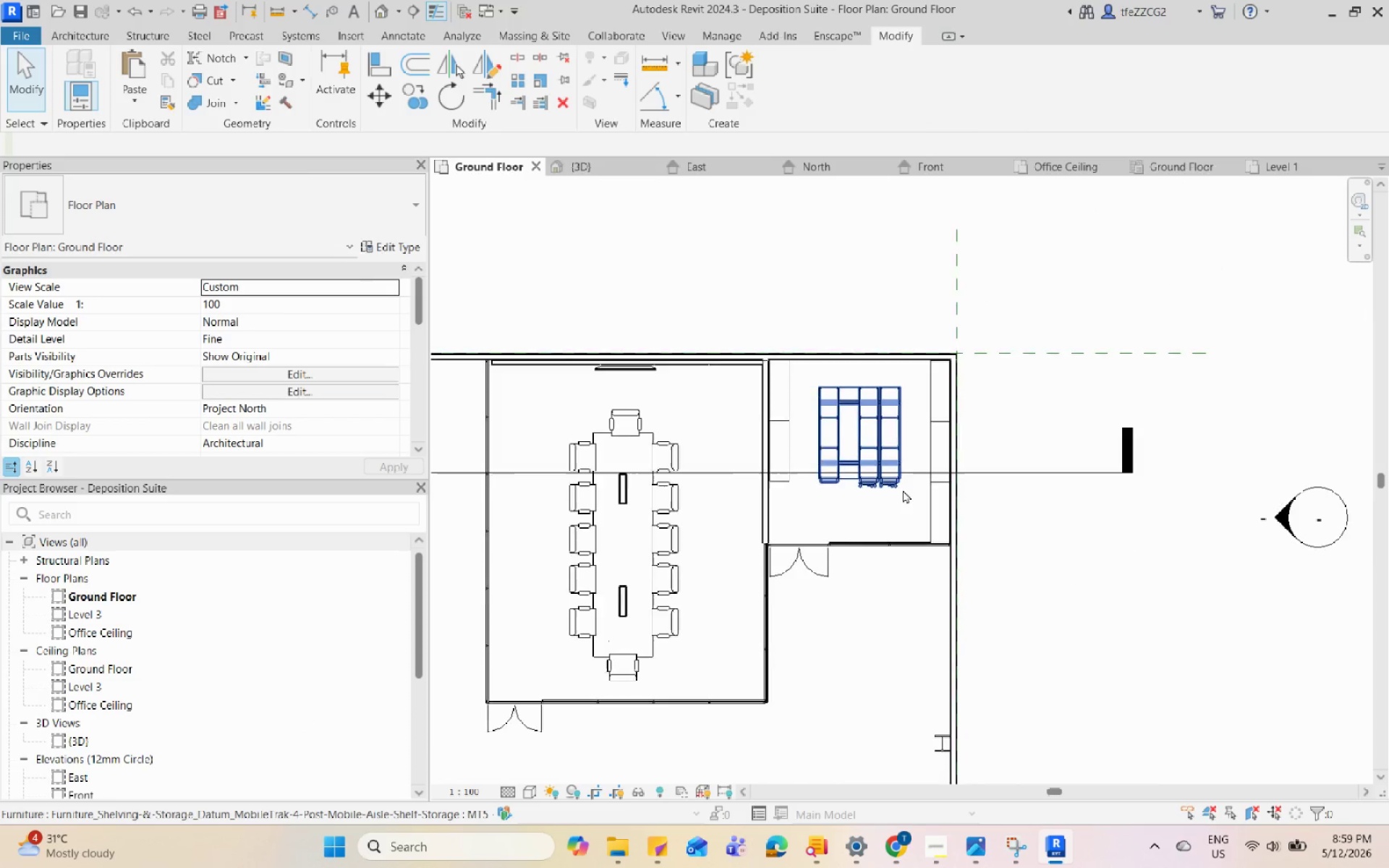 
scroll: coordinate [1024, 444], scroll_direction: up, amount: 4.0
 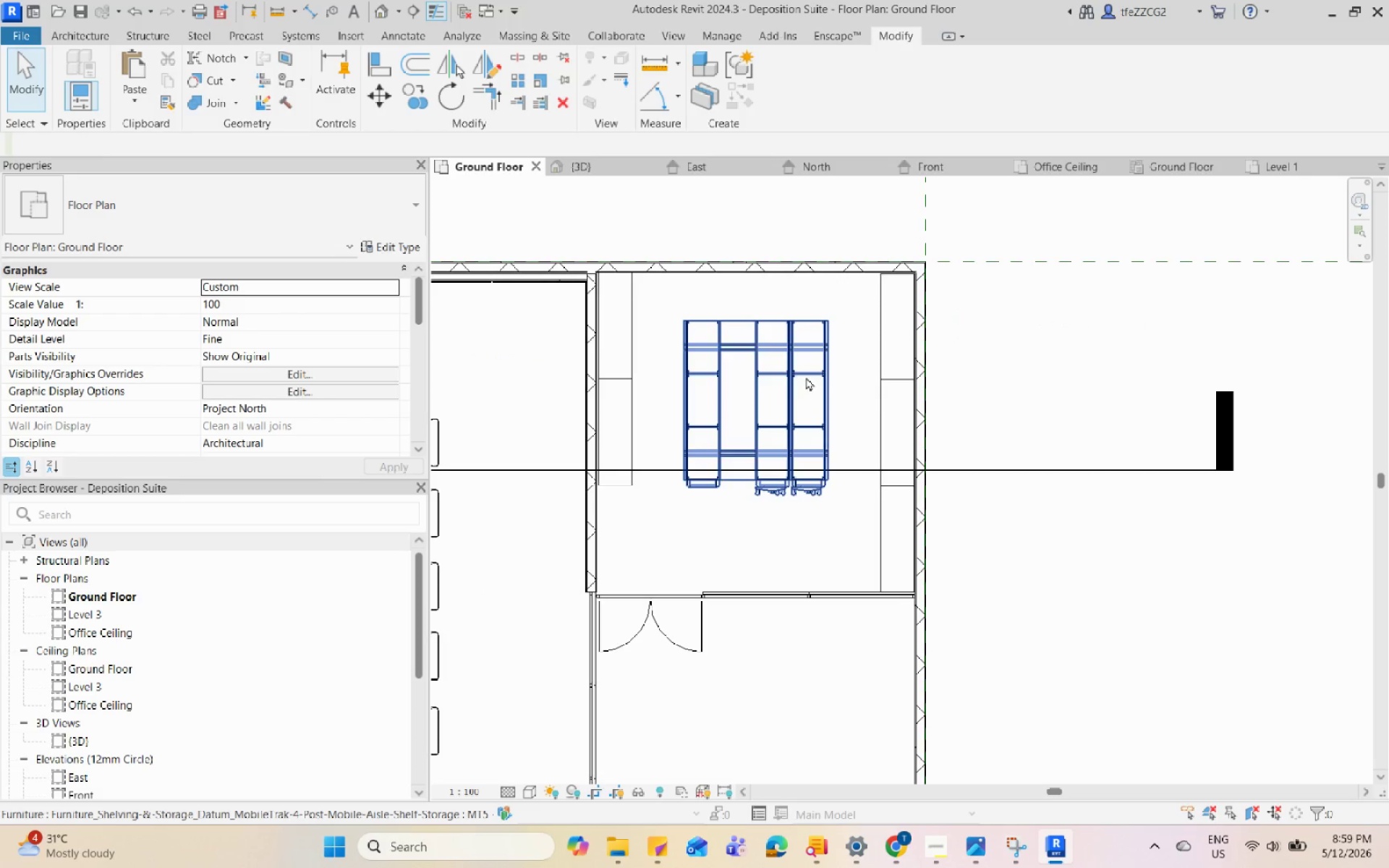 
left_click([806, 377])
 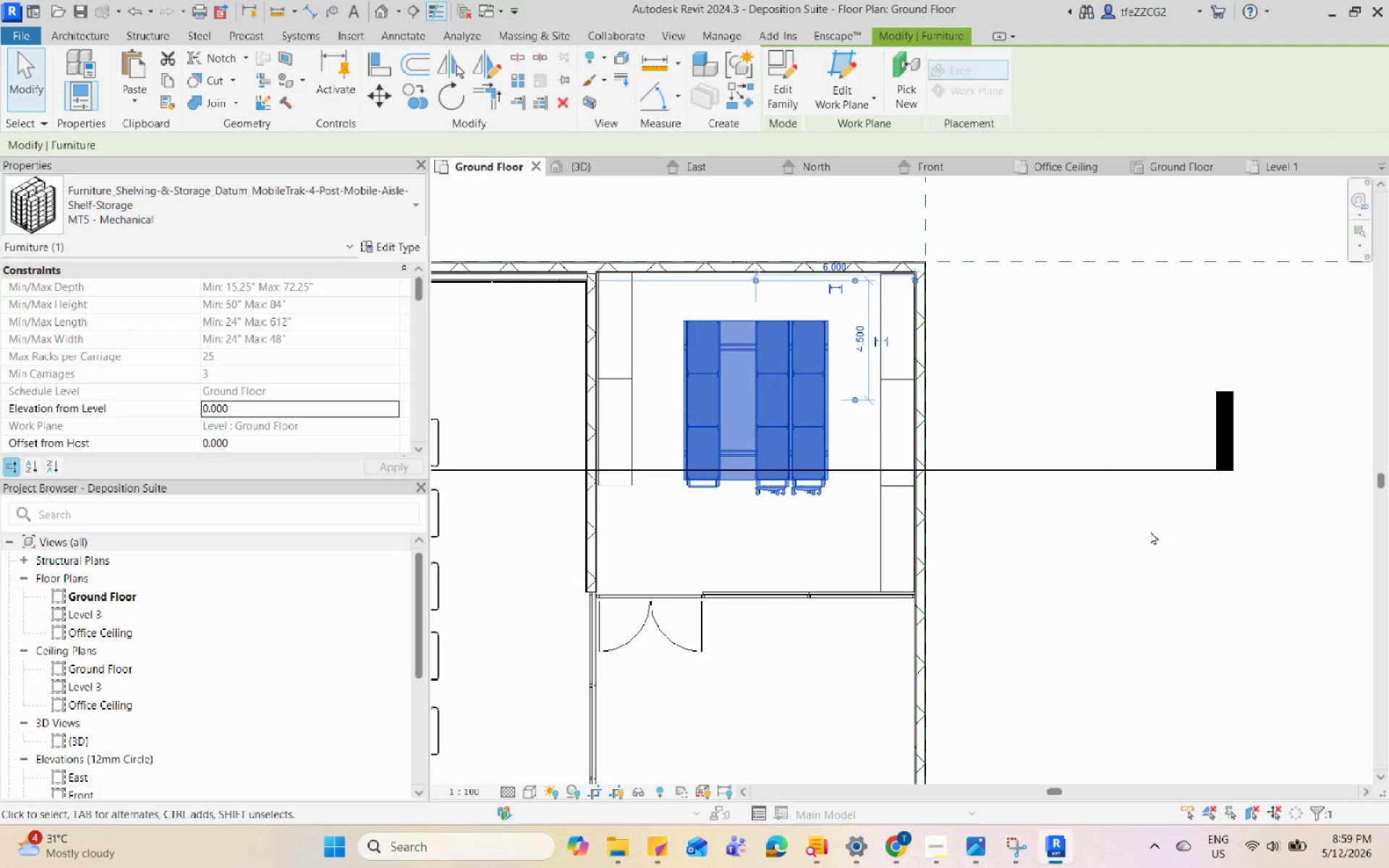 
key(Escape)
 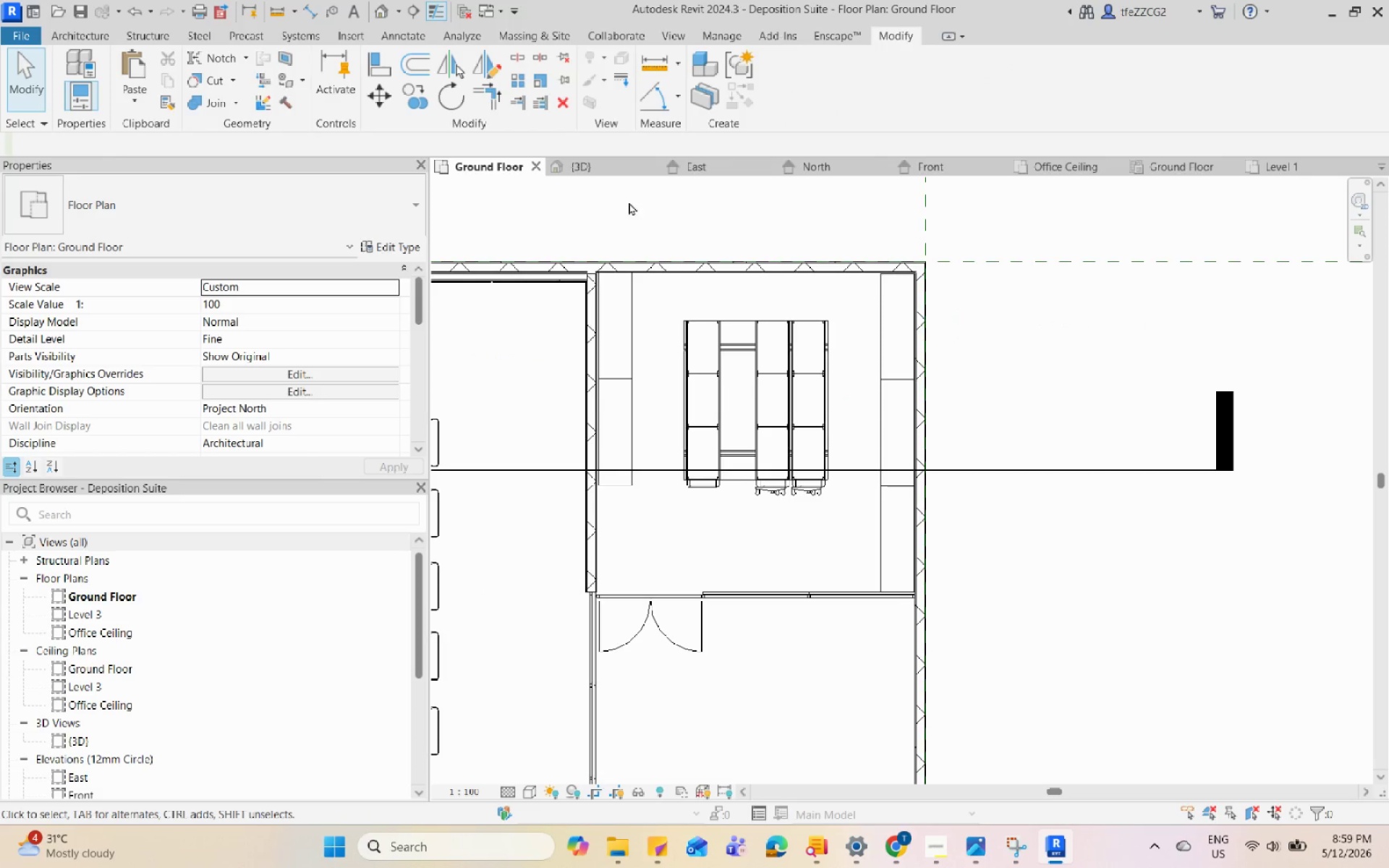 
left_click([623, 174])
 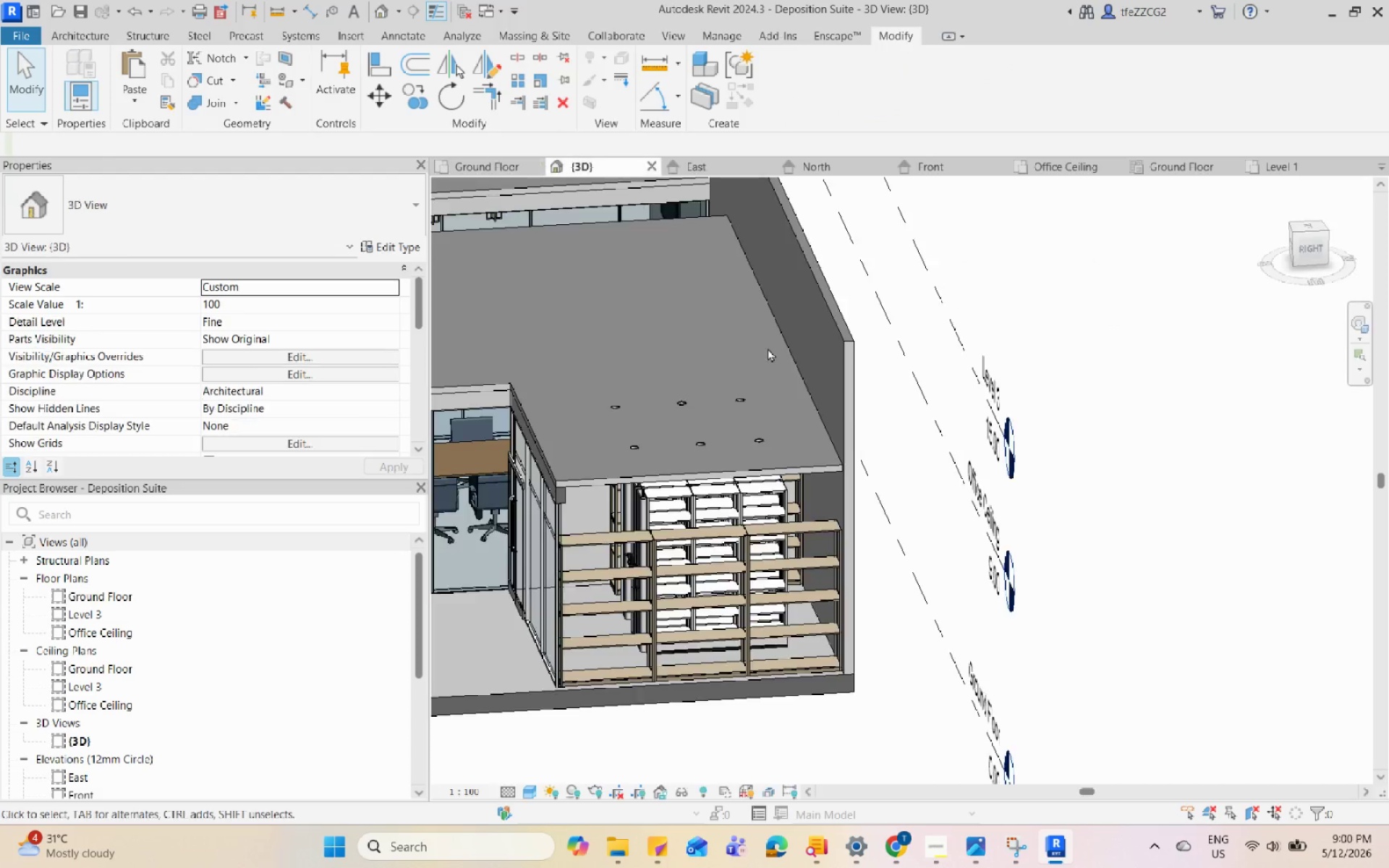 
hold_key(key=ShiftLeft, duration=4.28)
scroll: coordinate [922, 477], scroll_direction: down, amount: 4.0
 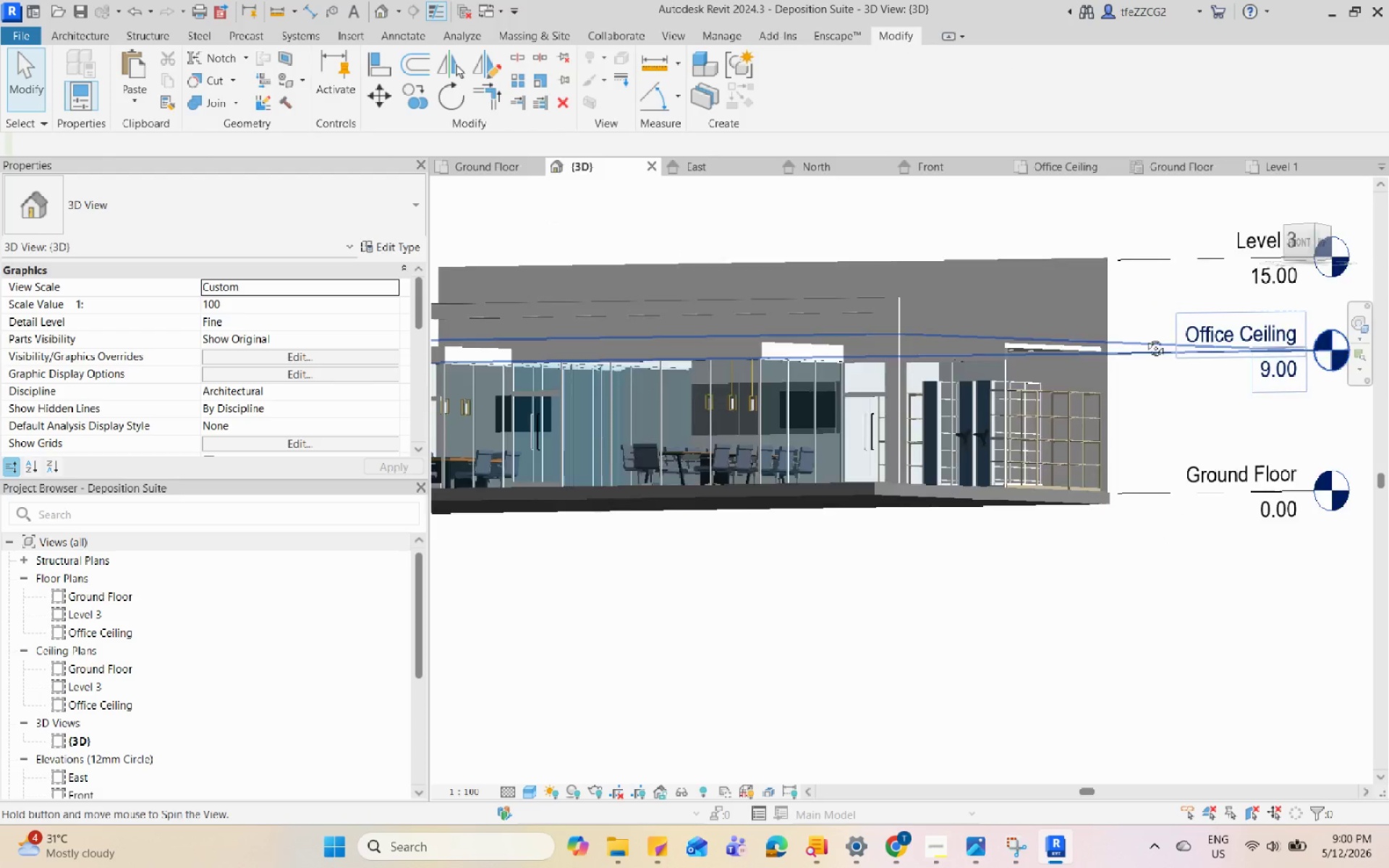 
middle_click([1210, 293])
 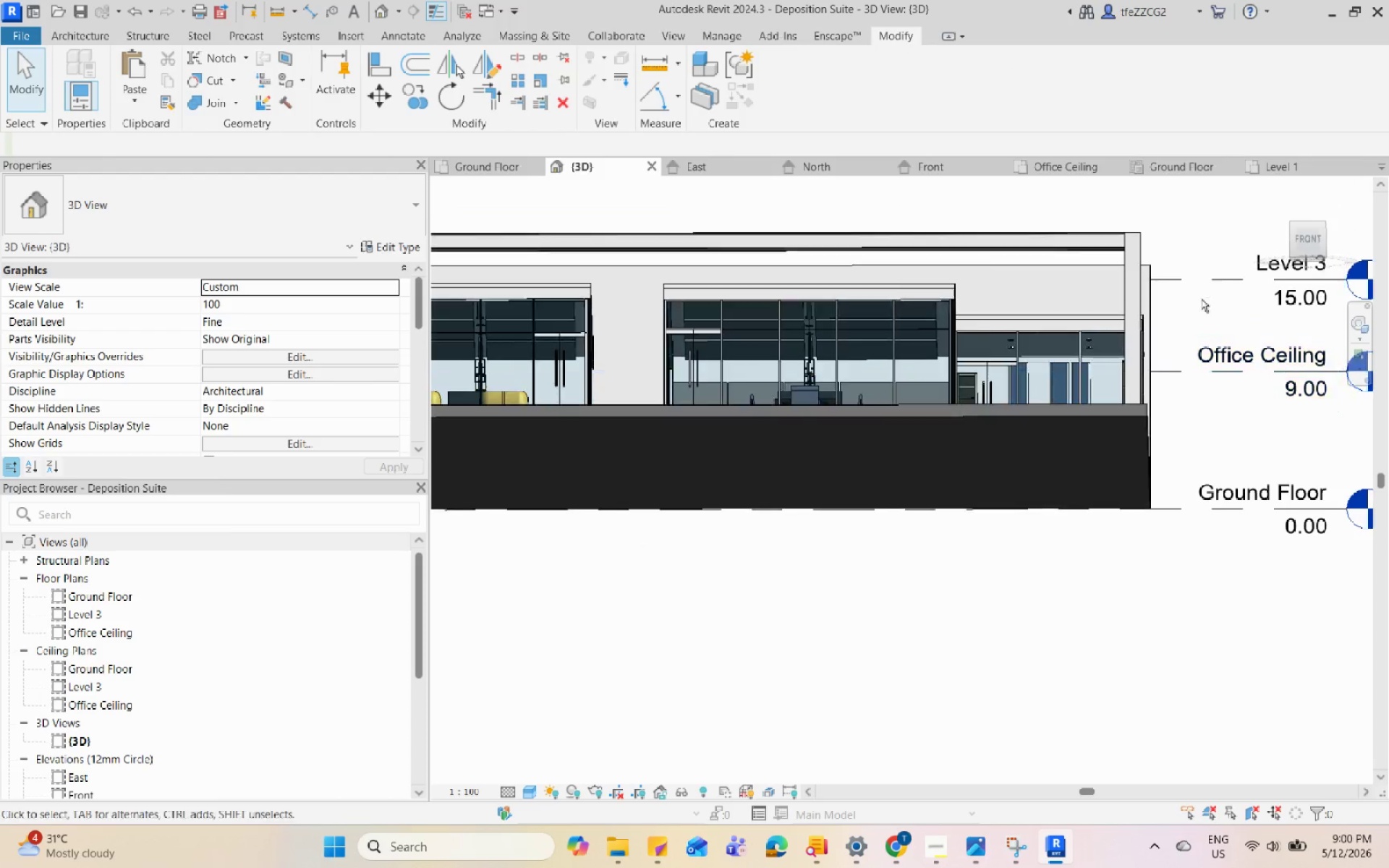 
scroll: coordinate [1107, 357], scroll_direction: up, amount: 9.0
 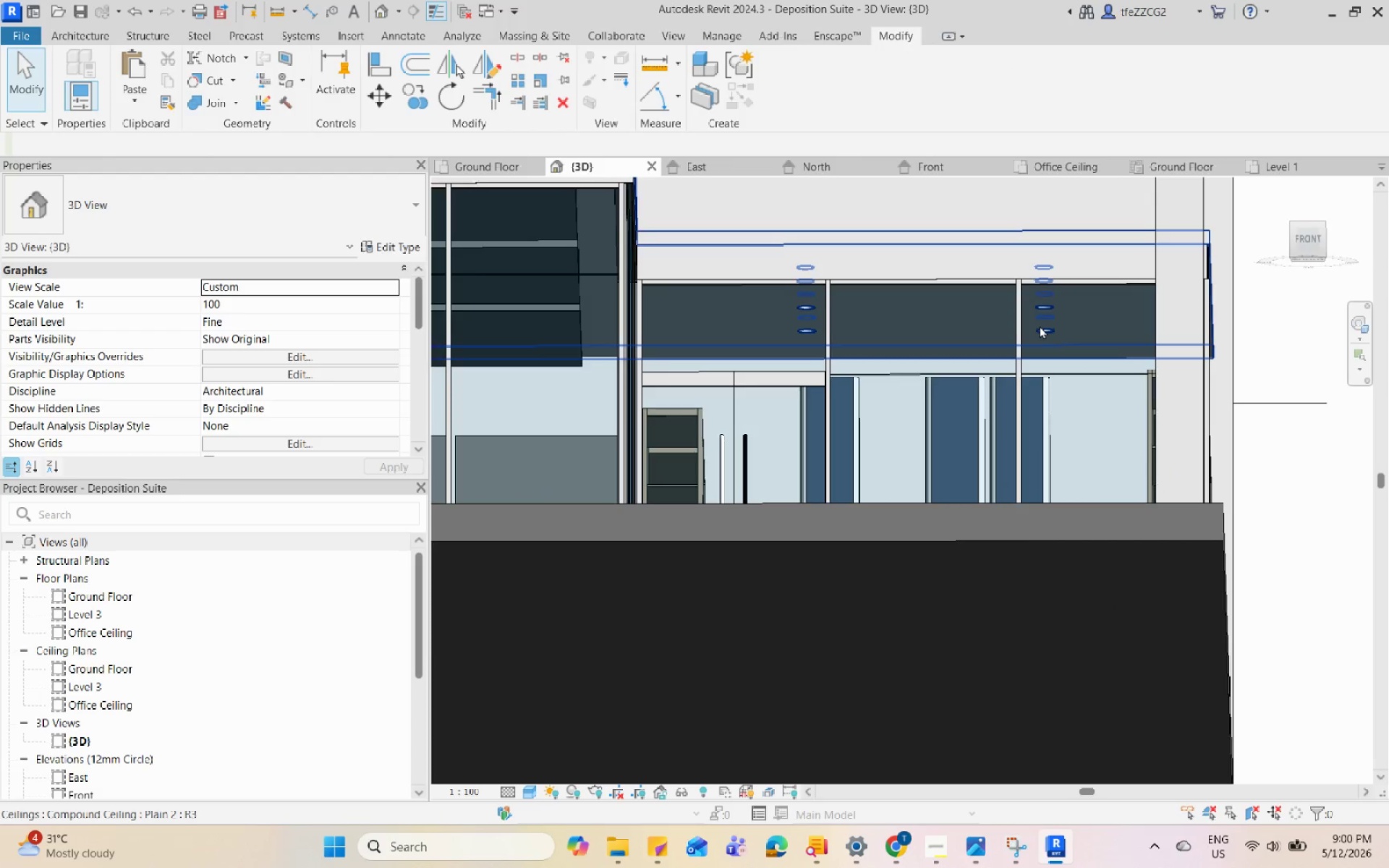 
left_click([1040, 326])
 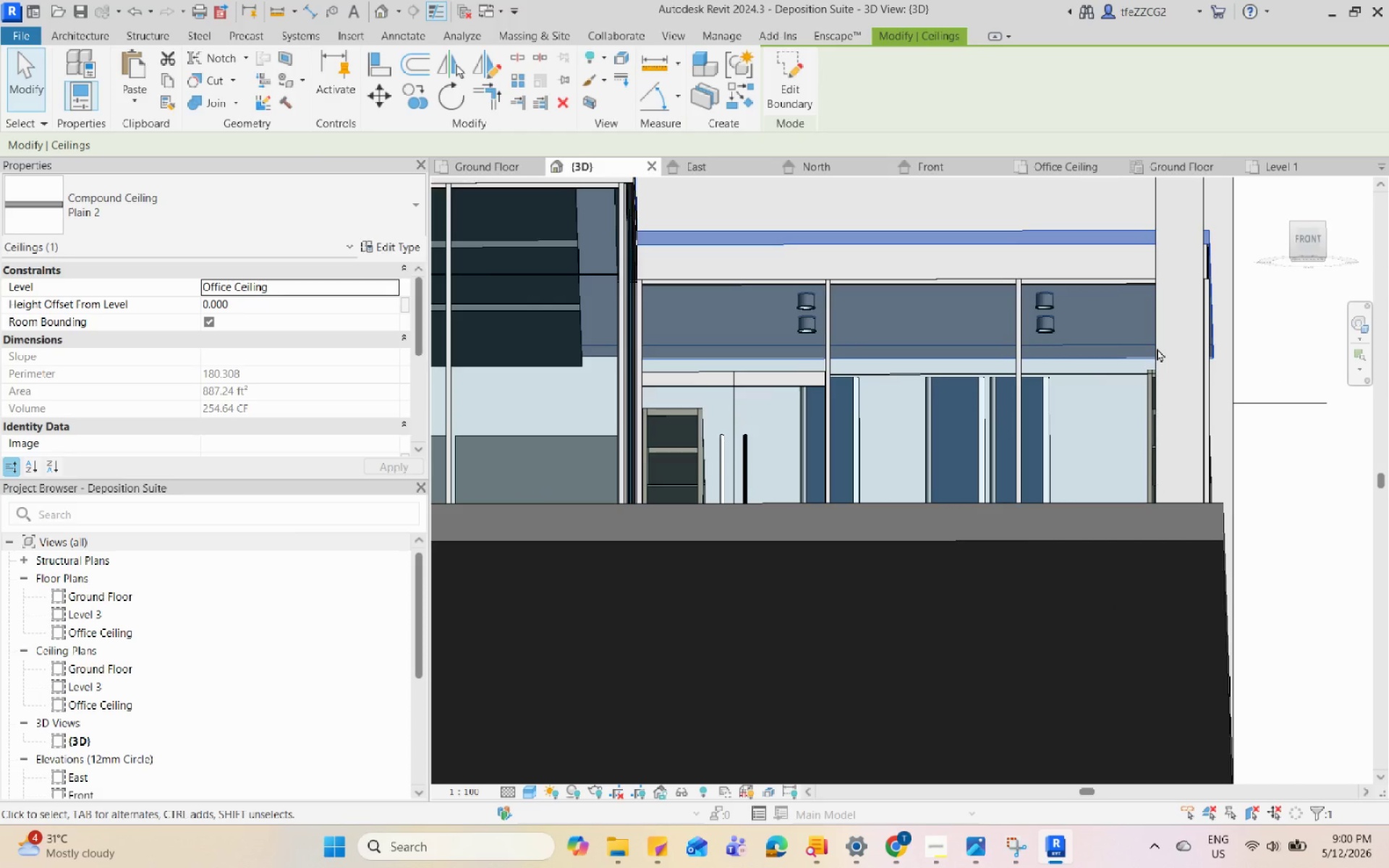 
hold_key(key=ShiftLeft, duration=0.95)
 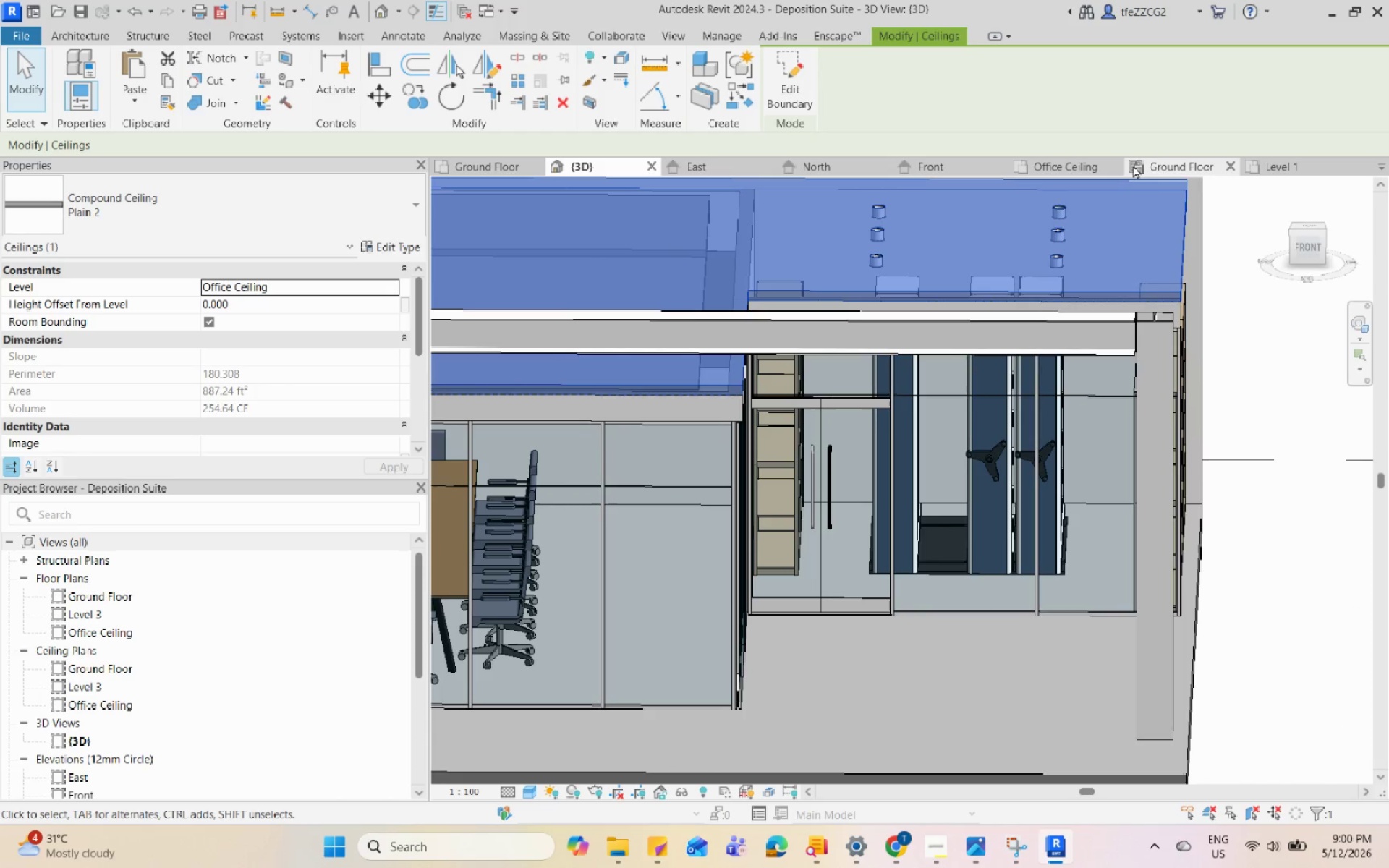 
scroll: coordinate [1093, 416], scroll_direction: down, amount: 2.0
 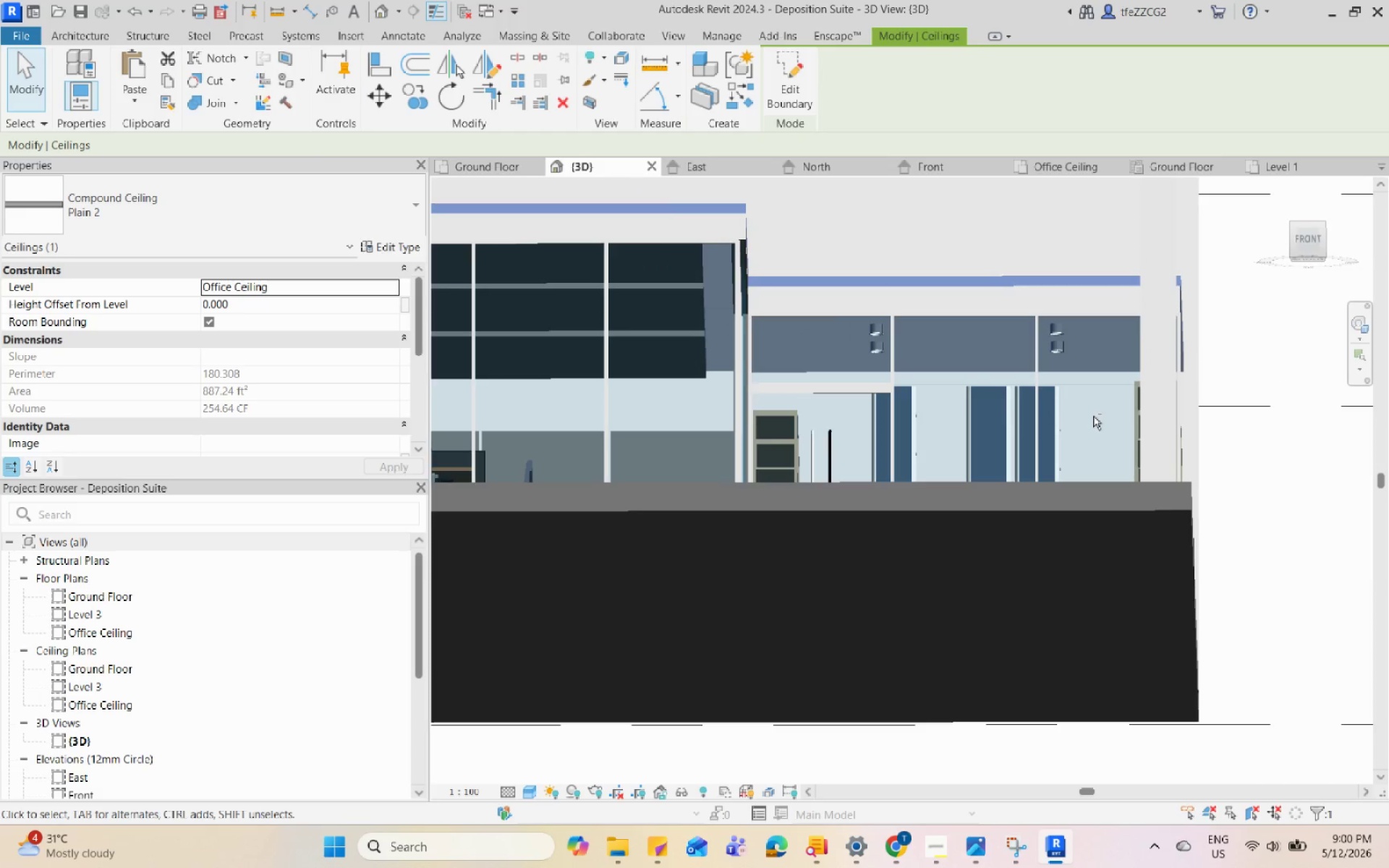 
left_click([1147, 162])
 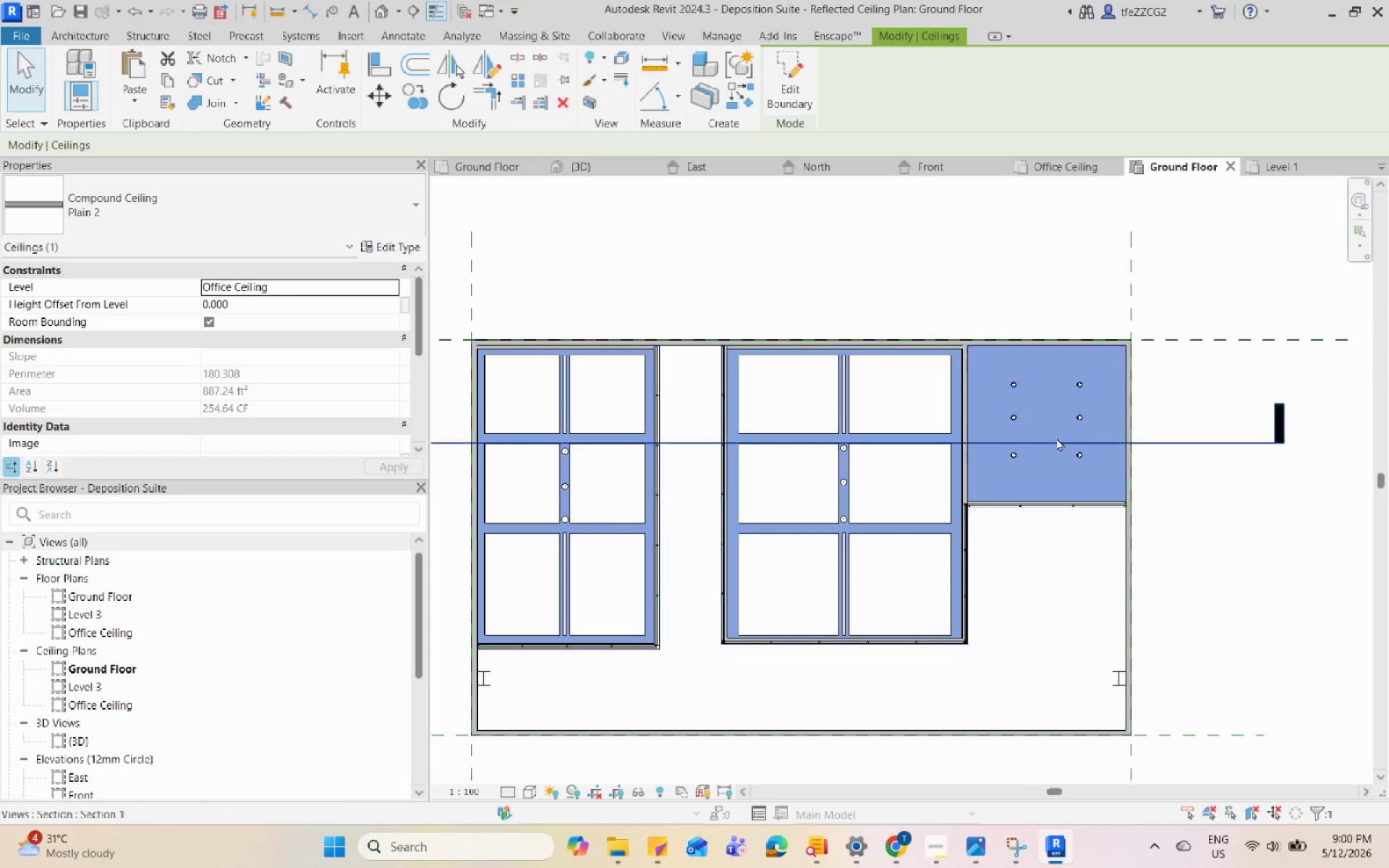 
key(Escape)
 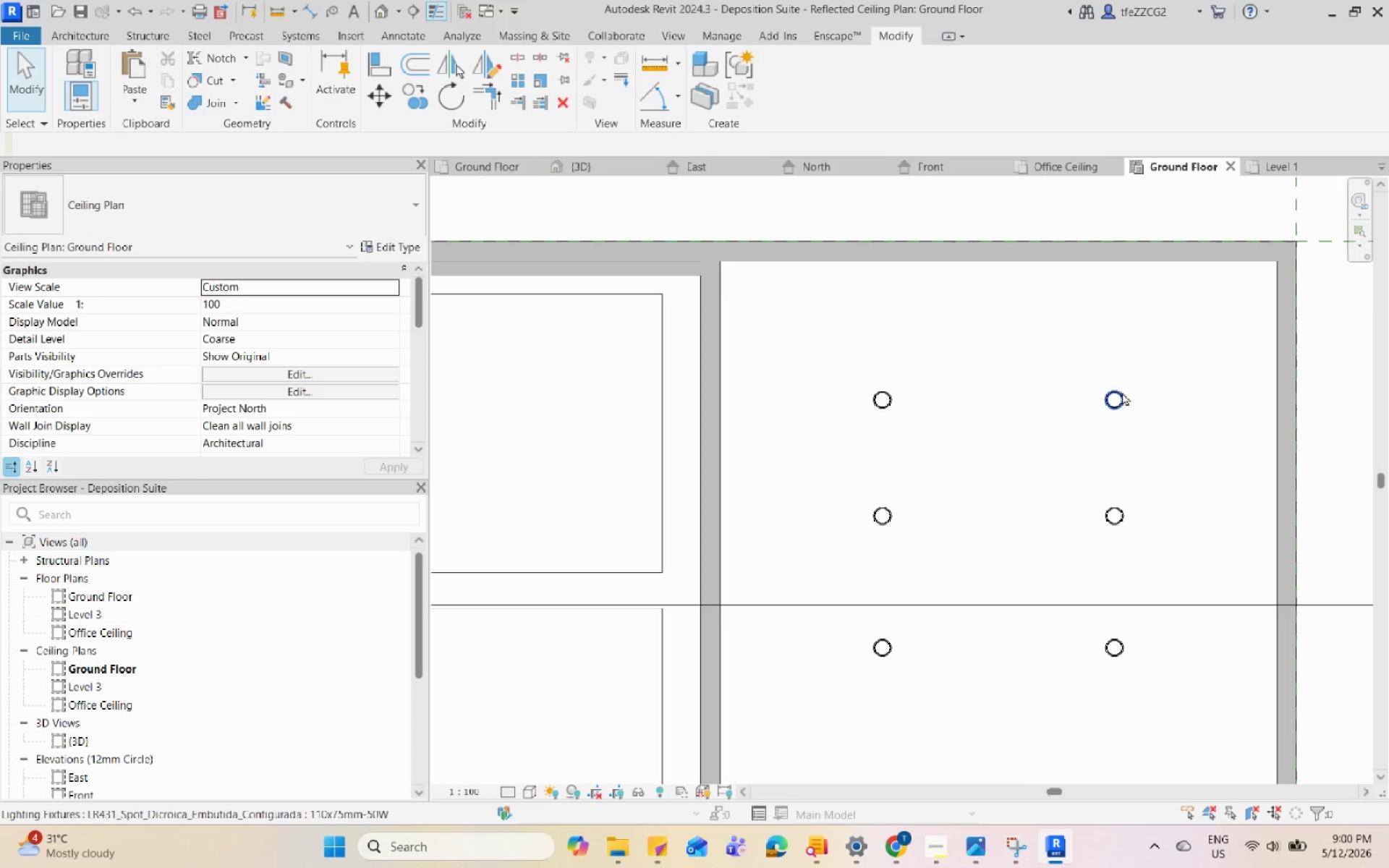 
scroll: coordinate [1076, 370], scroll_direction: up, amount: 9.0
 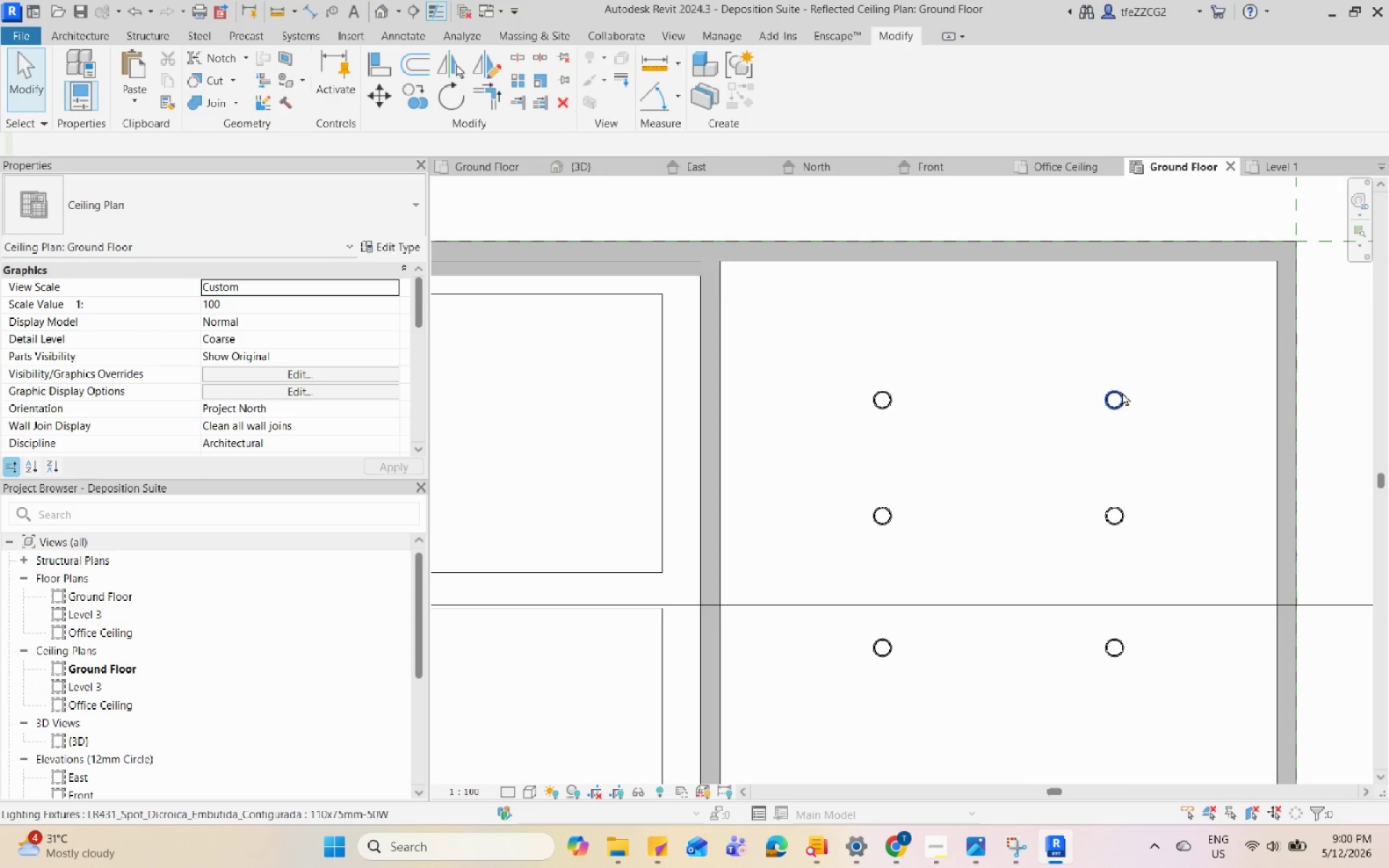 
left_click([1122, 392])
 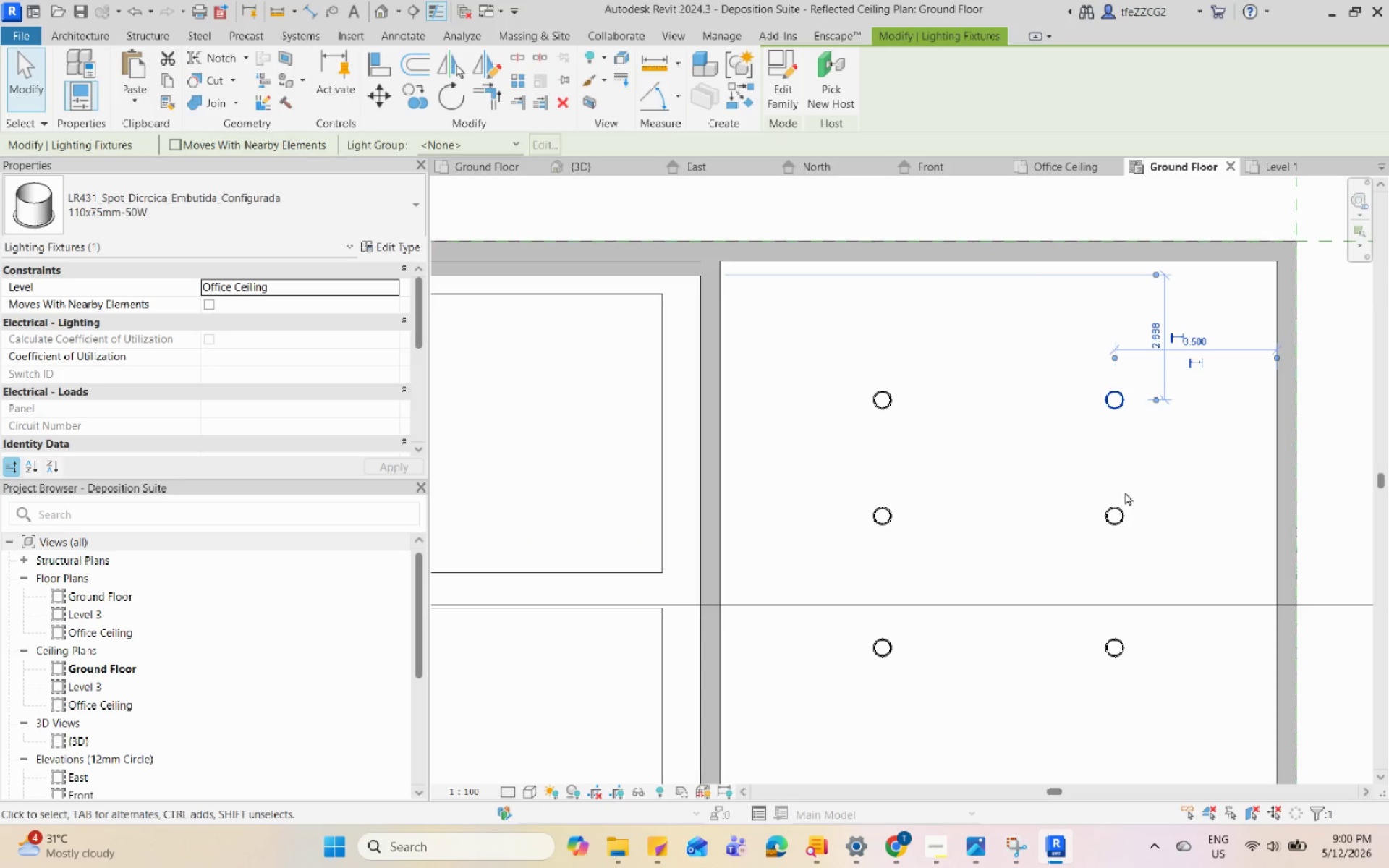 
hold_key(key=ControlLeft, duration=1.28)
left_click([1121, 506])
 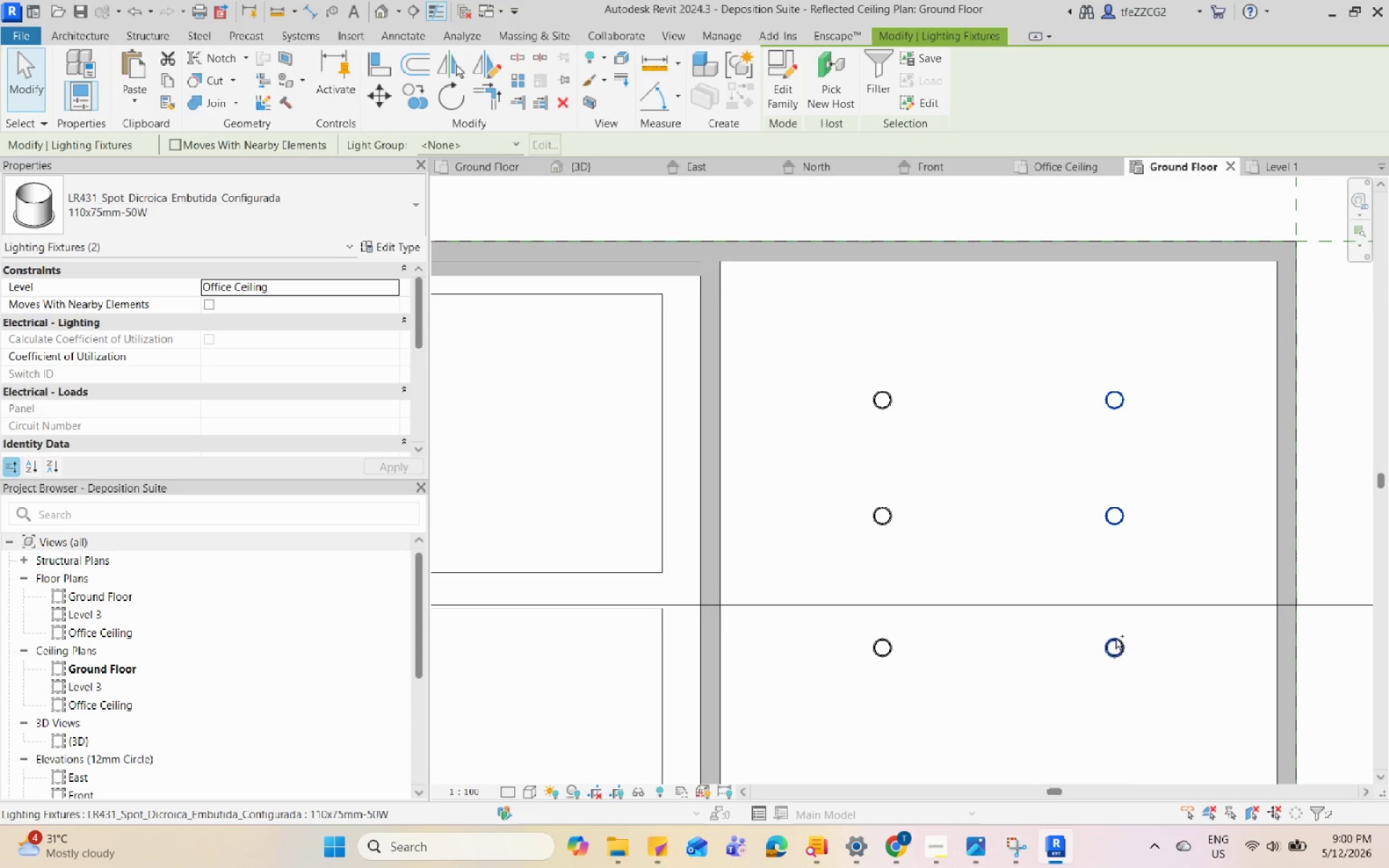 
left_click([1116, 639])
 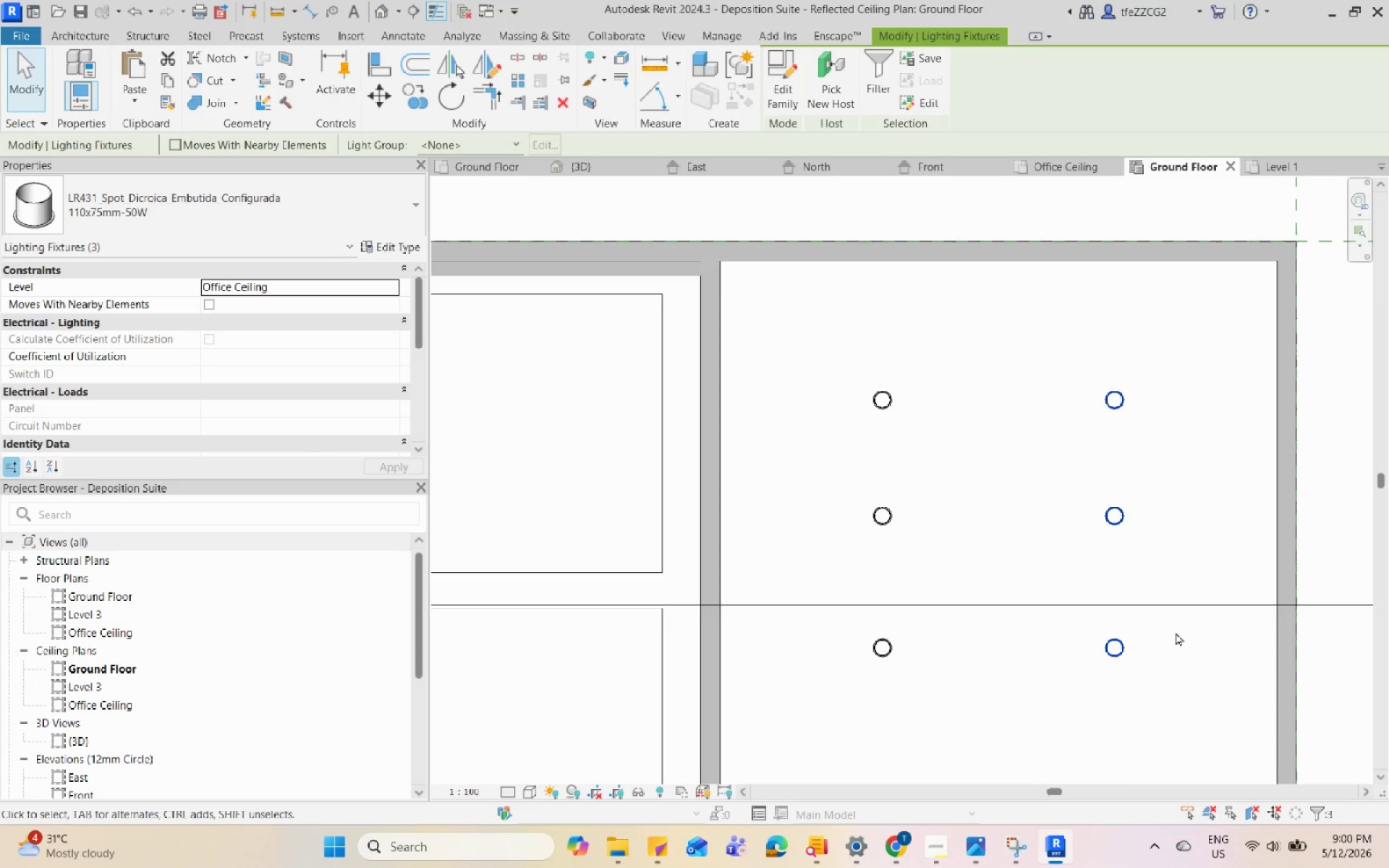 
key(ArrowRight)
 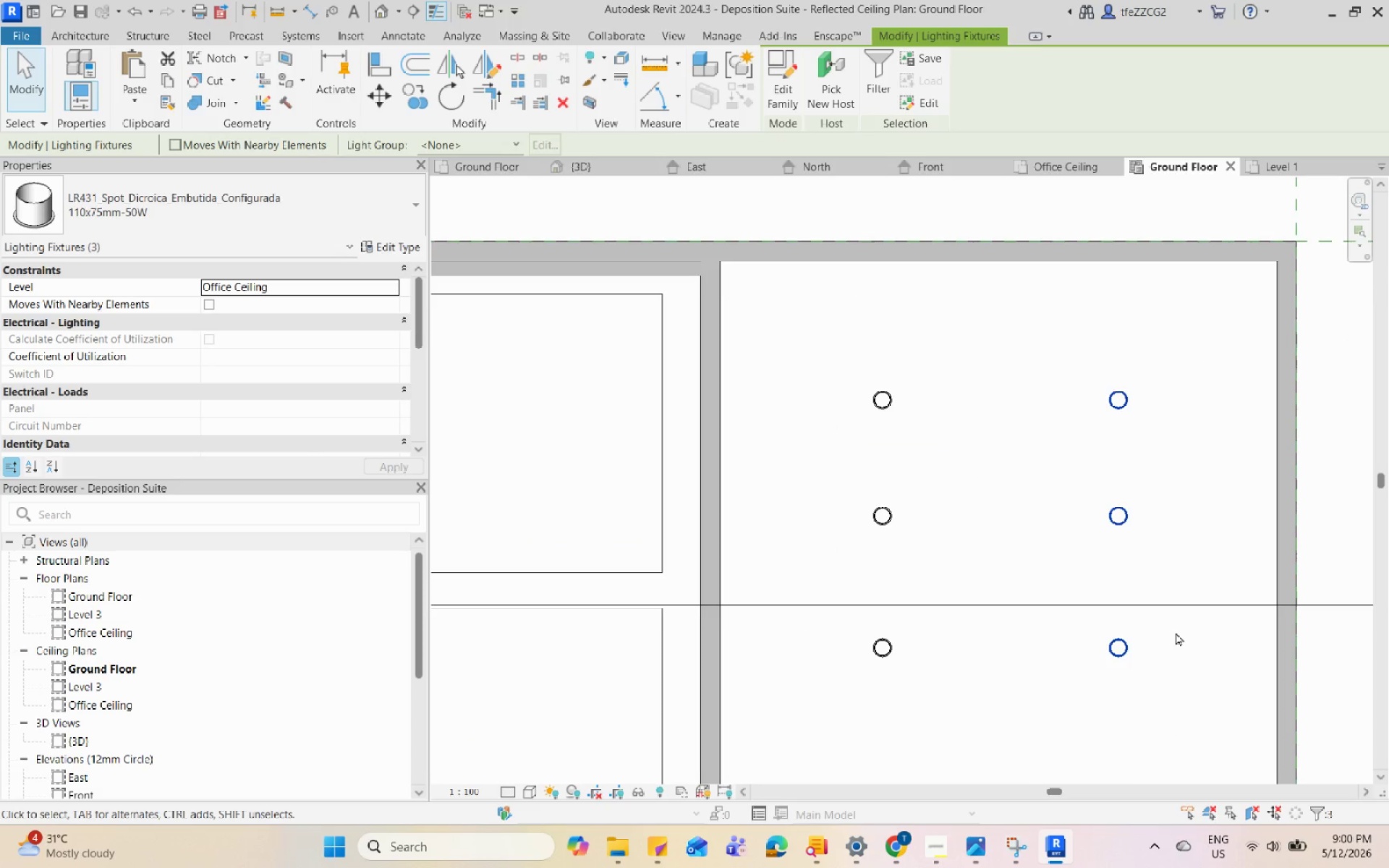 
key(ArrowRight)
 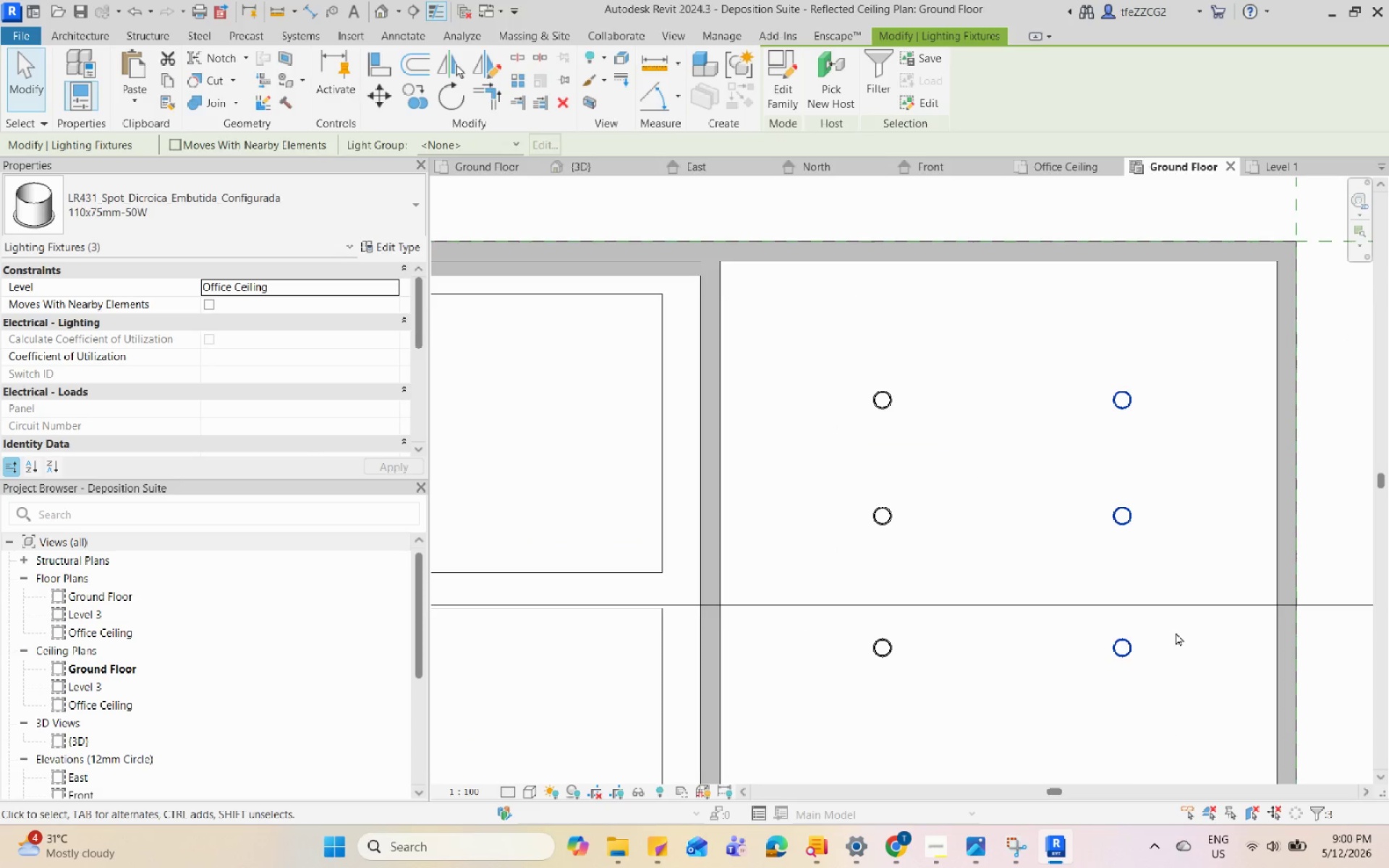 
key(ArrowRight)
 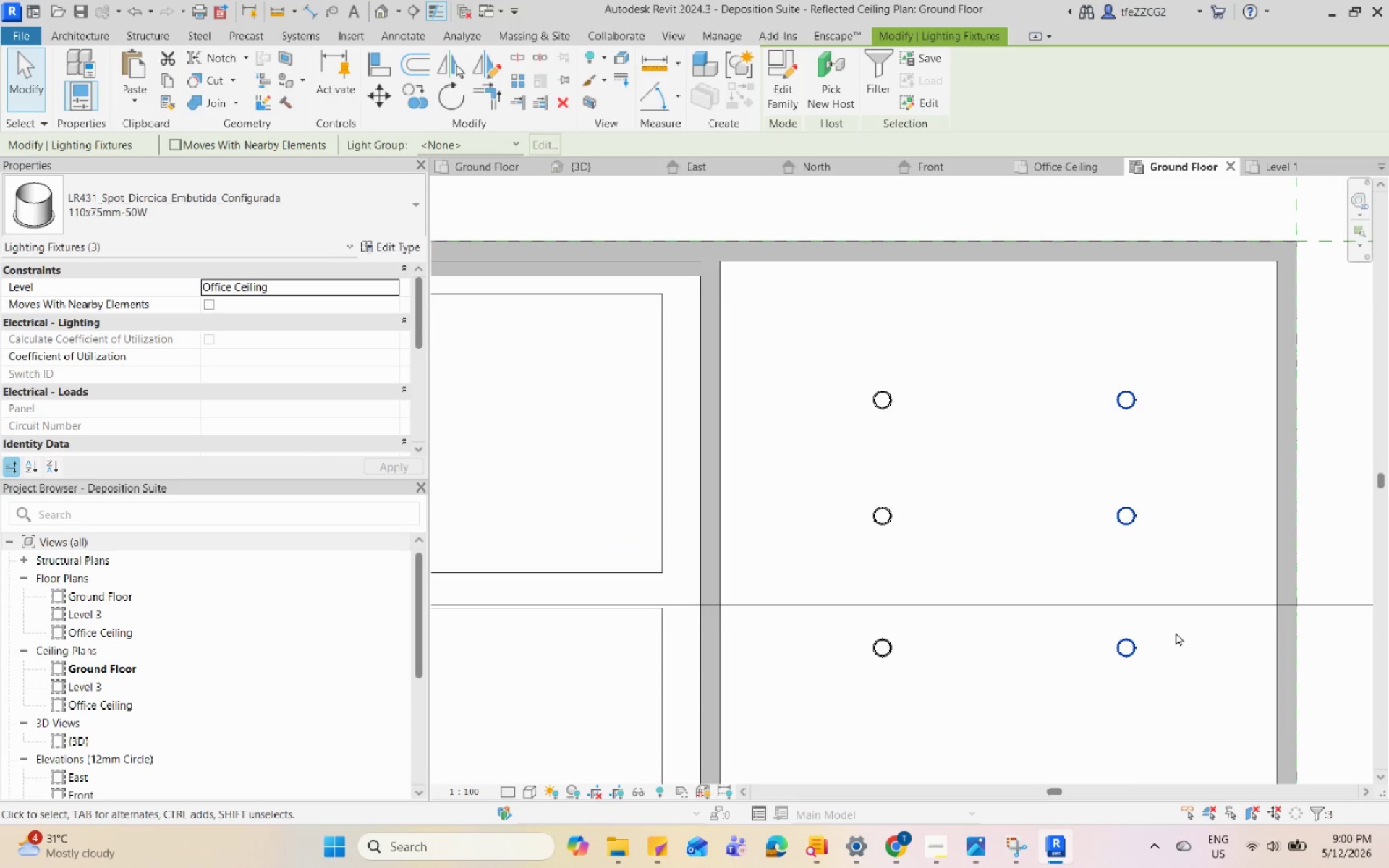 
key(ArrowRight)
 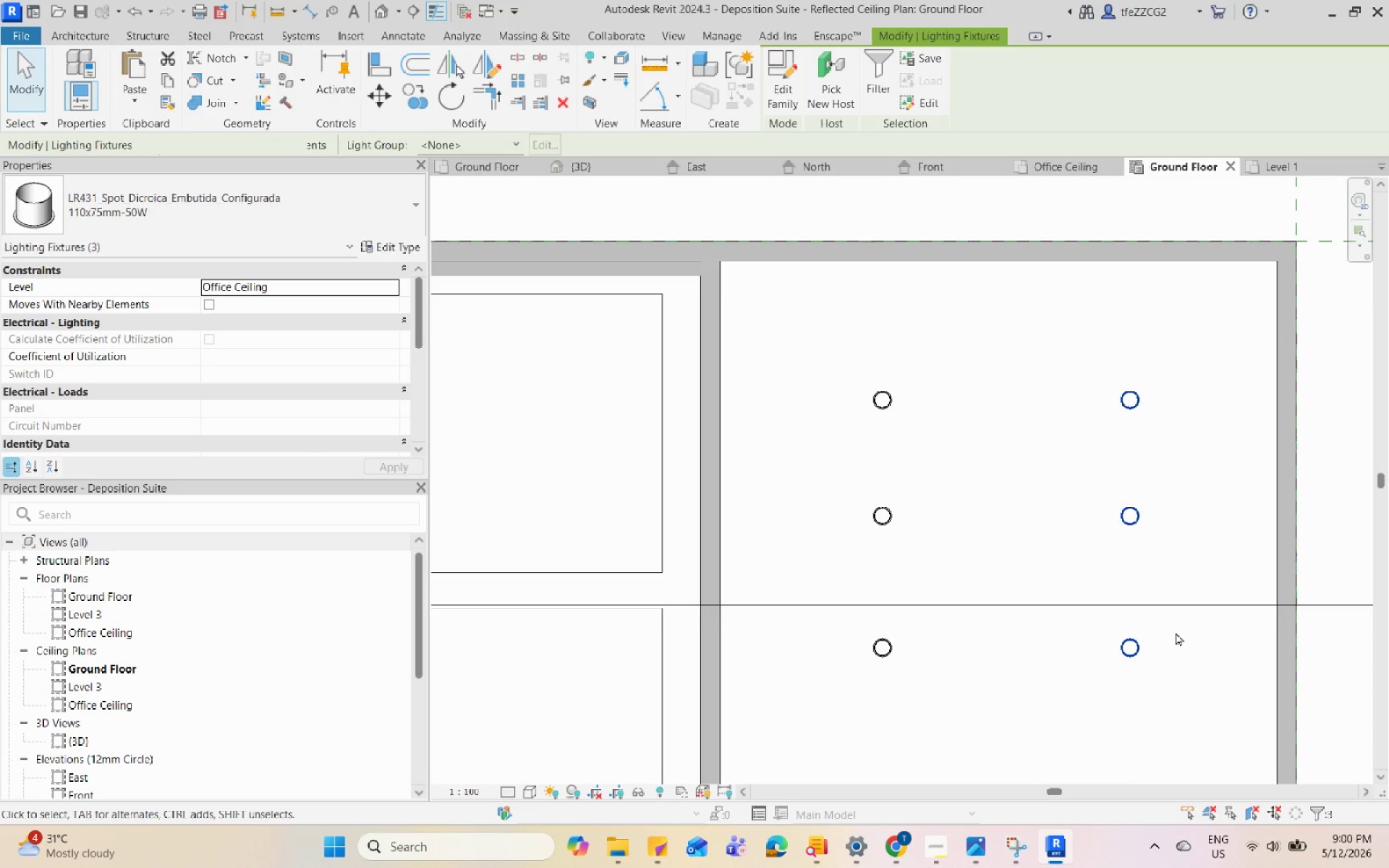 
key(ArrowRight)
 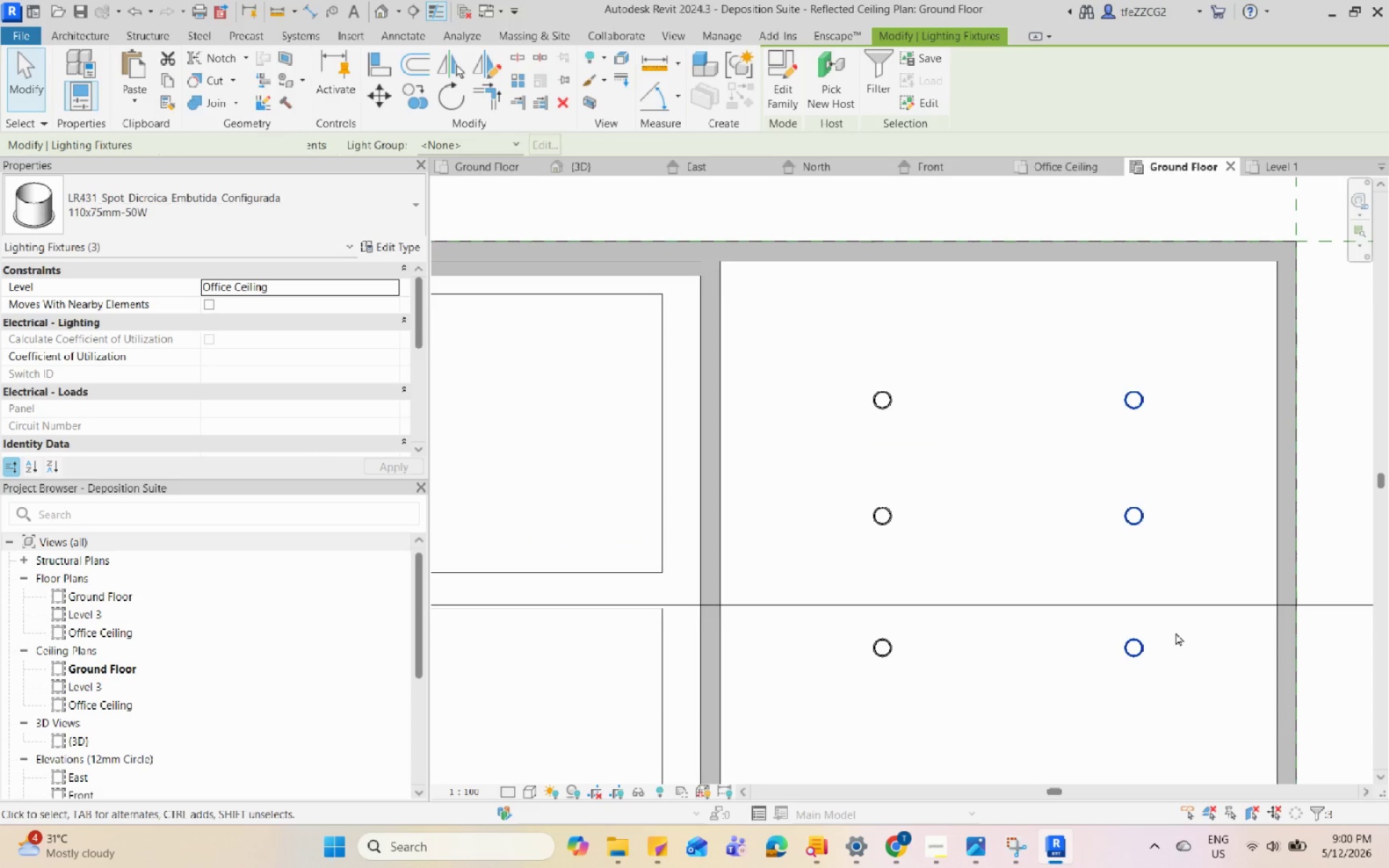 
key(ArrowRight)
 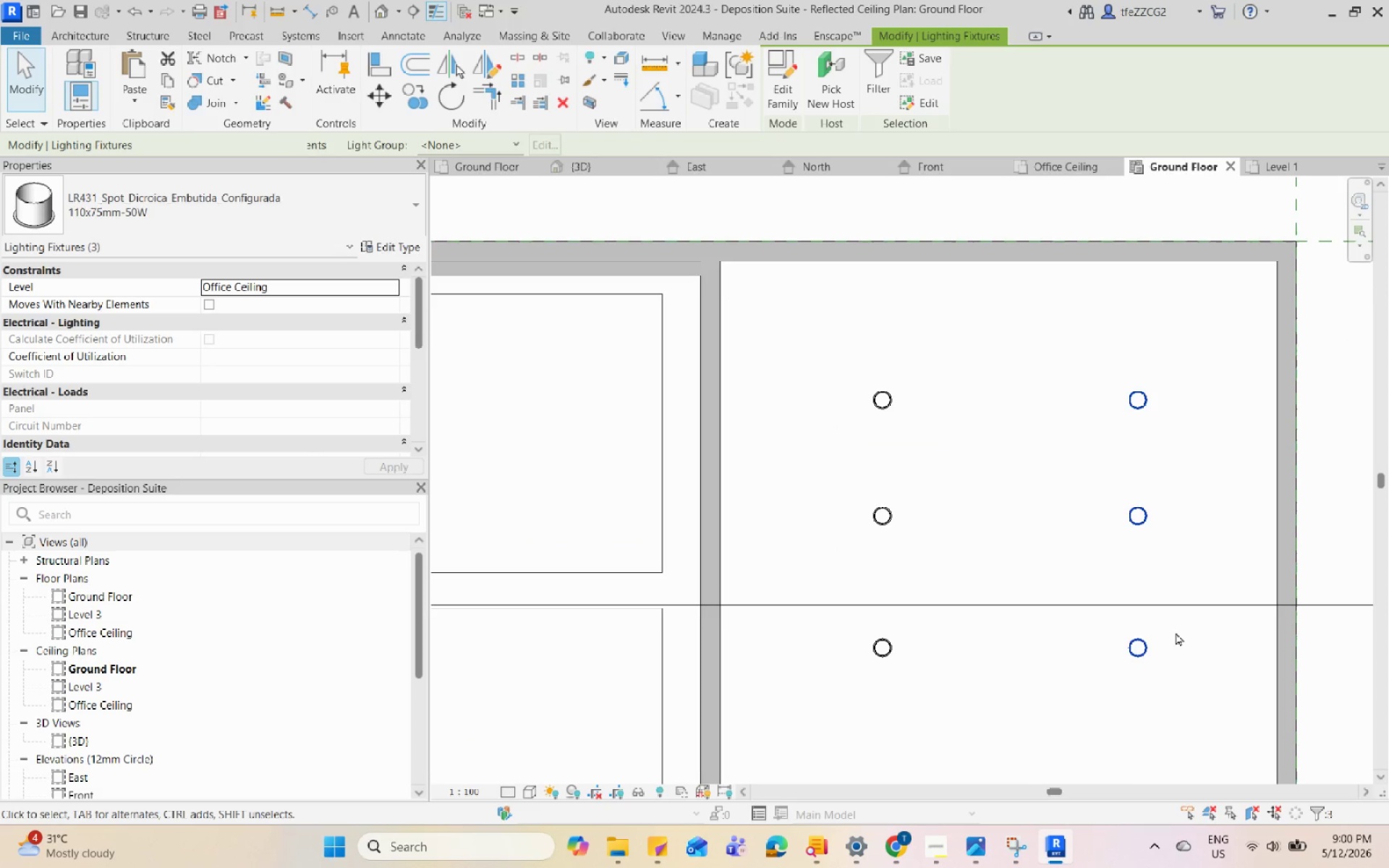 
key(ArrowRight)
 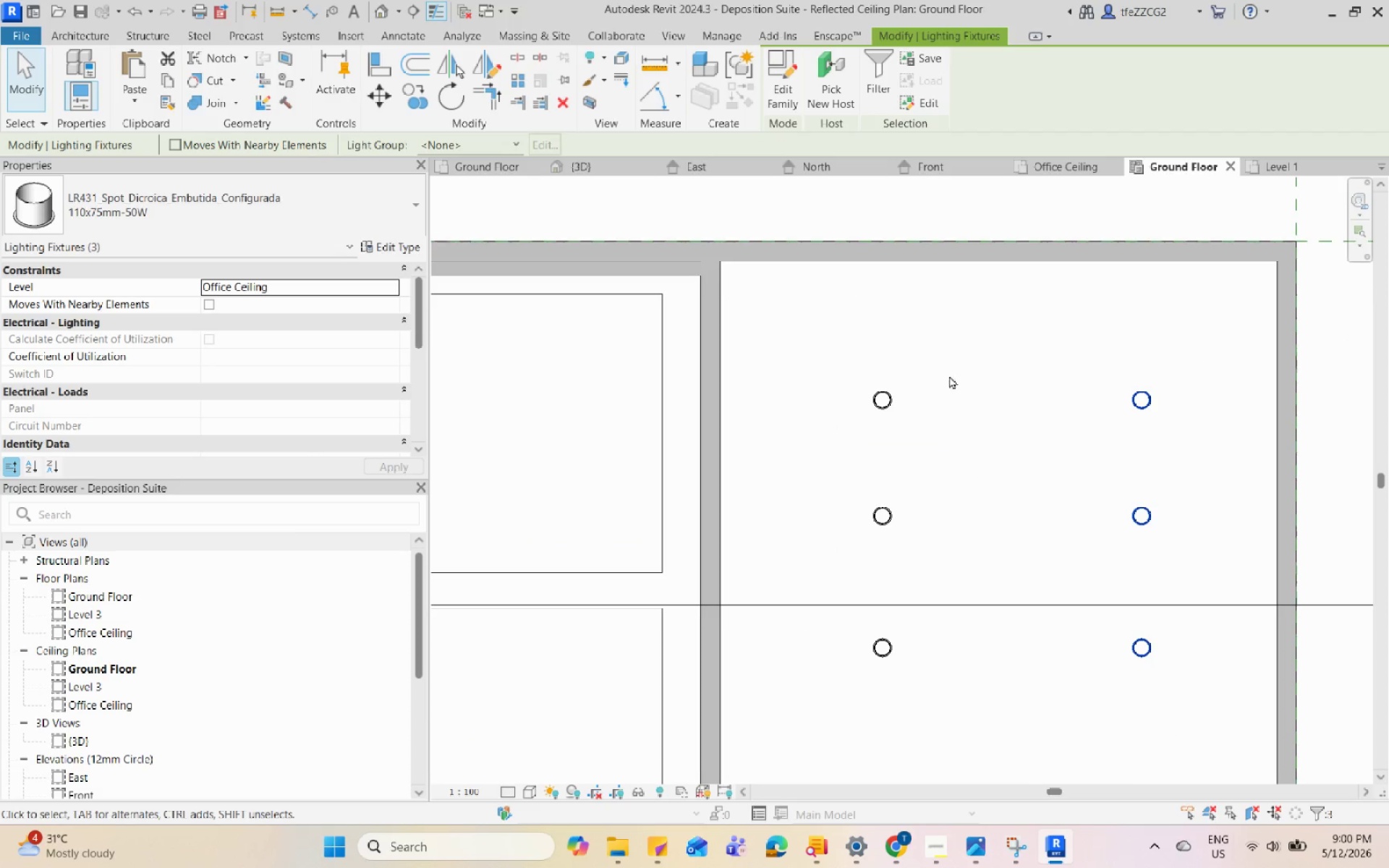 
left_click([865, 336])
 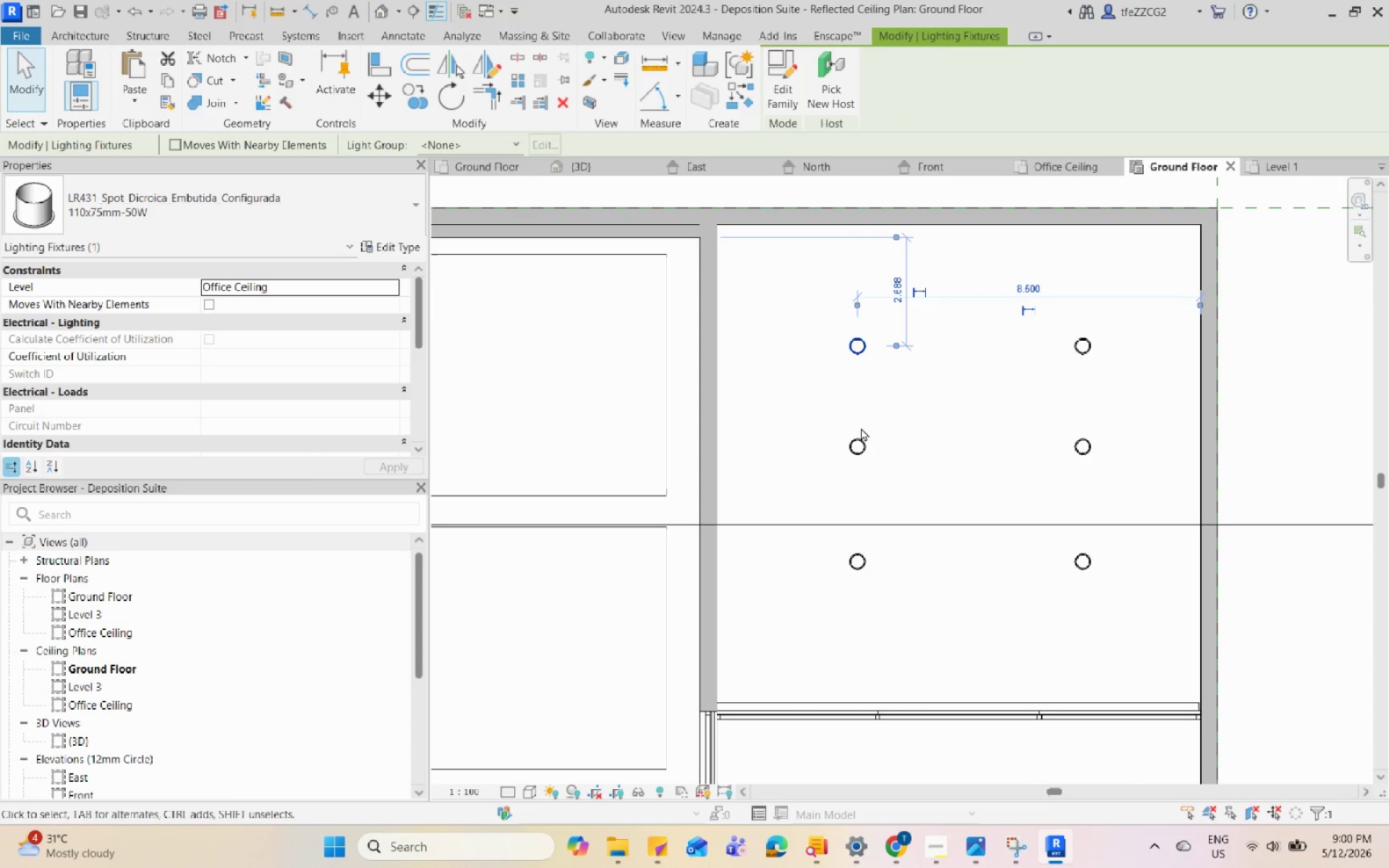 
scroll: coordinate [855, 305], scroll_direction: down, amount: 1.0
 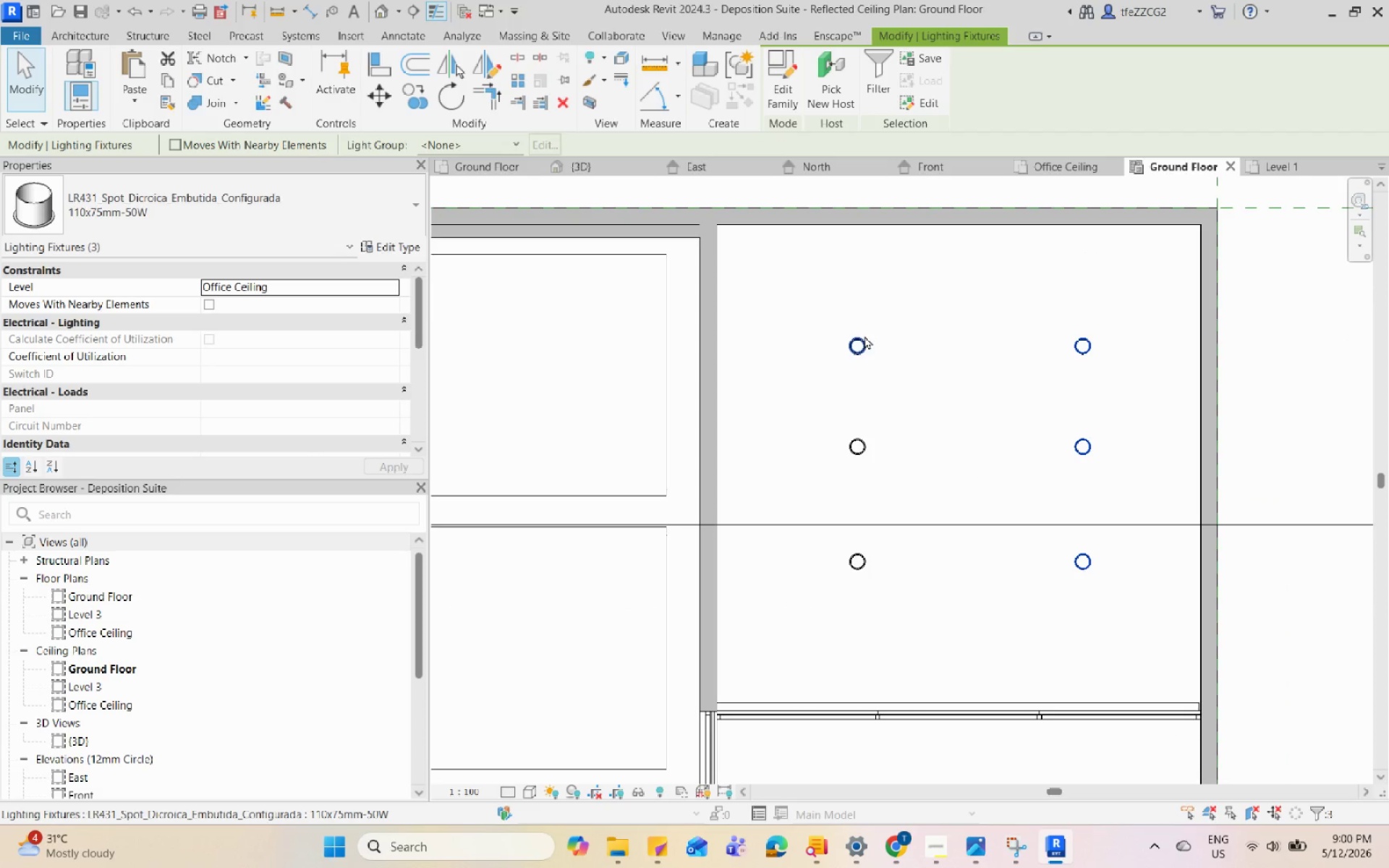 
hold_key(key=ControlLeft, duration=1.22)
left_click([859, 452])
 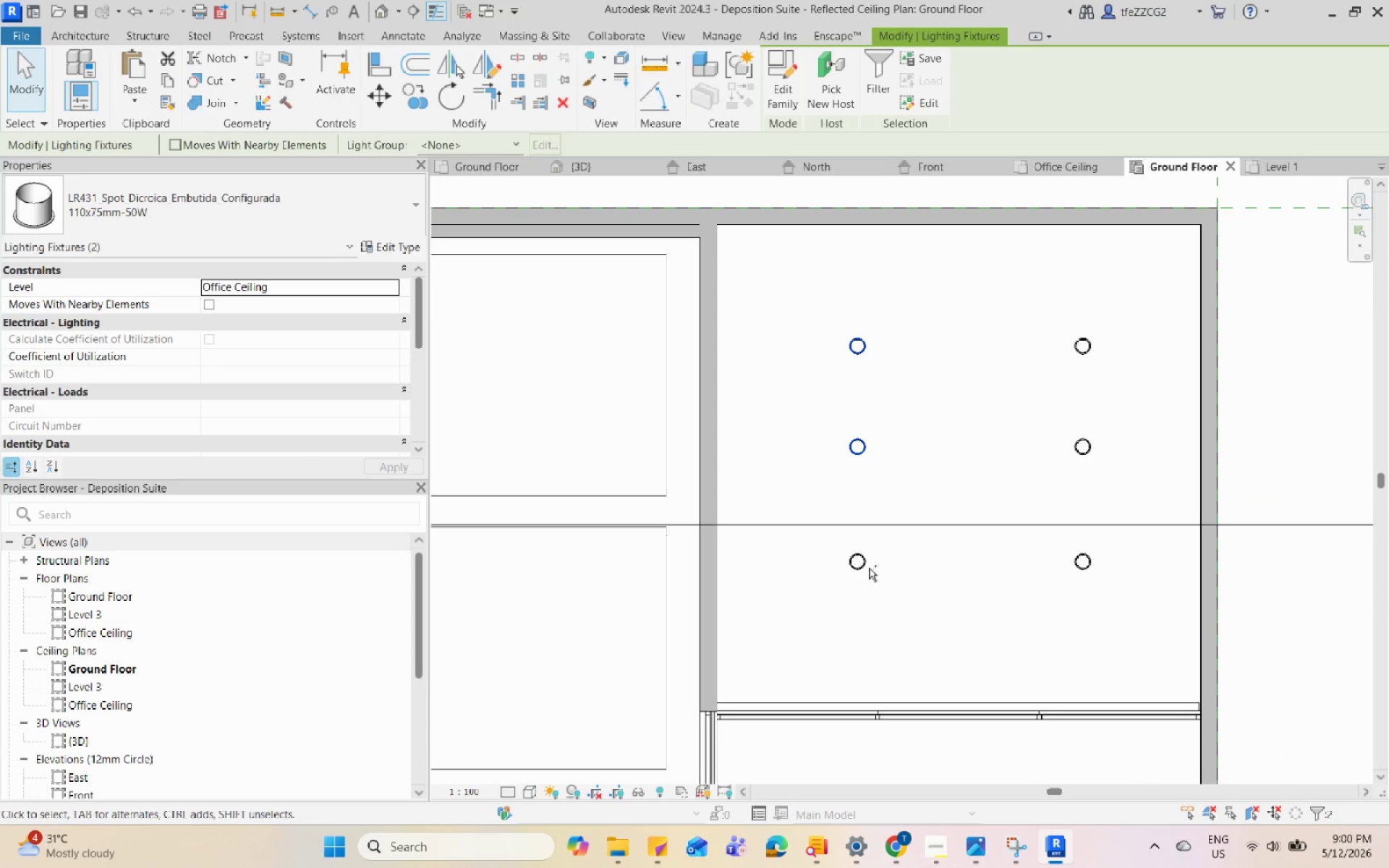 
left_click([863, 558])
 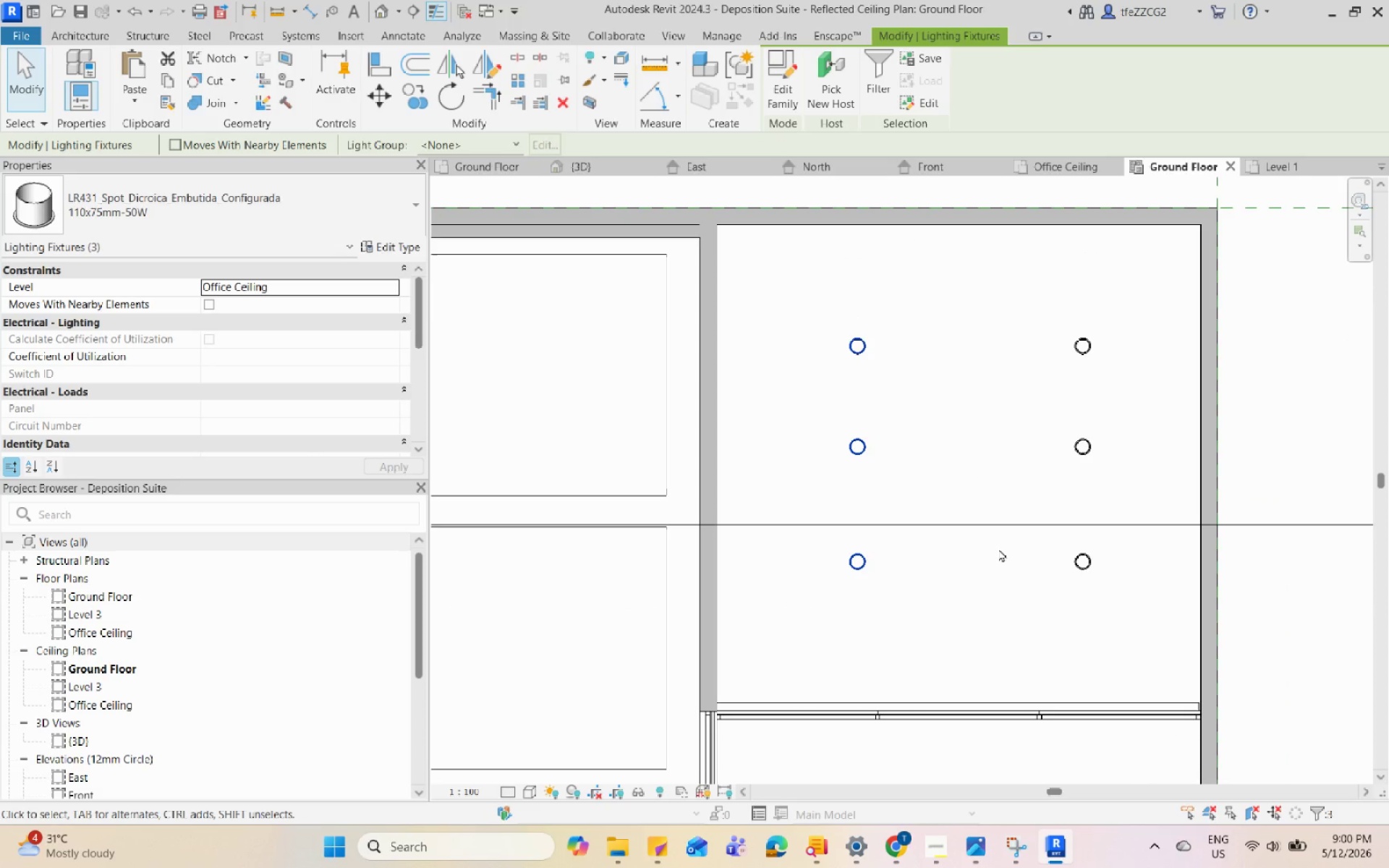 
key(ArrowLeft)
 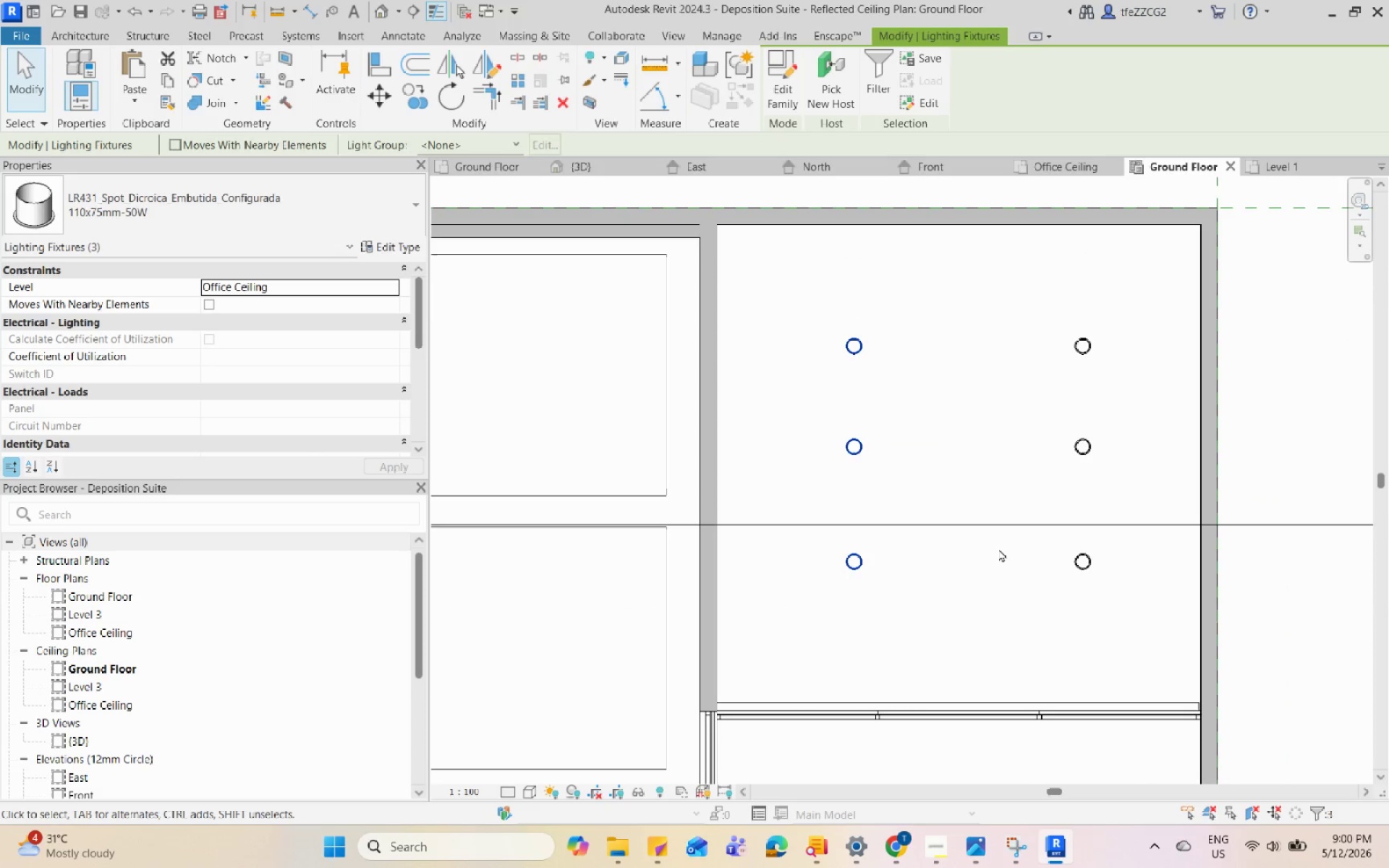 
key(ArrowLeft)
 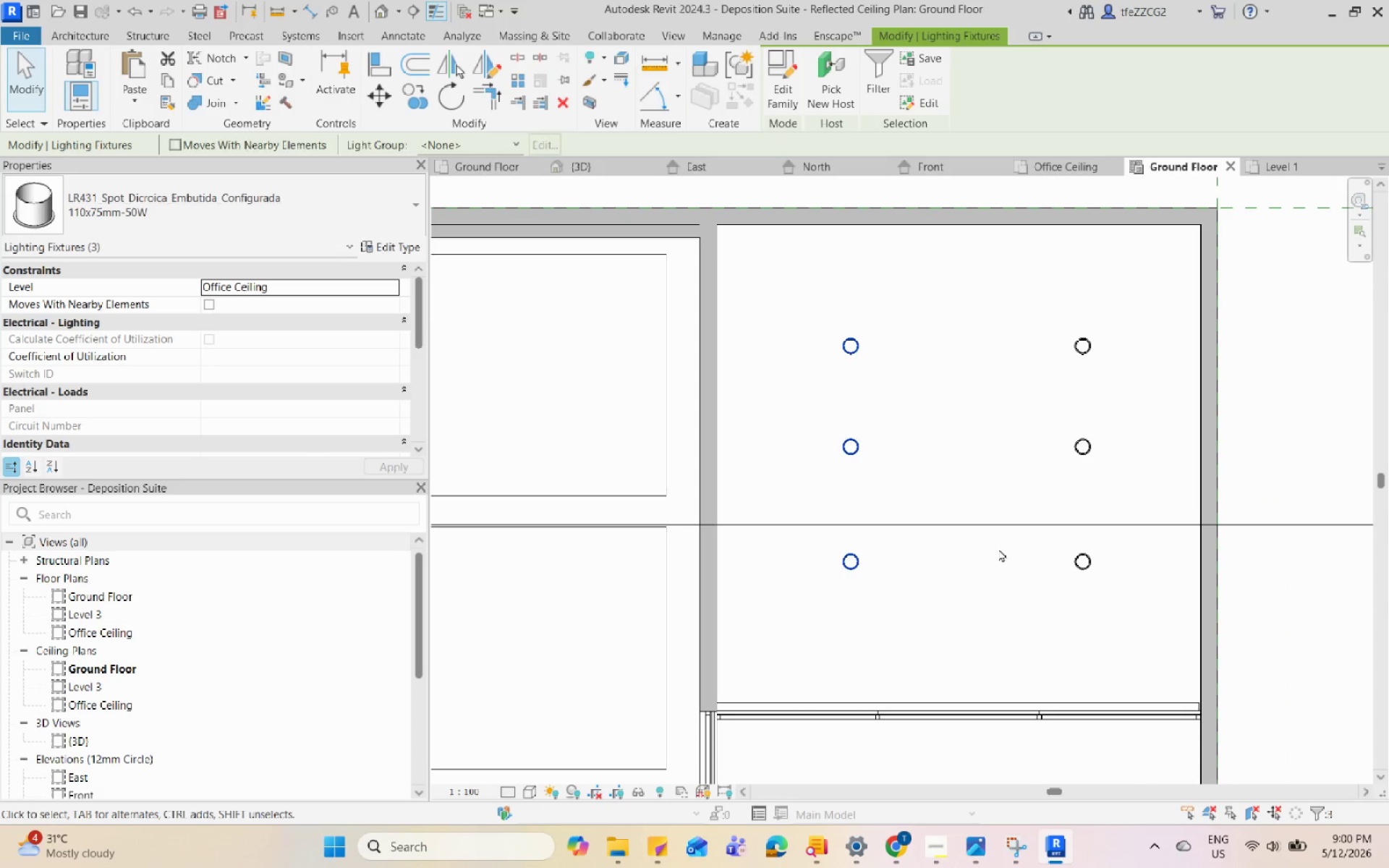 
key(ArrowLeft)
 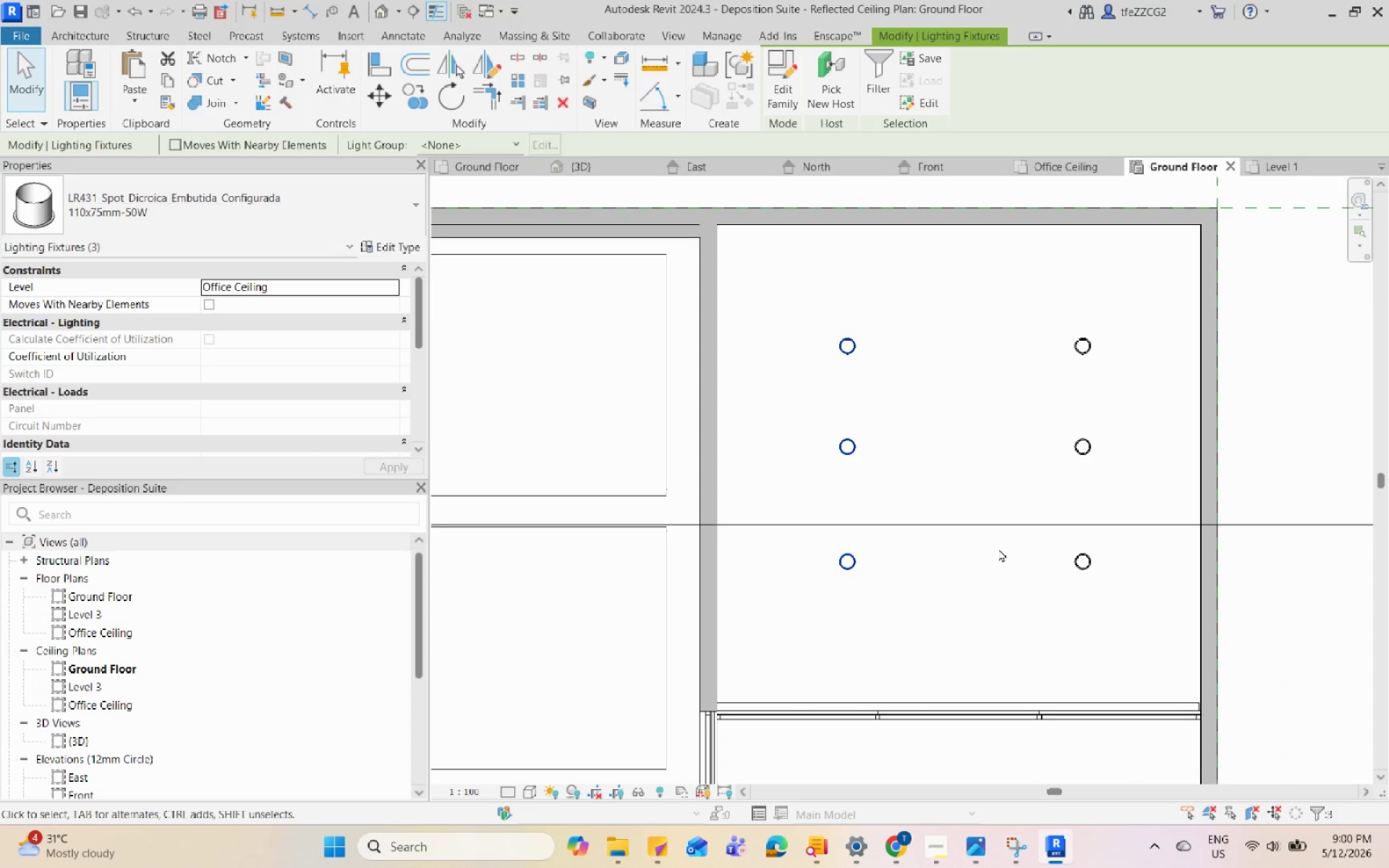 
key(ArrowLeft)
 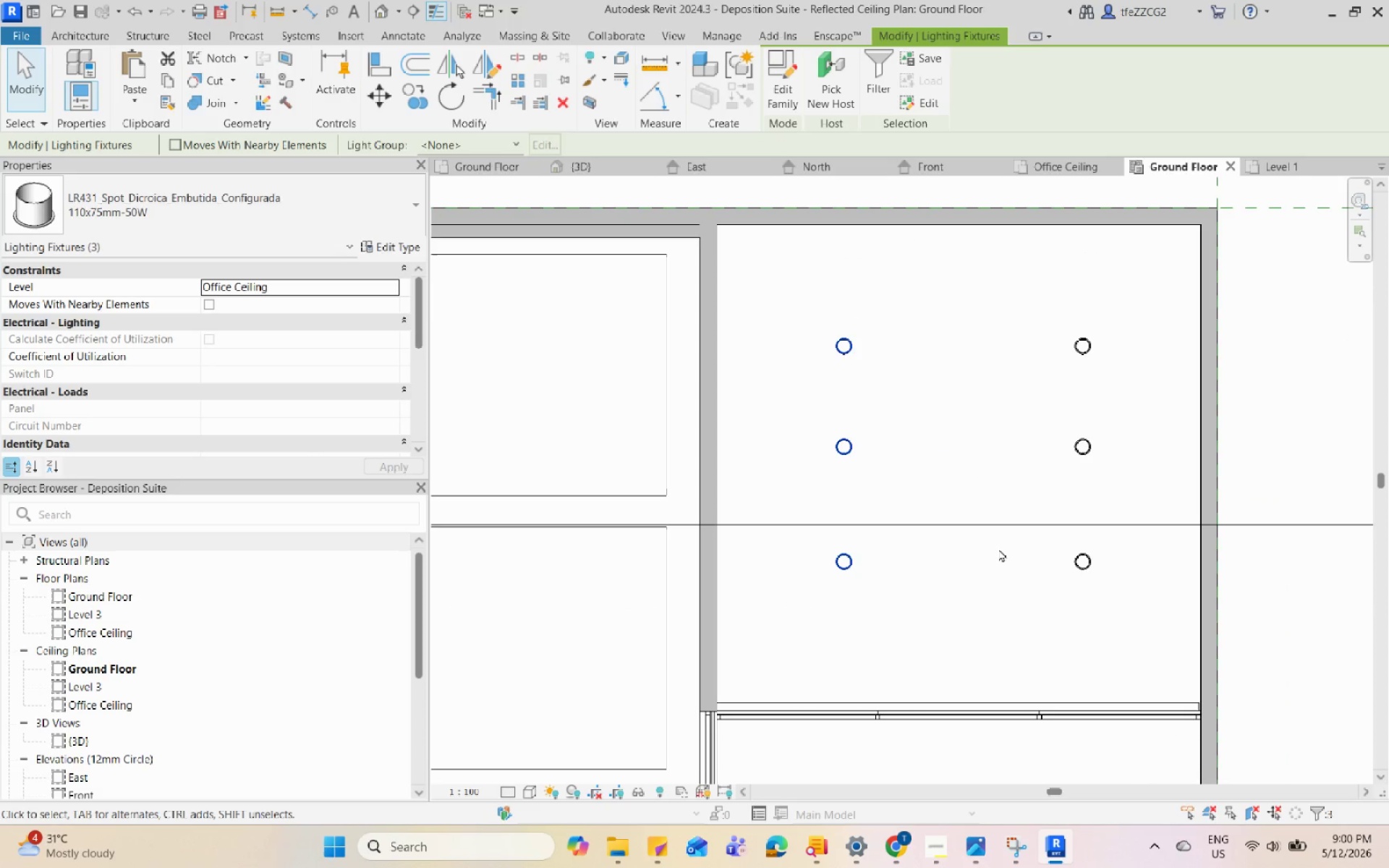 
key(ArrowLeft)
 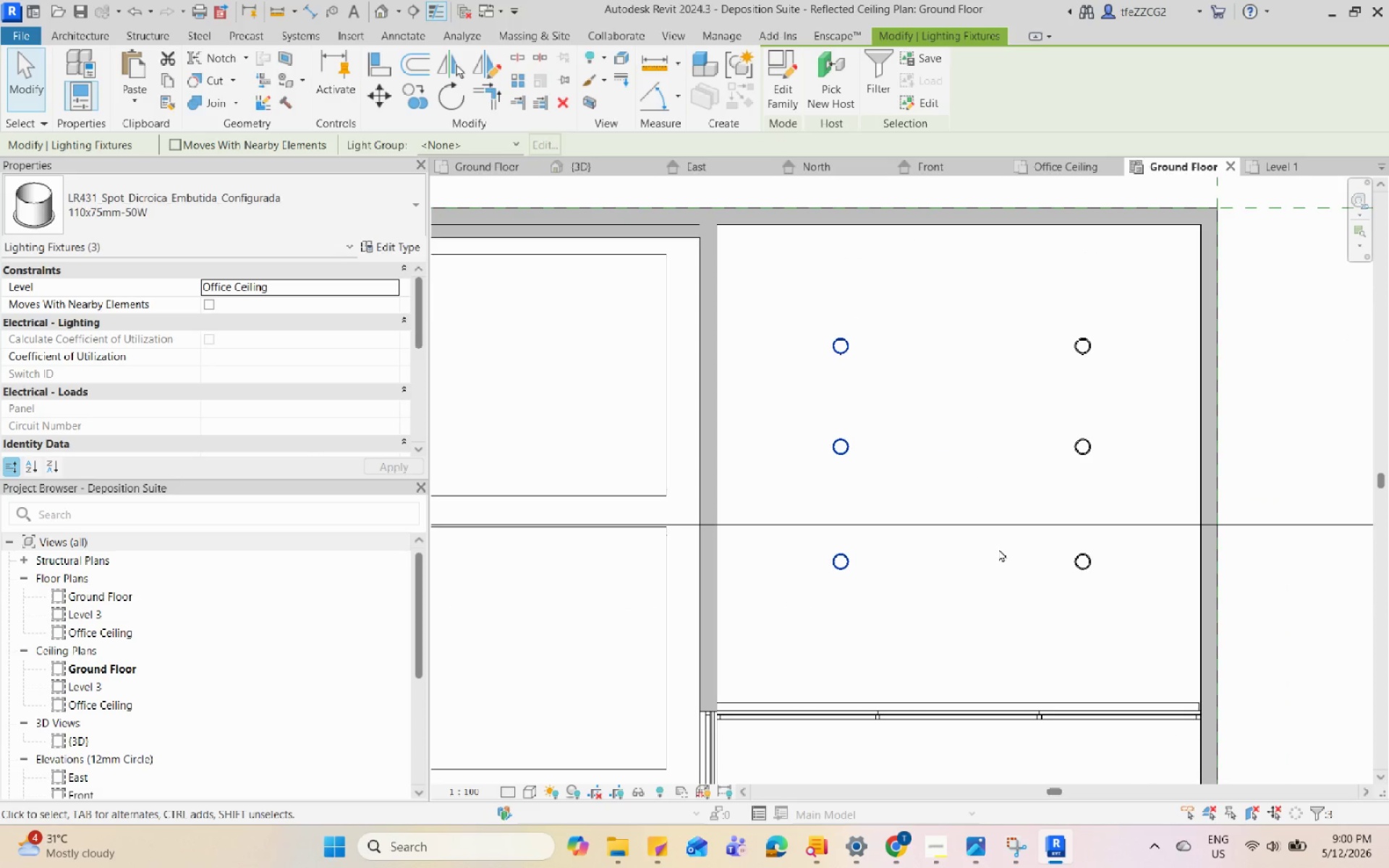 
key(ArrowLeft)
 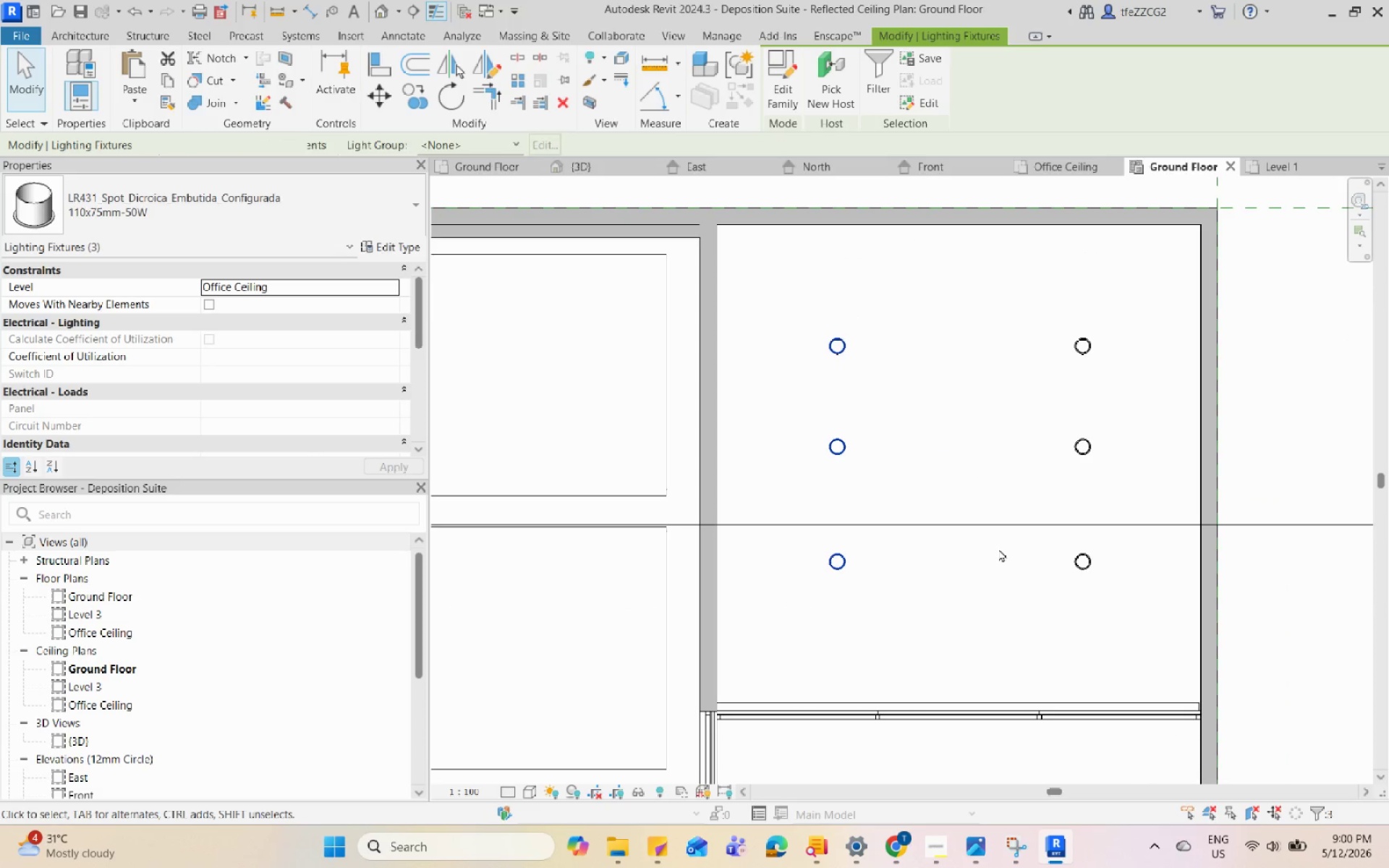 
key(ArrowLeft)
 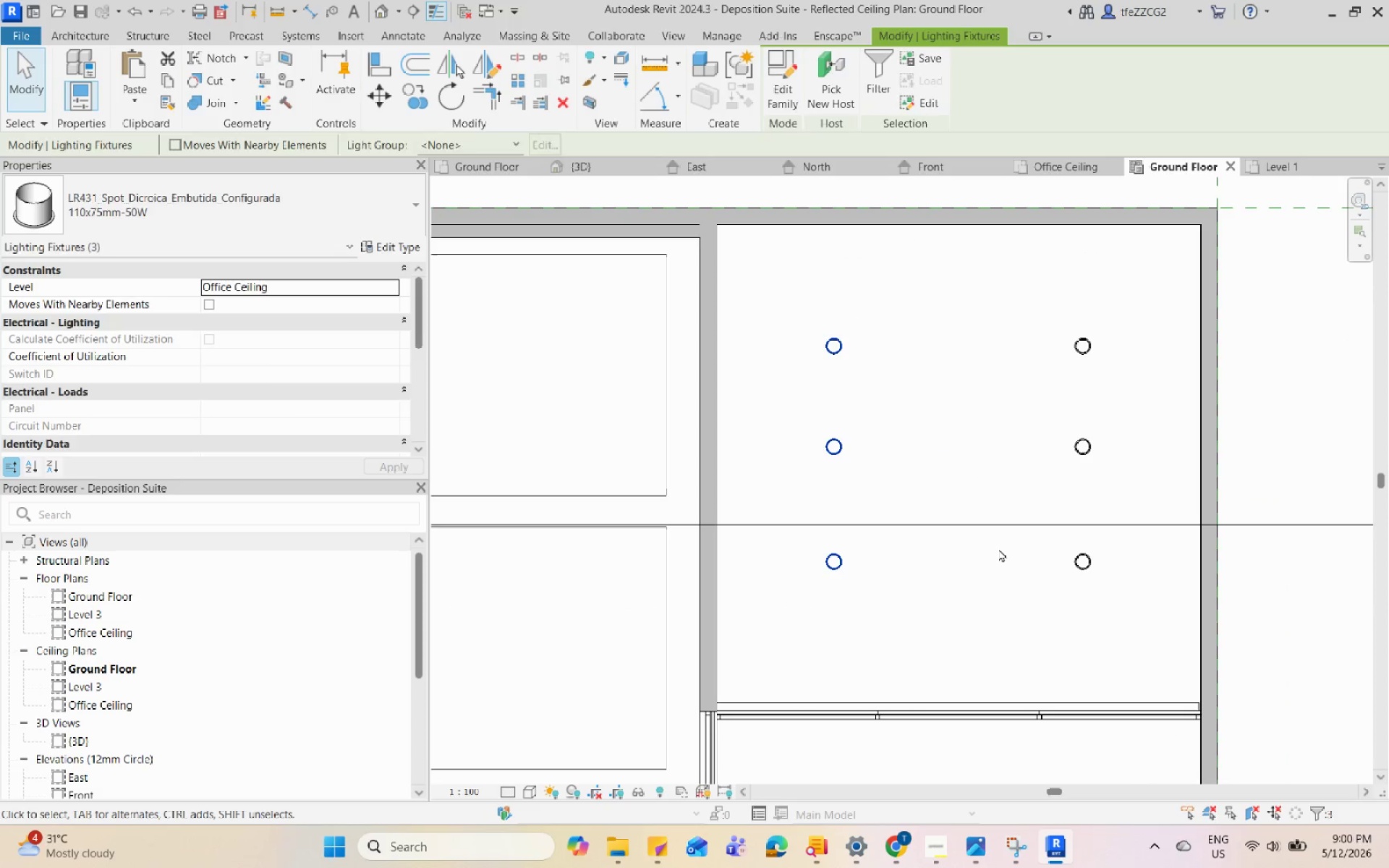 
key(Escape)
 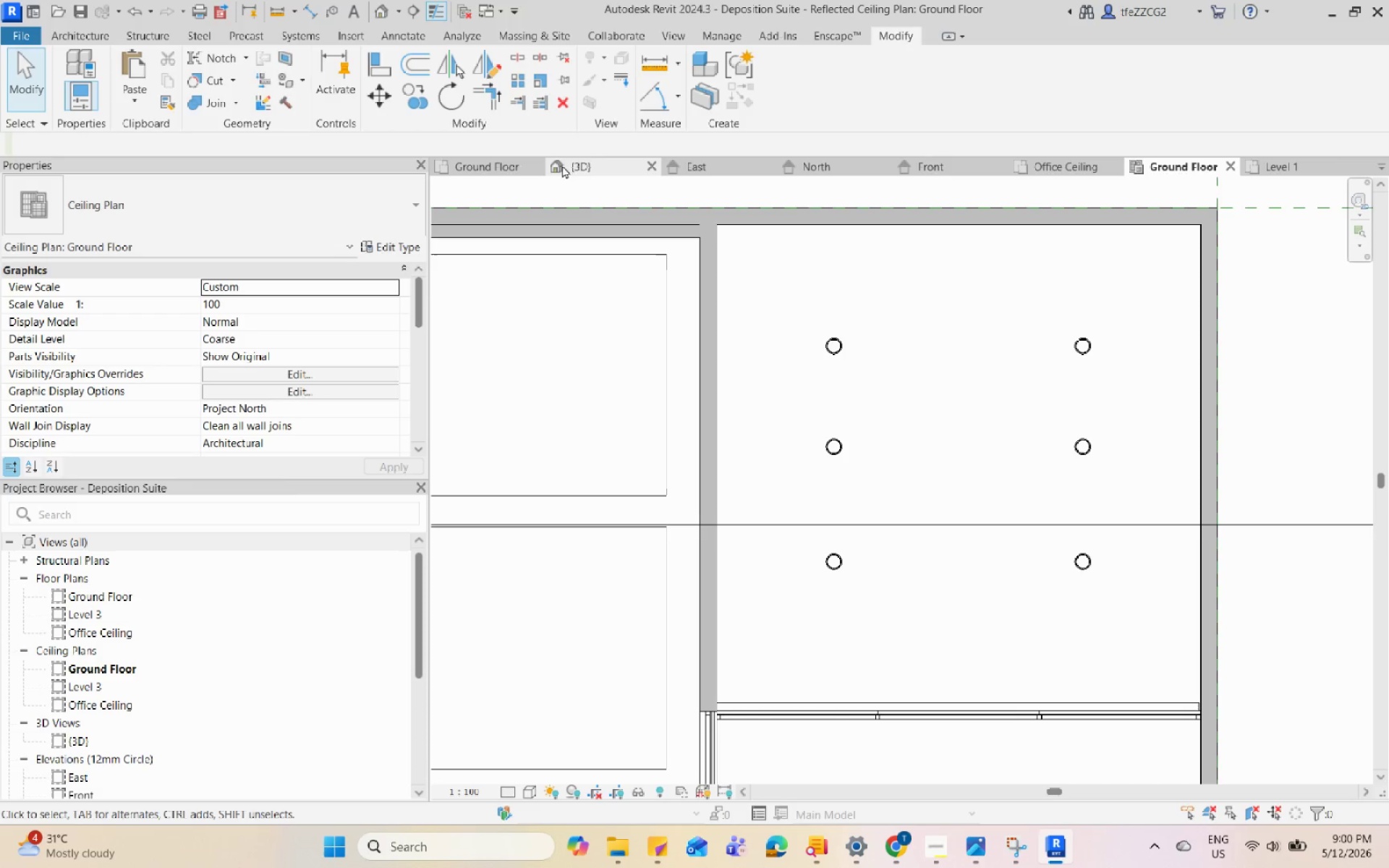 
left_click([562, 165])
 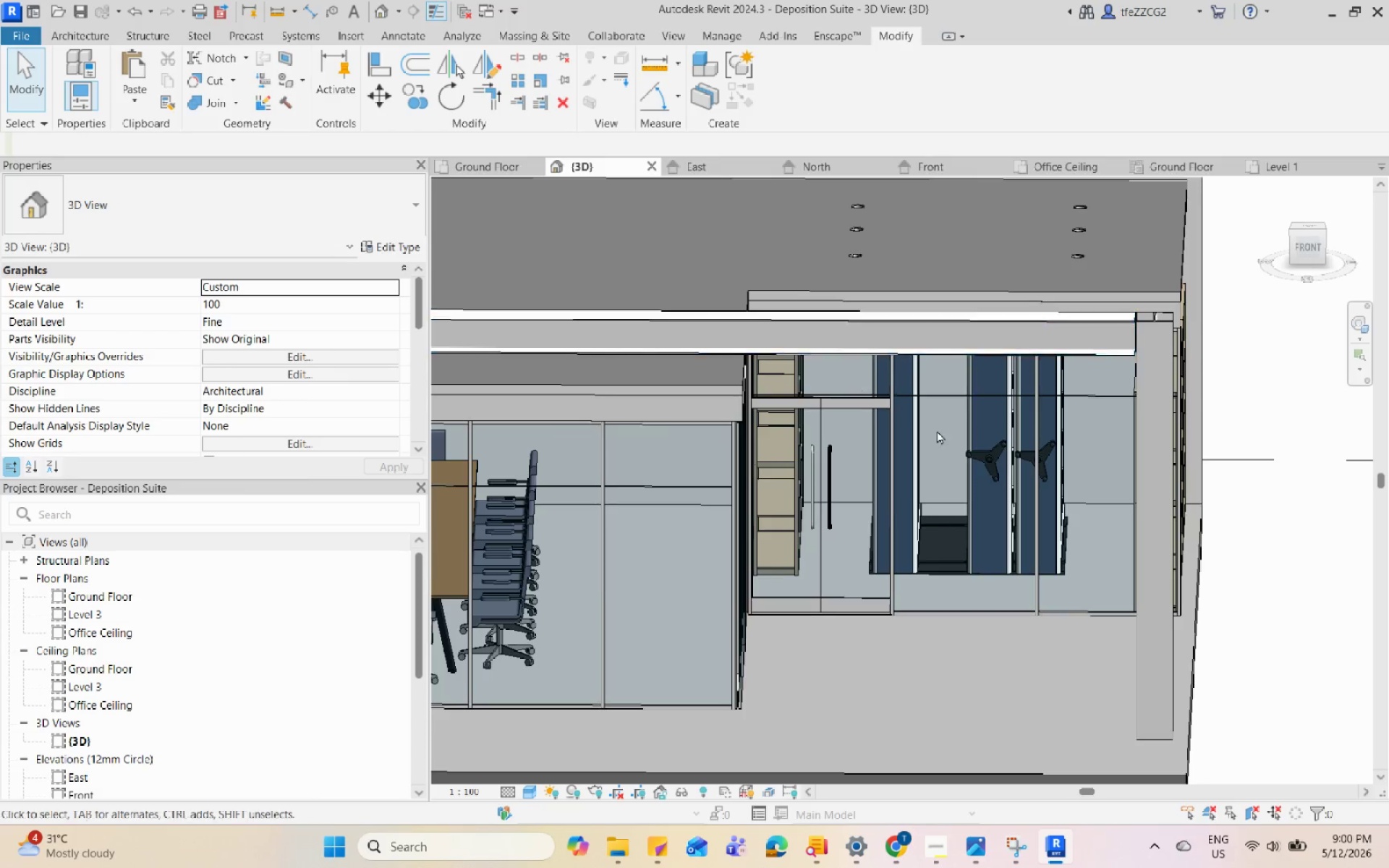 
hold_key(key=ShiftLeft, duration=1.67)
 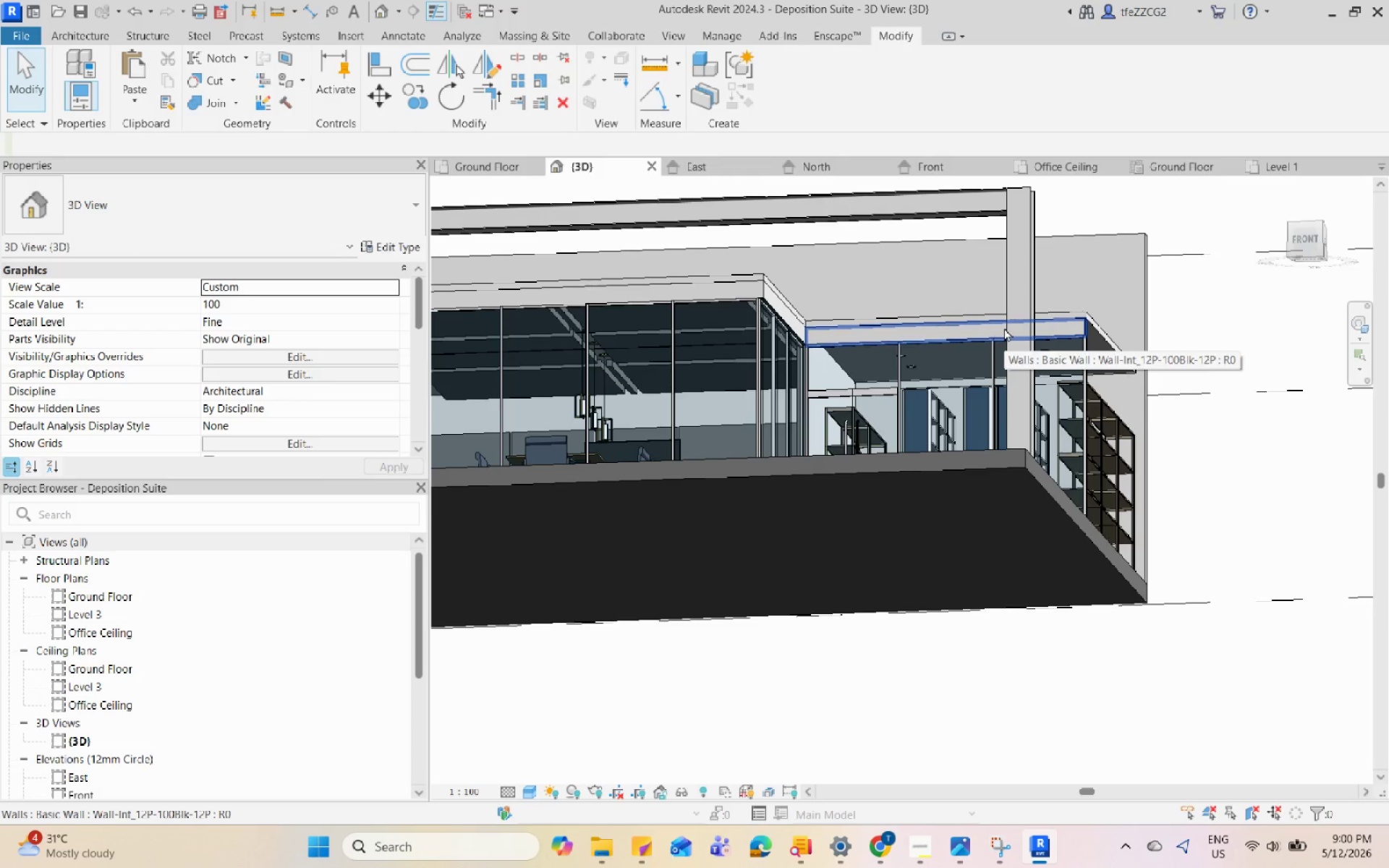 
scroll: coordinate [937, 433], scroll_direction: down, amount: 3.0
 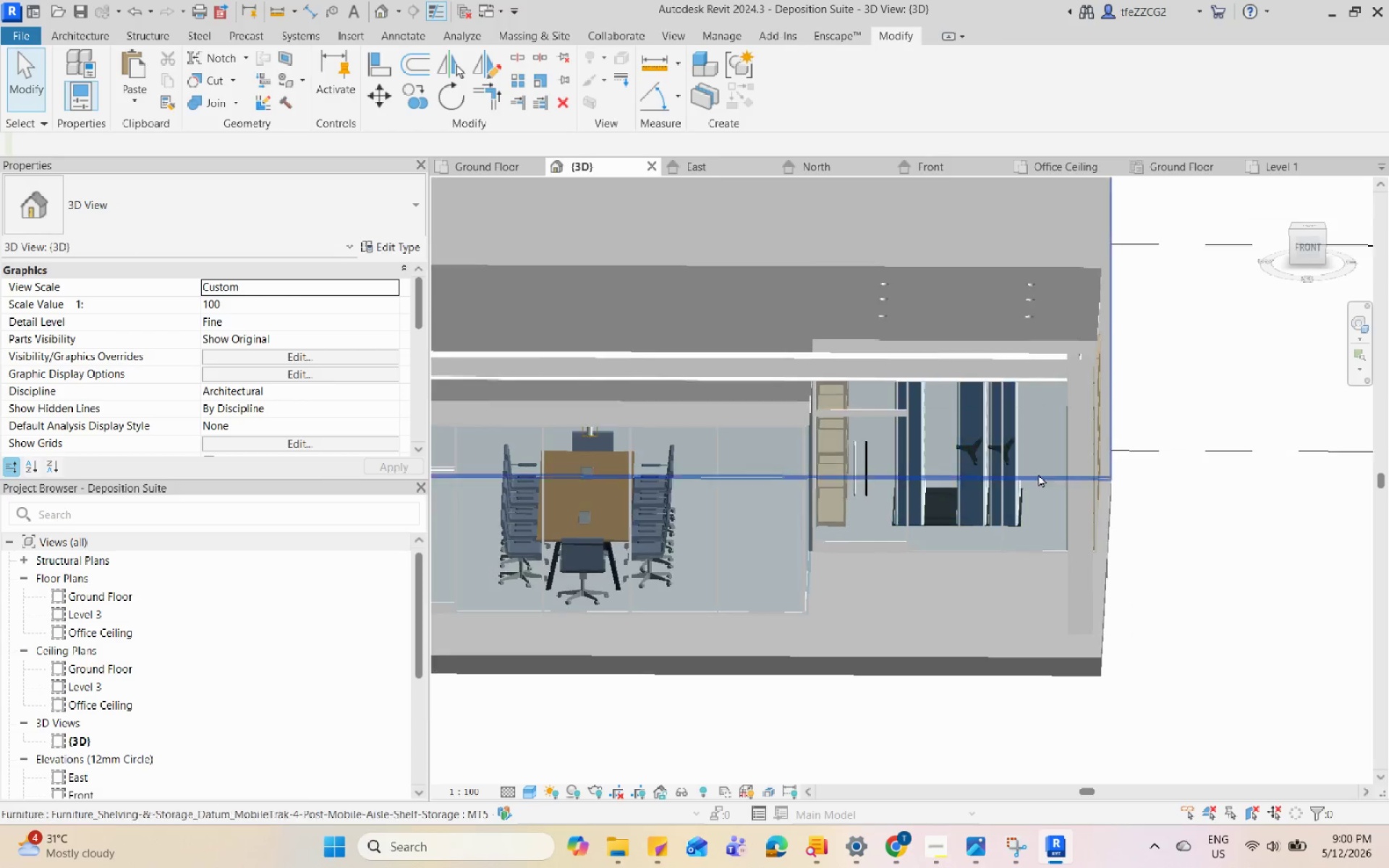 
wait(6.89)
 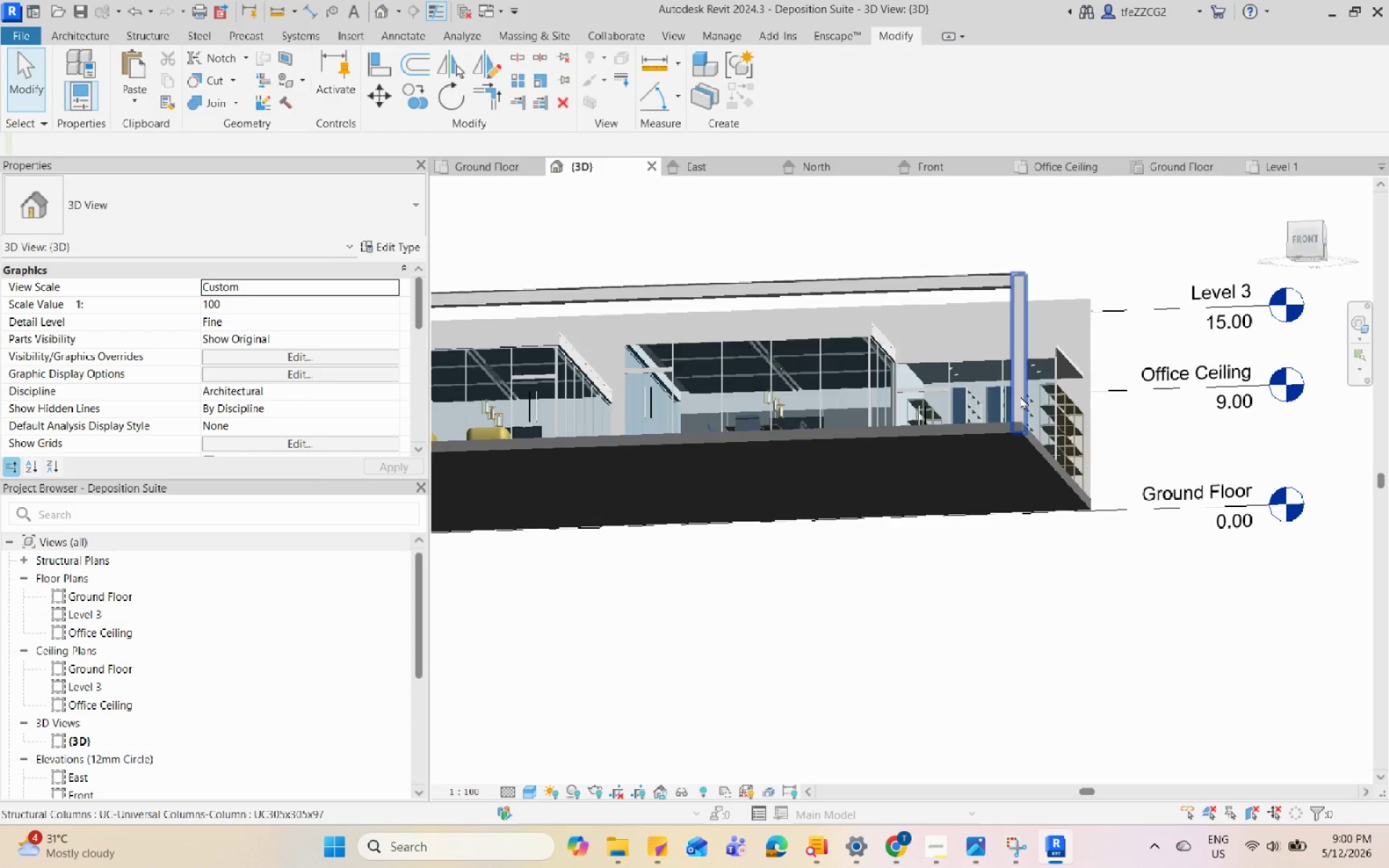 
hold_key(key=ShiftLeft, duration=1.12)
 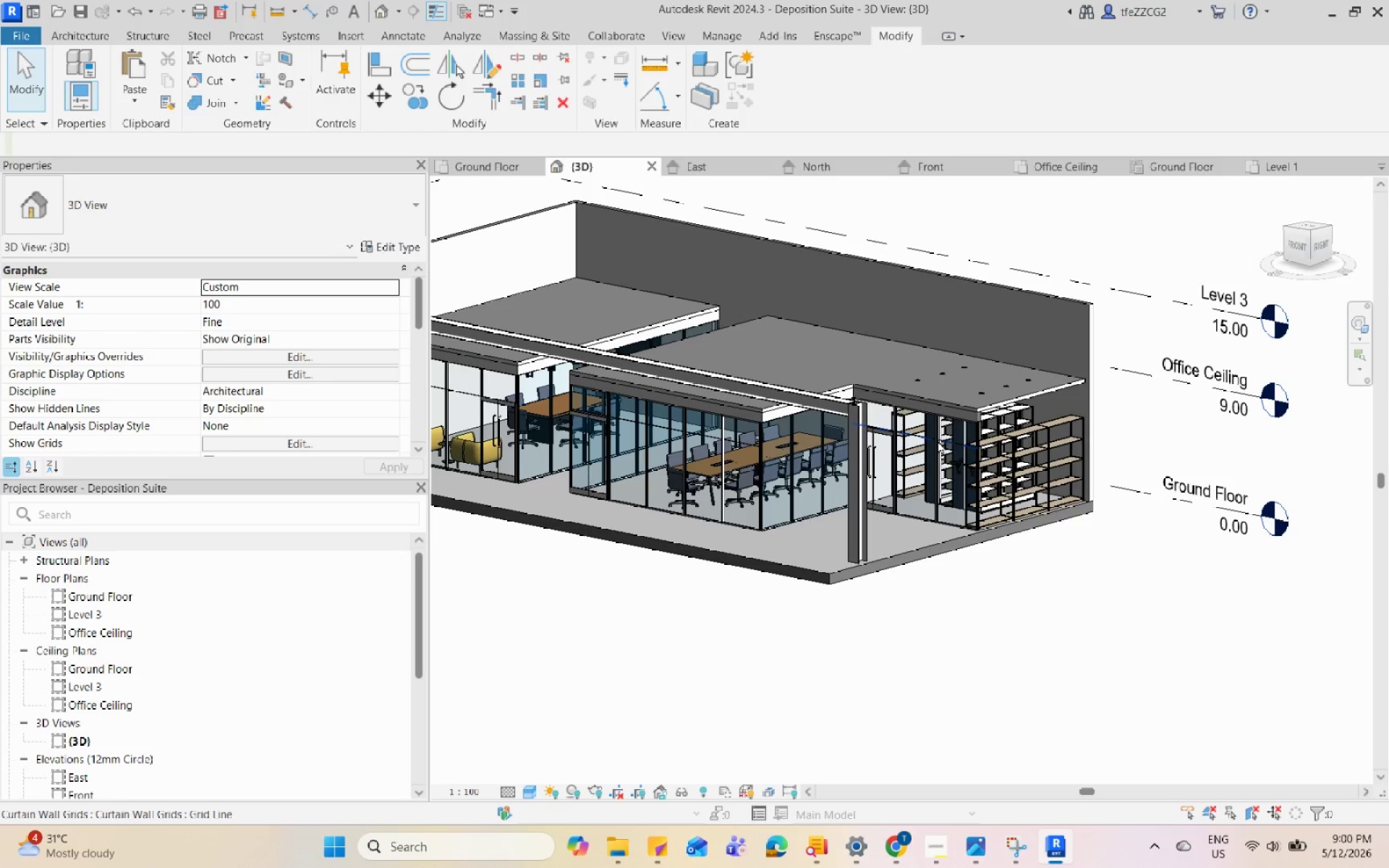 
scroll: coordinate [938, 441], scroll_direction: down, amount: 7.0
 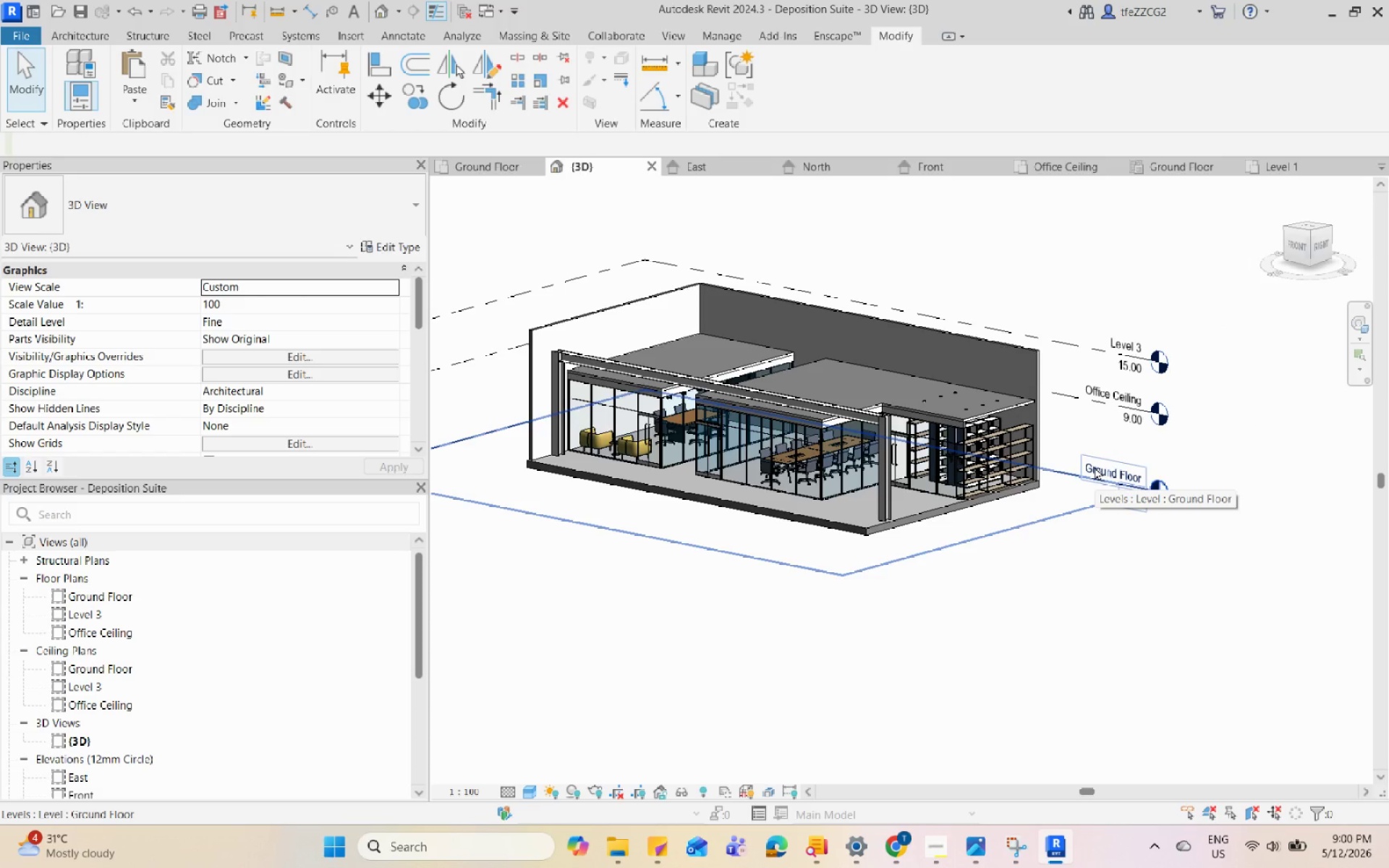 
scroll: coordinate [1095, 467], scroll_direction: none, amount: 0.0
 